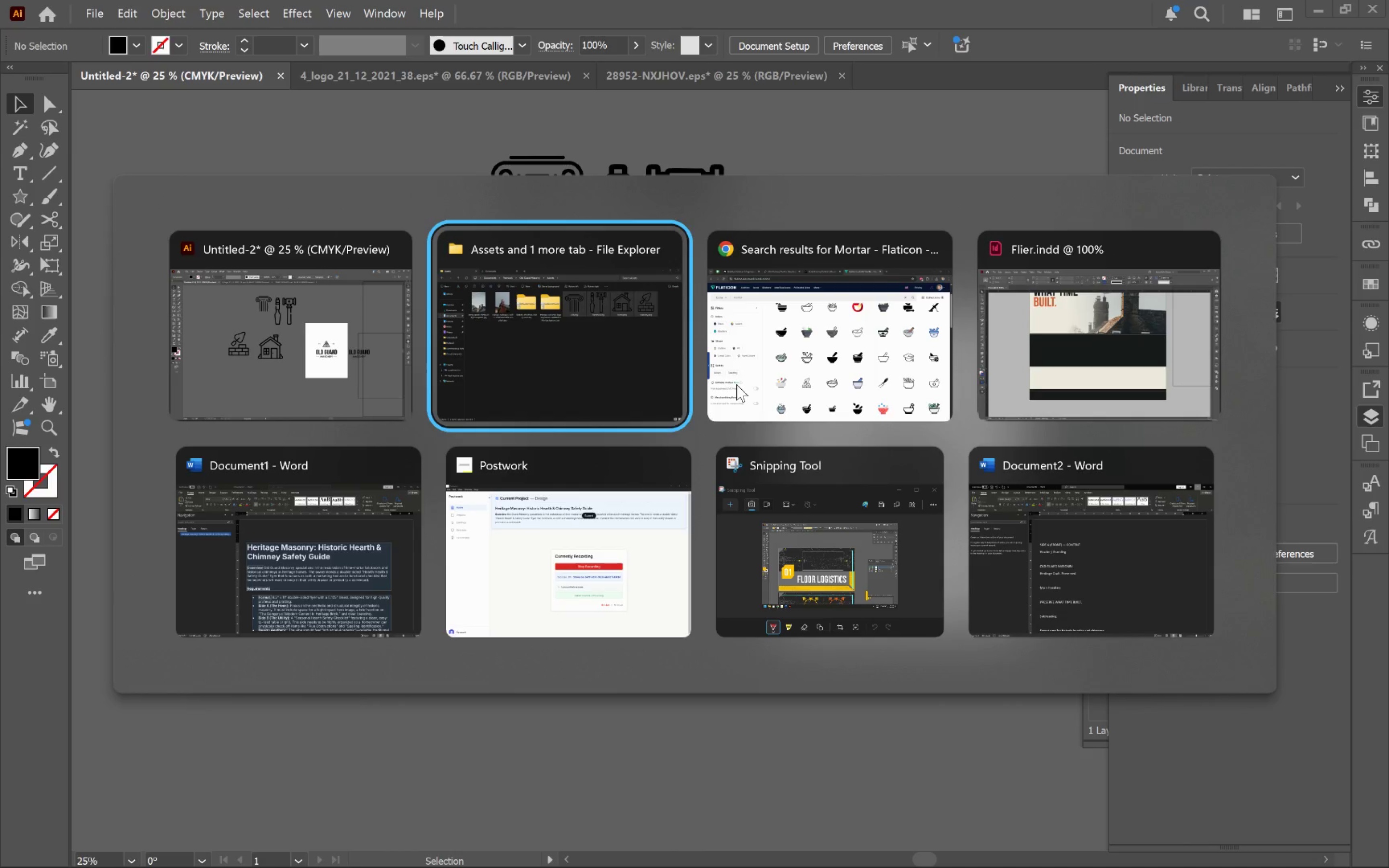 
key(Alt+Tab)
 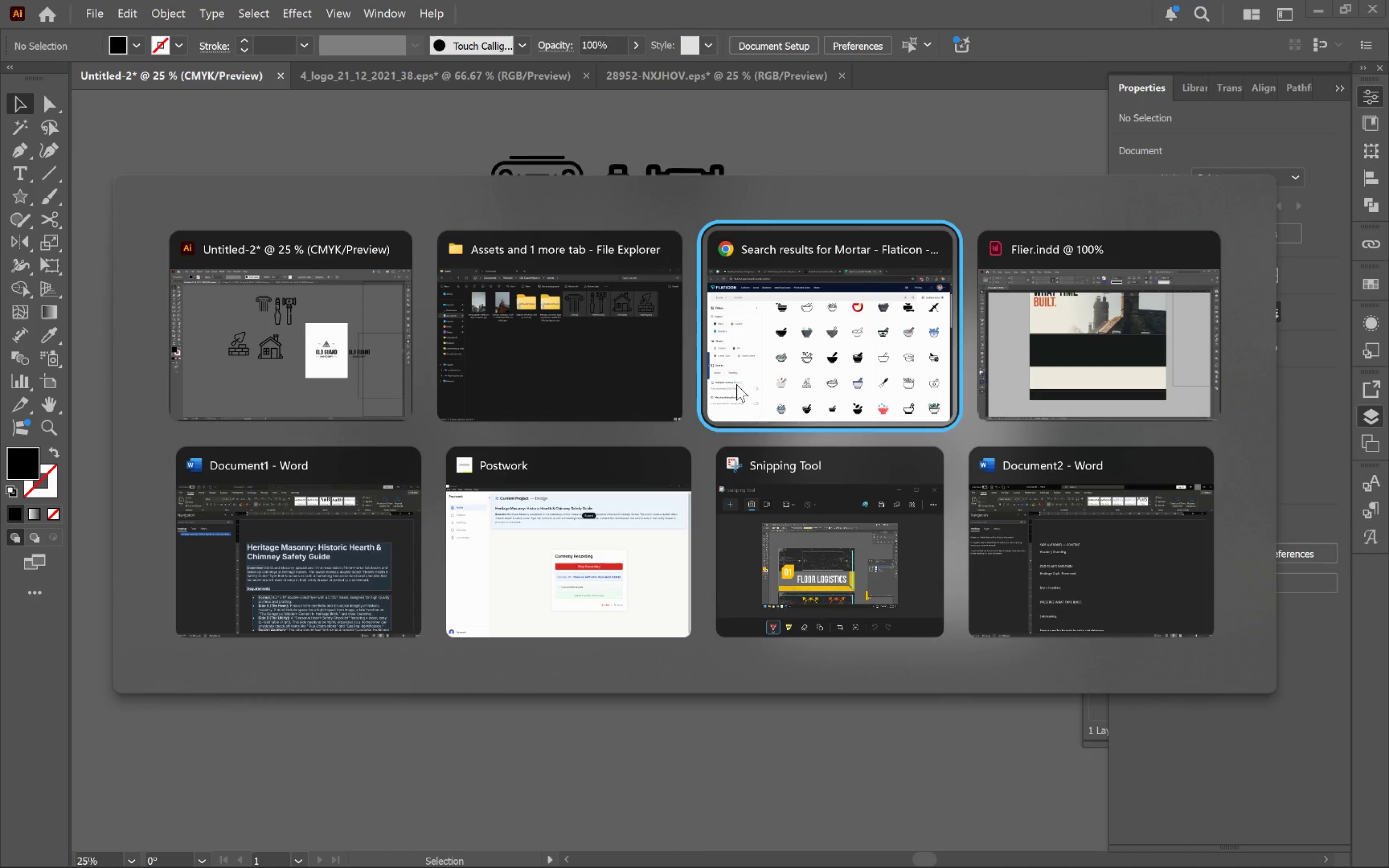 
key(Alt+Tab)
 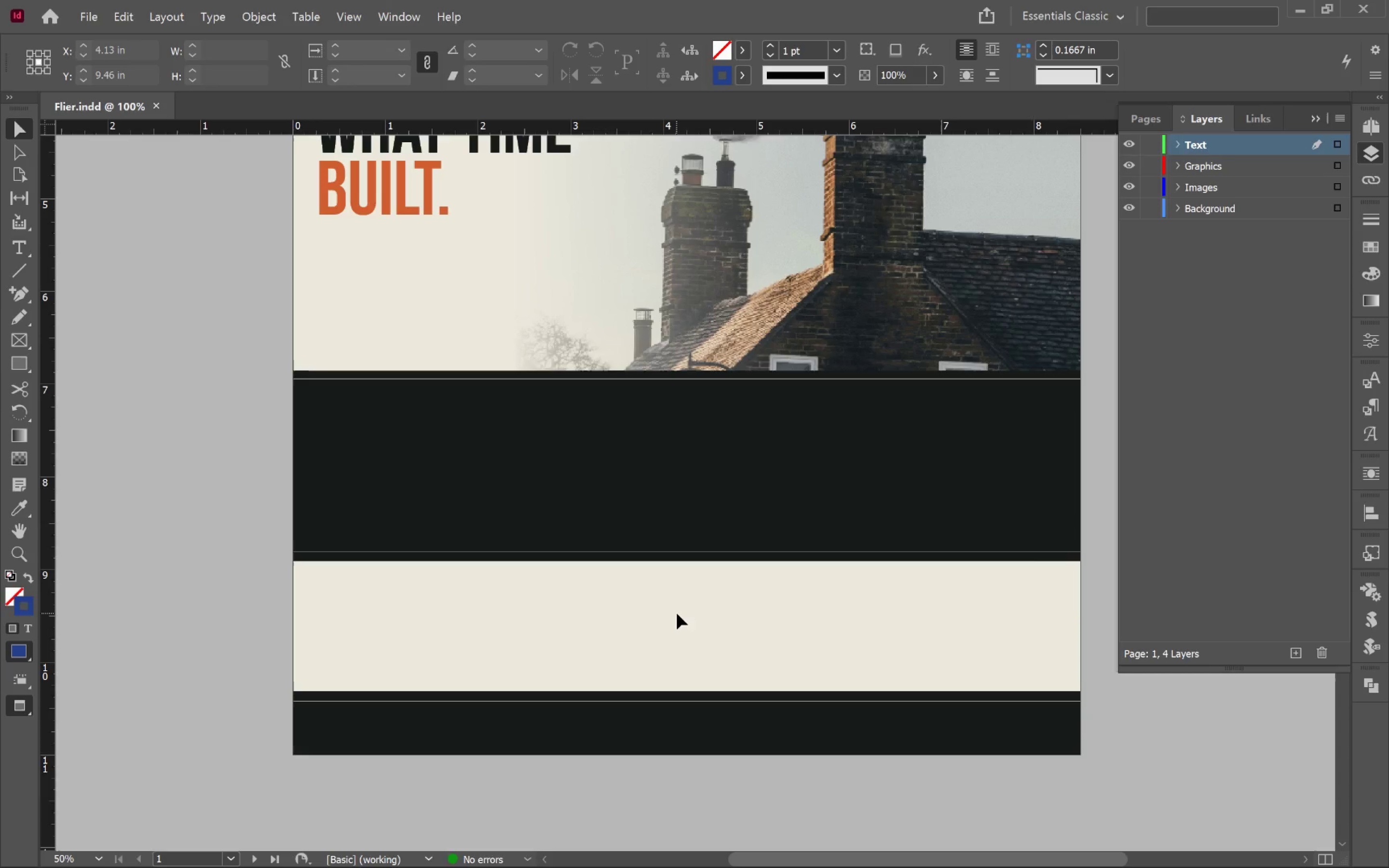 
wait(6.14)
 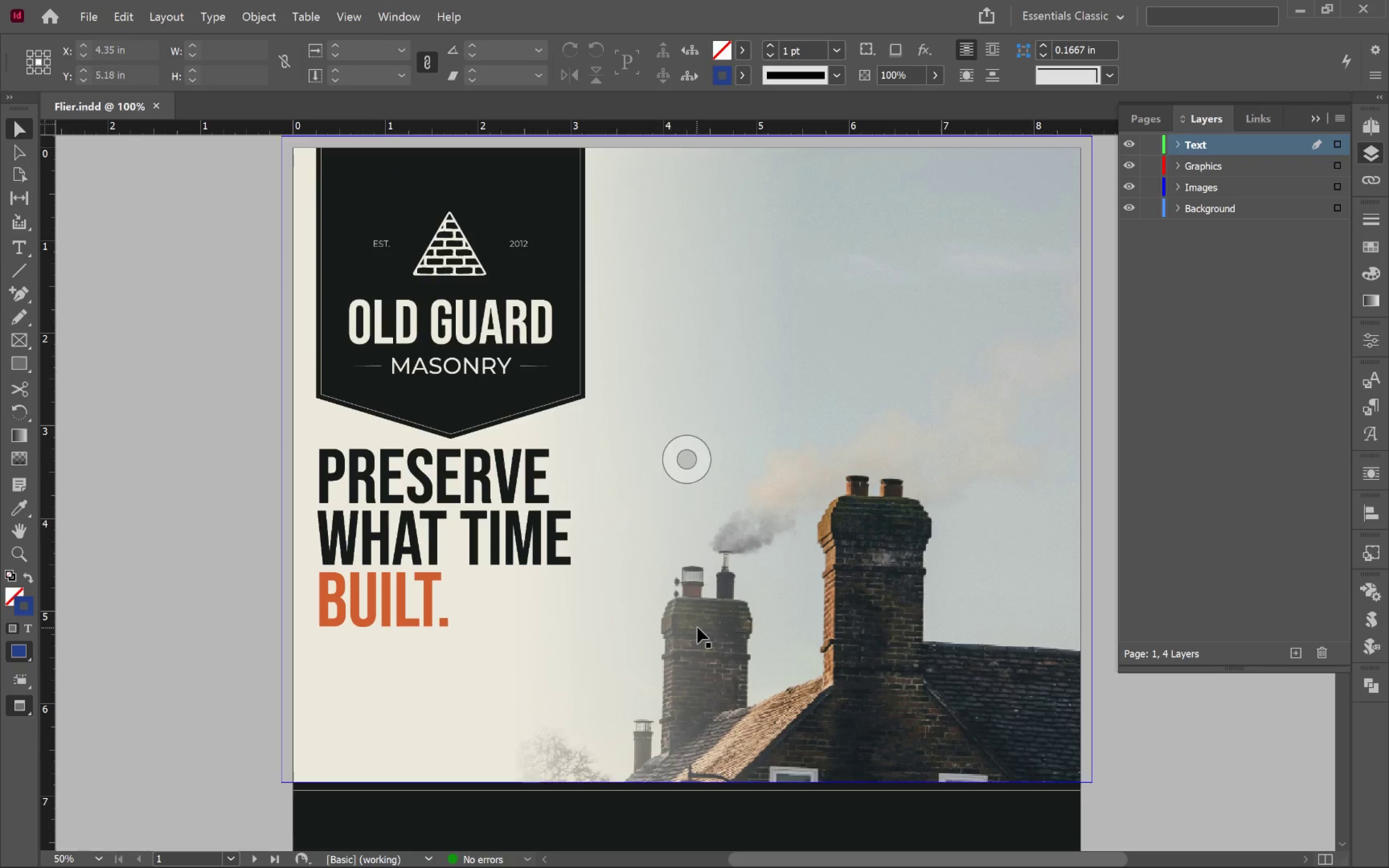 
hold_key(key=AltLeft, duration=0.61)
 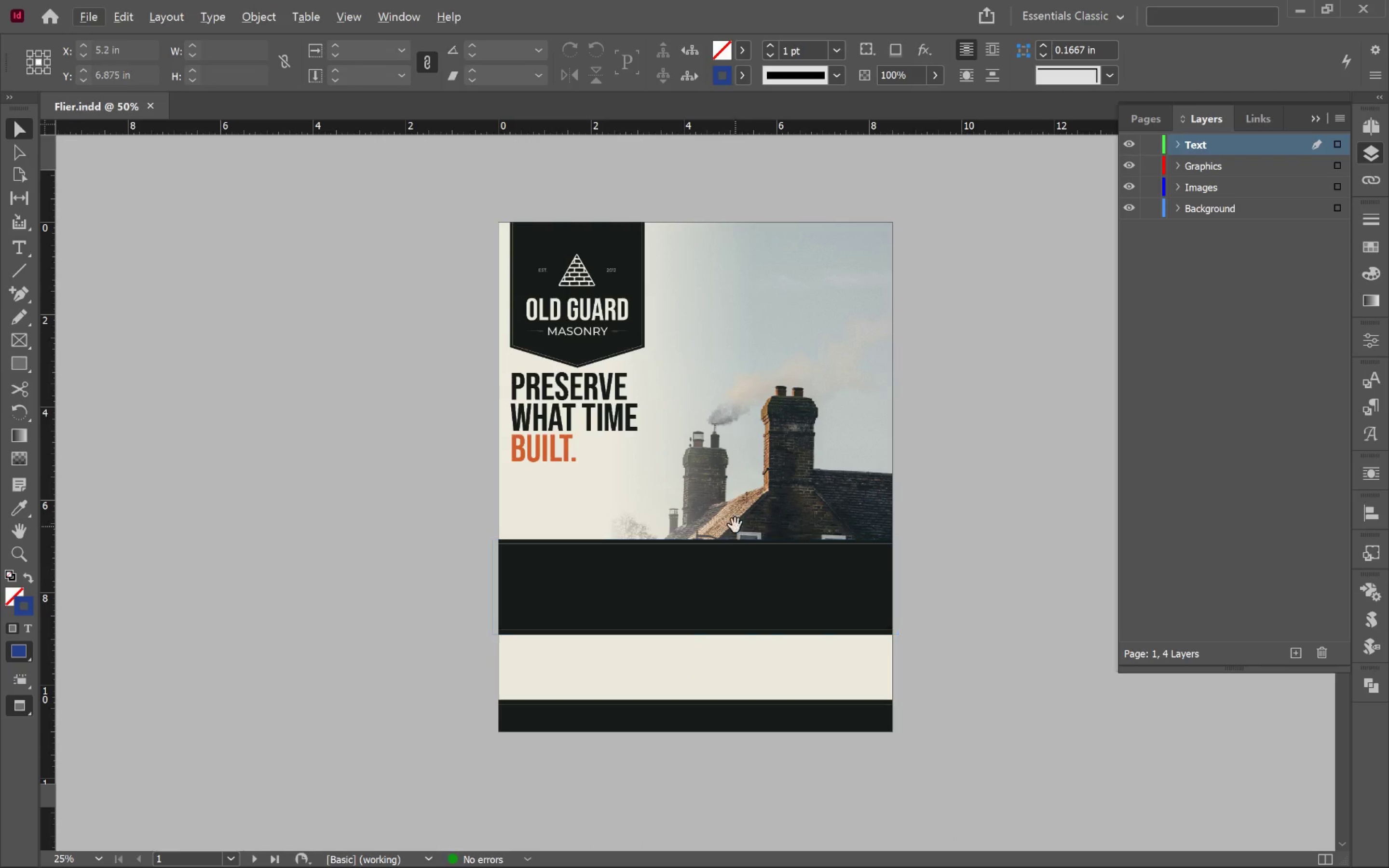 
scroll: coordinate [697, 628], scroll_direction: up, amount: 7.0
 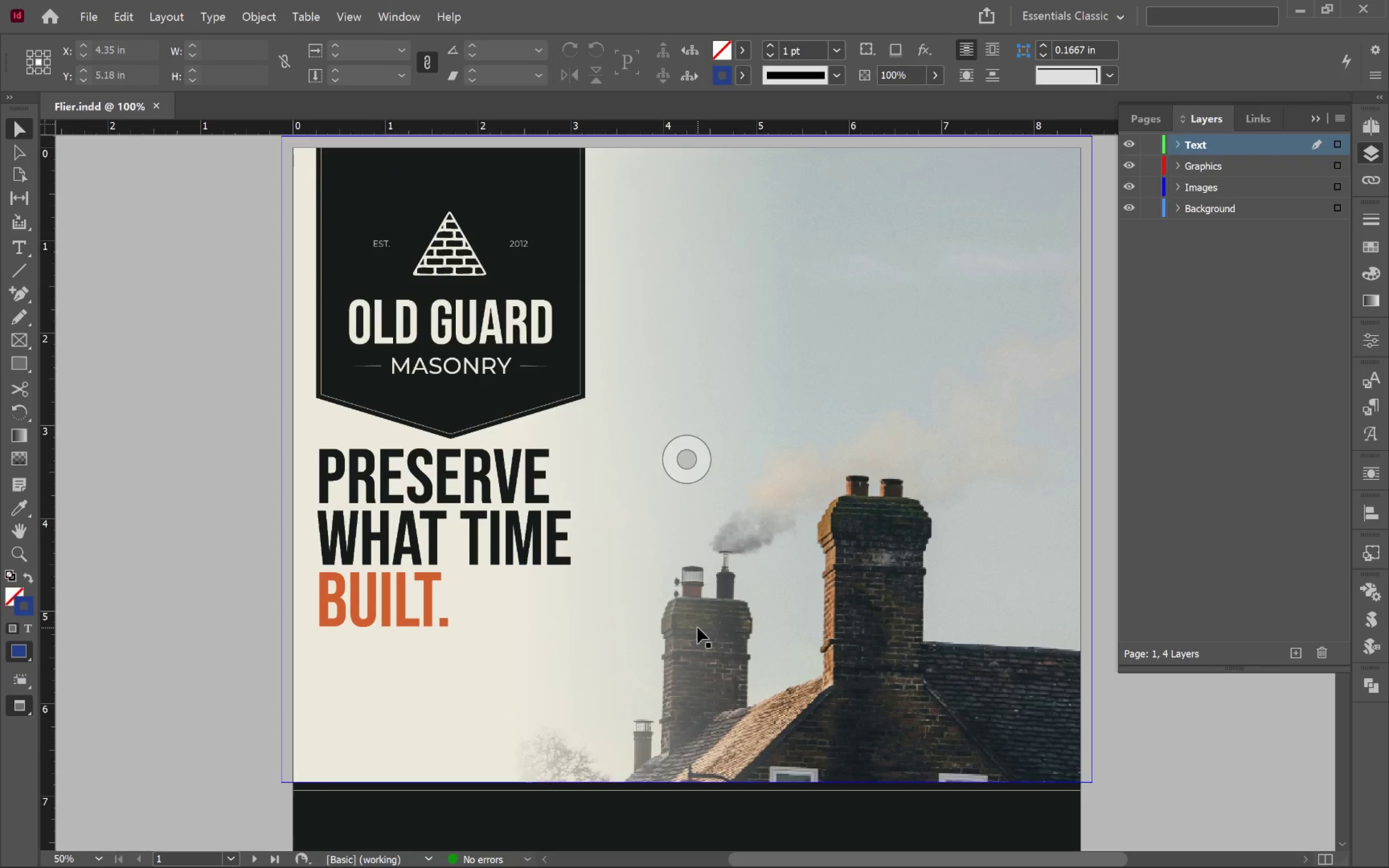 
scroll: coordinate [698, 627], scroll_direction: down, amount: 2.0
 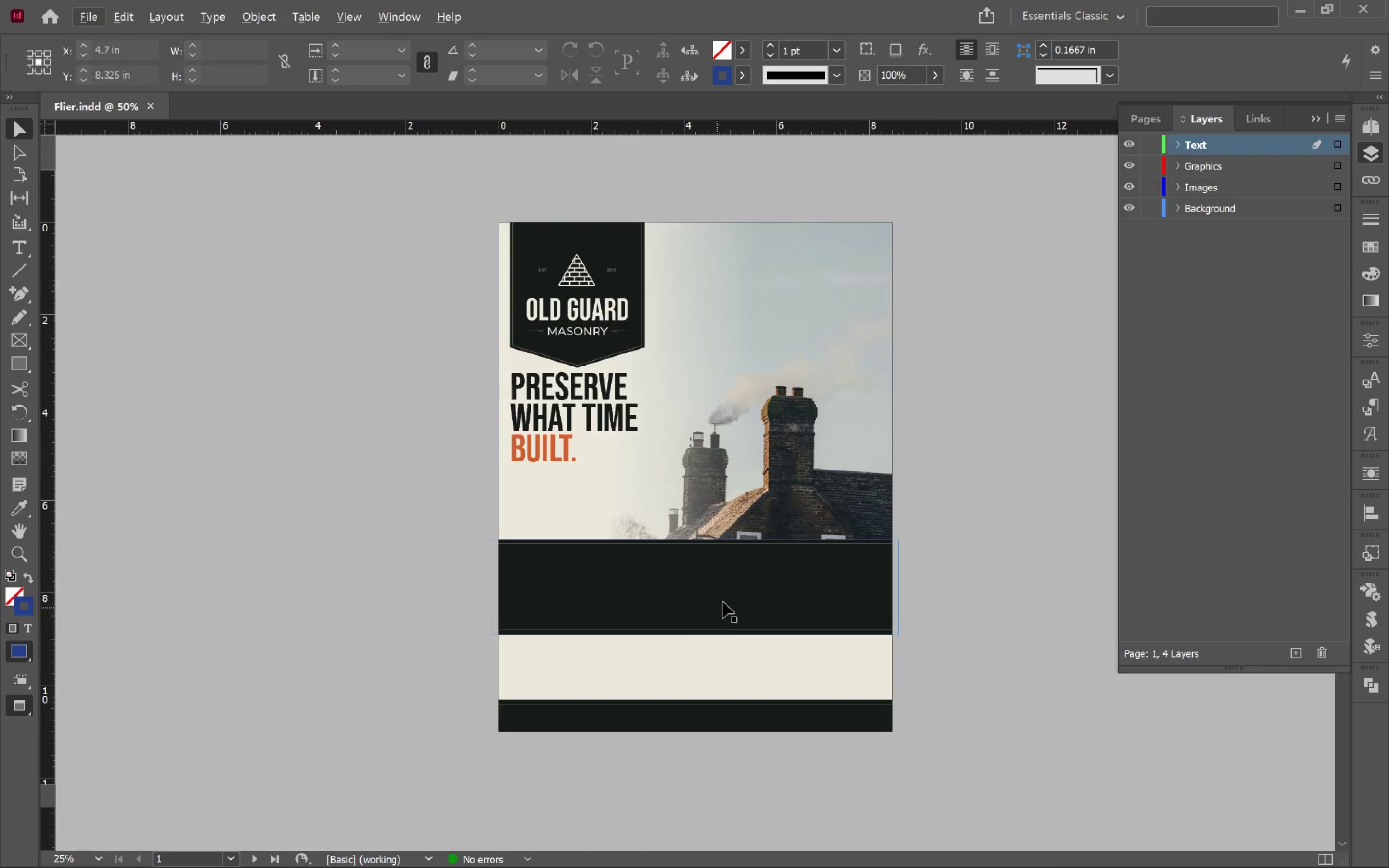 
hold_key(key=Space, duration=0.9)
 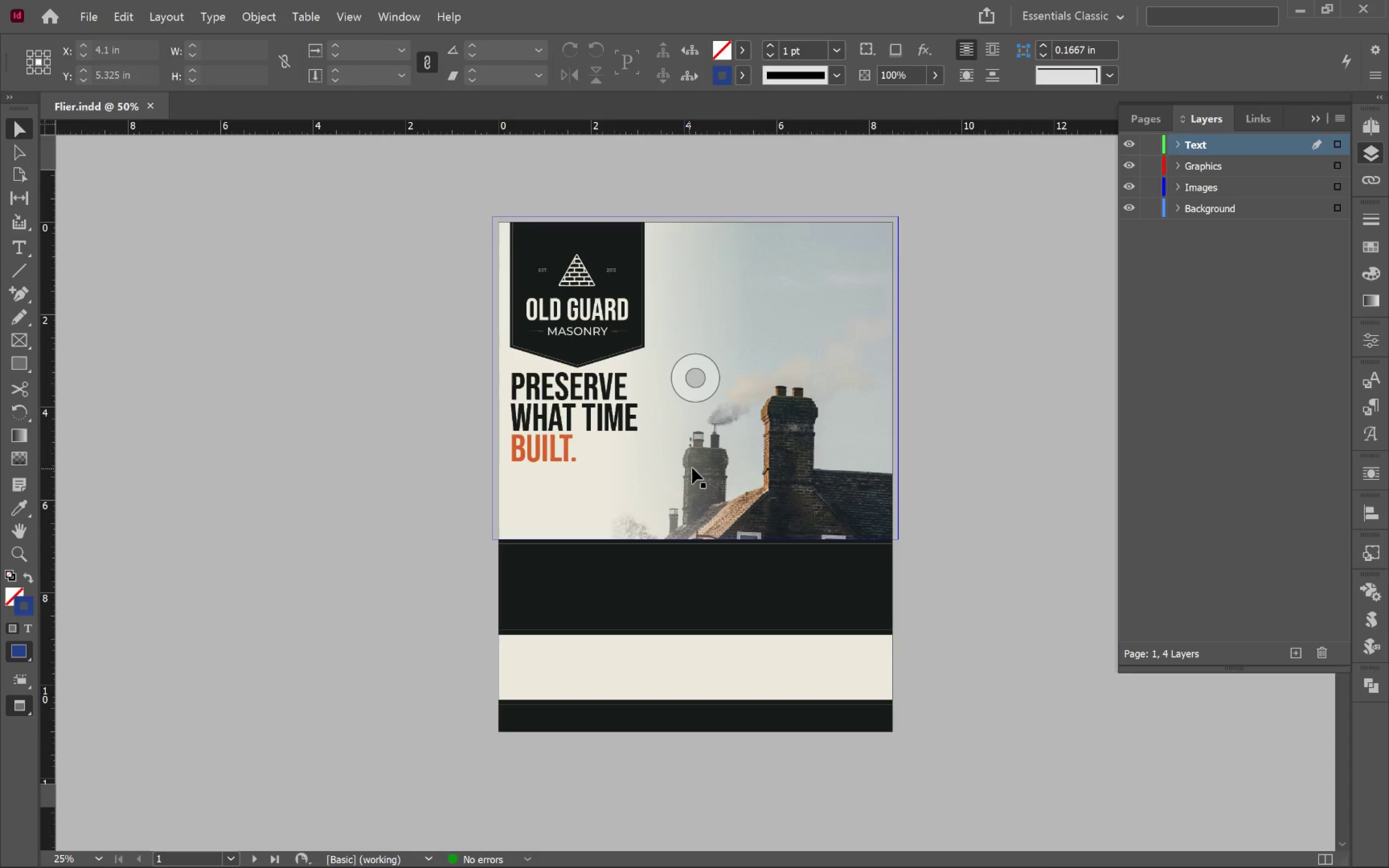 
left_click_drag(start_coordinate=[731, 505], to_coordinate=[719, 611])
 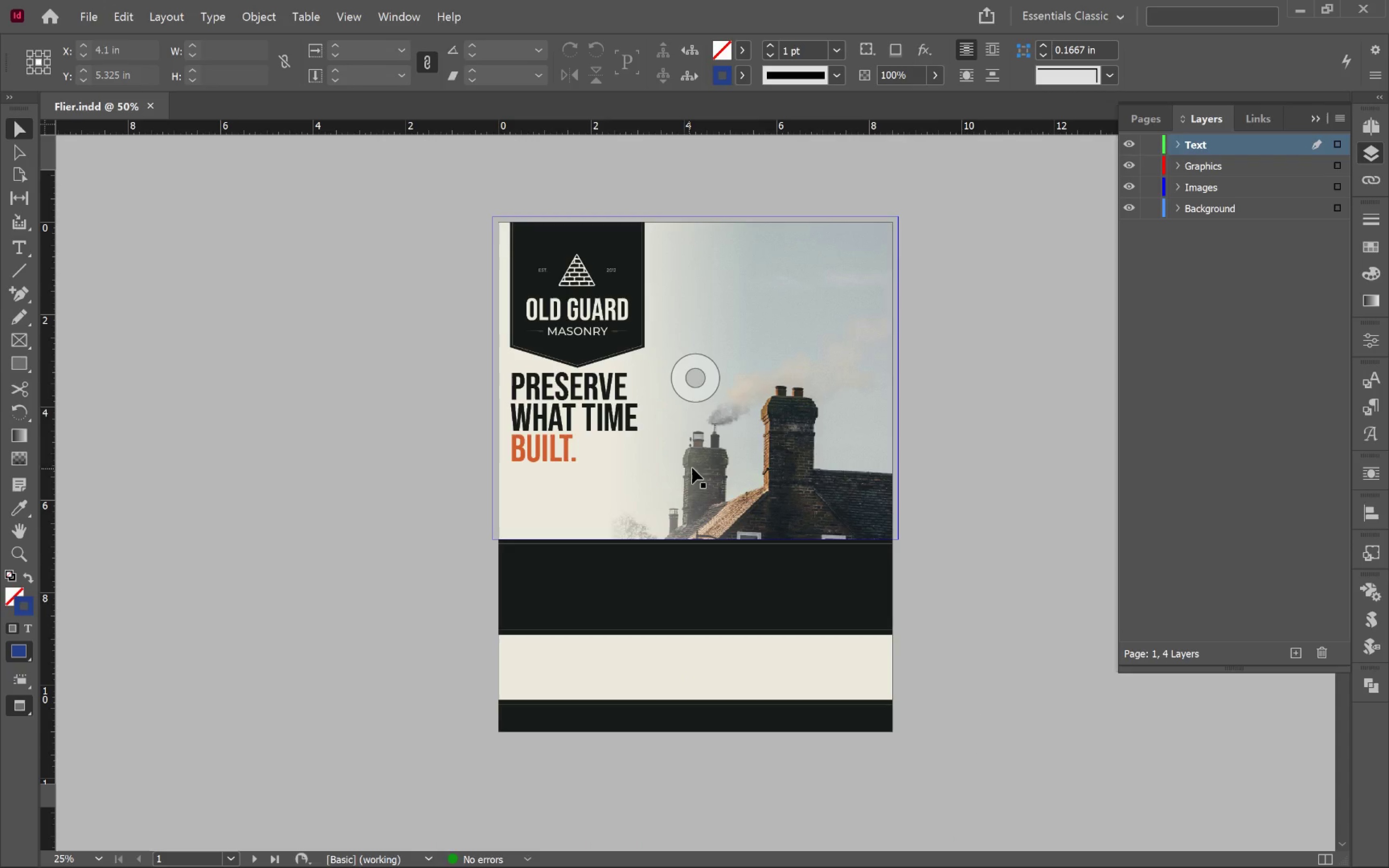 
left_click([725, 455])
 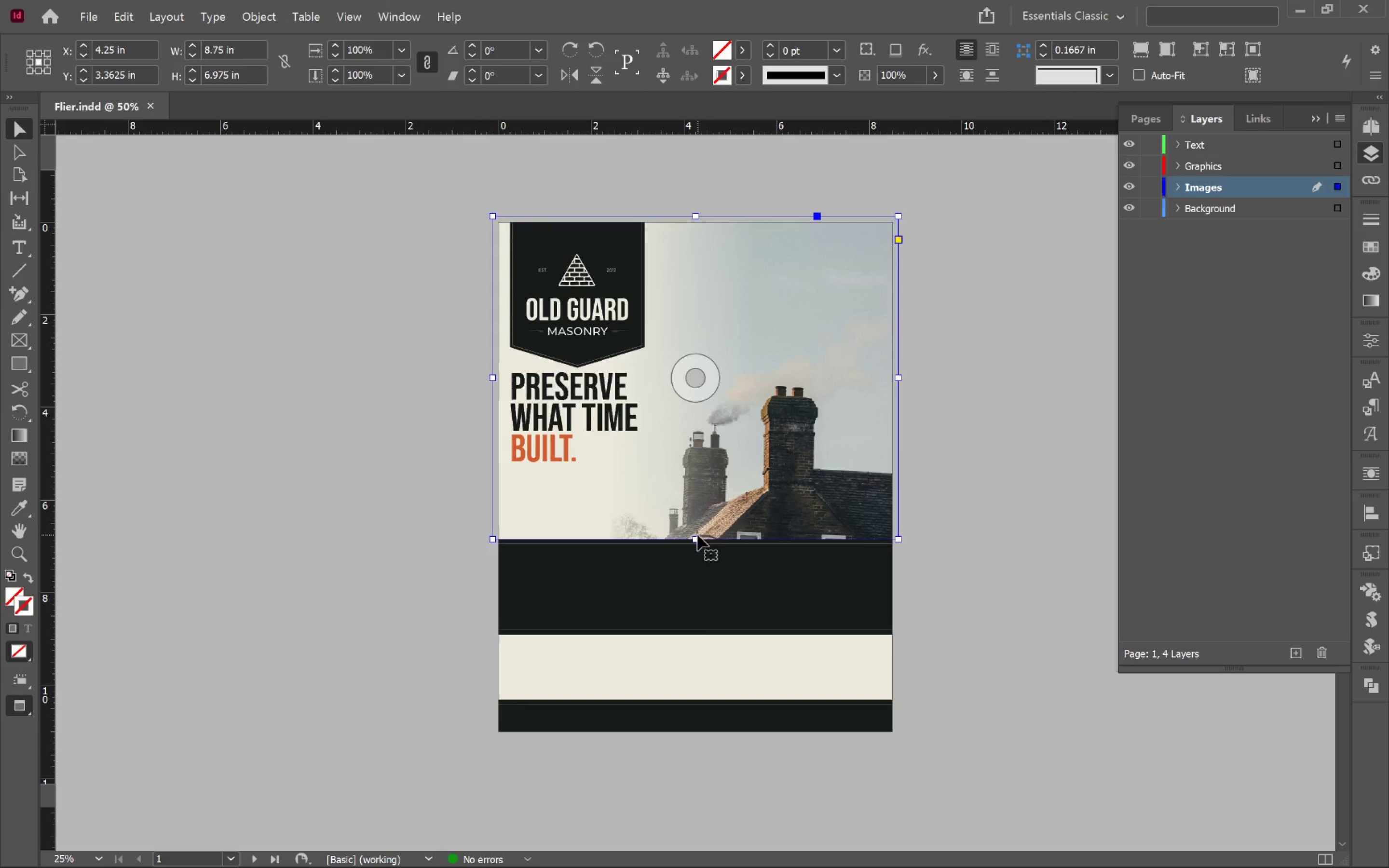 
left_click_drag(start_coordinate=[697, 537], to_coordinate=[711, 496])
 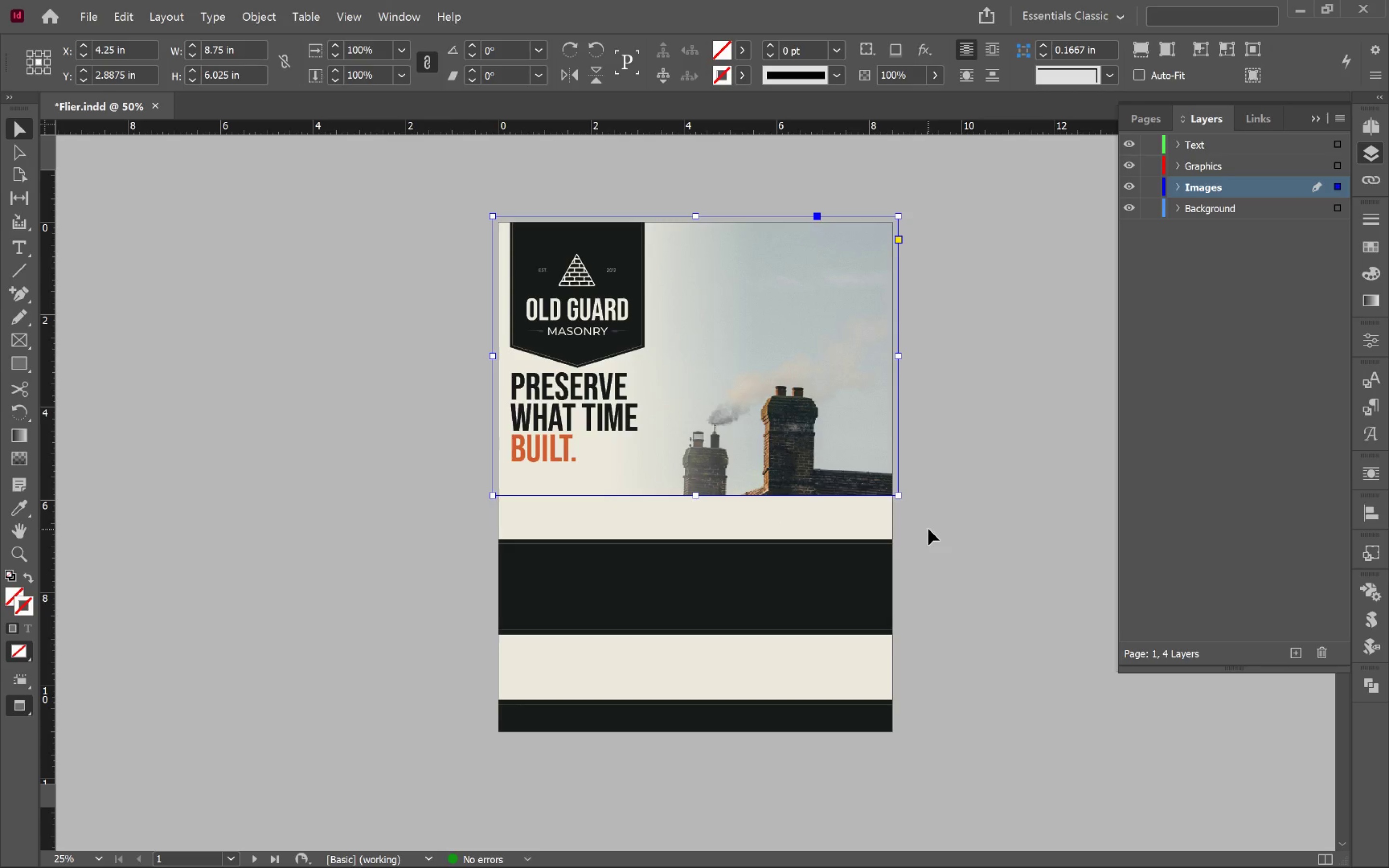 
left_click_drag(start_coordinate=[916, 528], to_coordinate=[755, 745])
 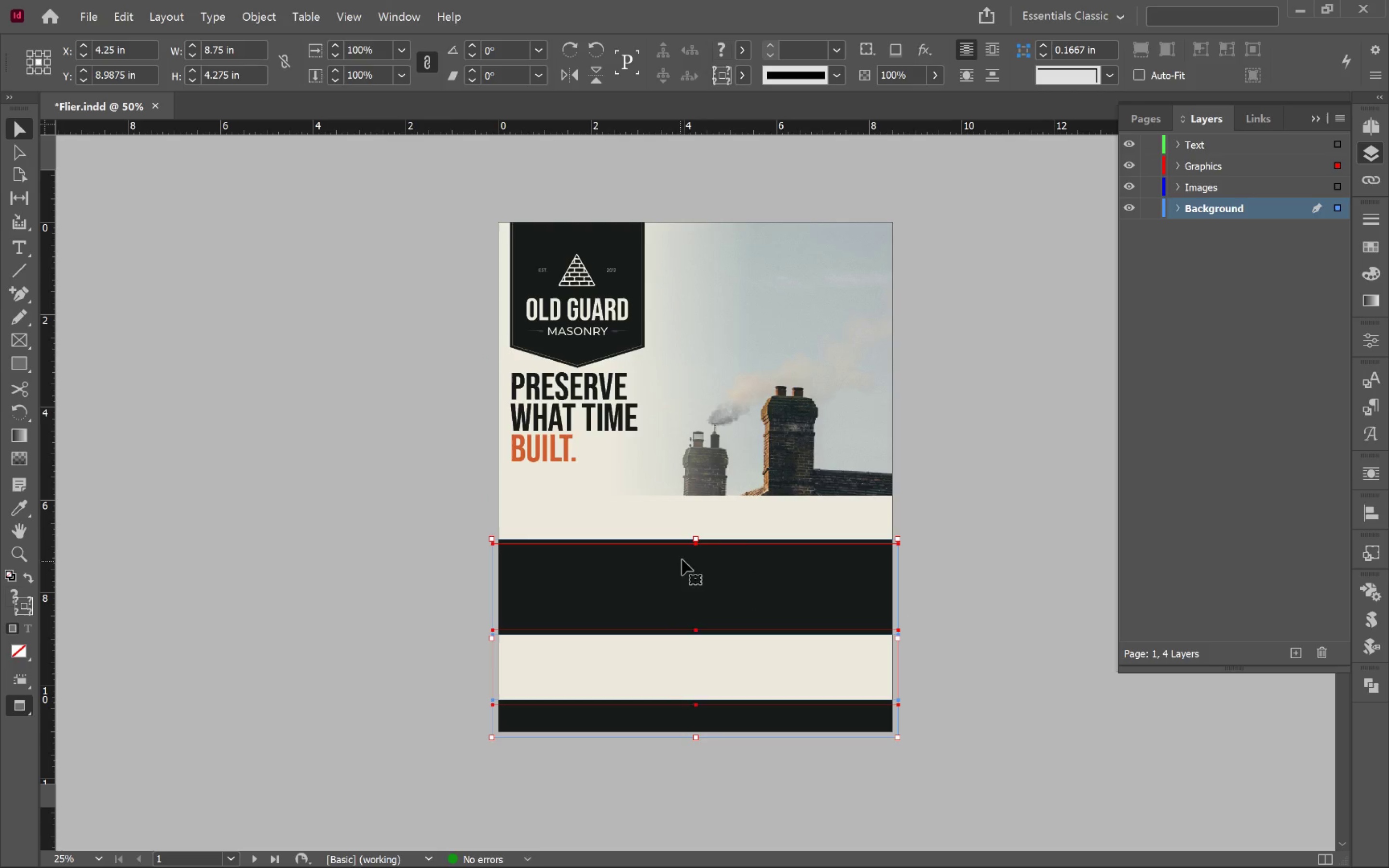 
hold_key(key=AltLeft, duration=0.82)
scroll: coordinate [605, 521], scroll_direction: up, amount: 5.0
 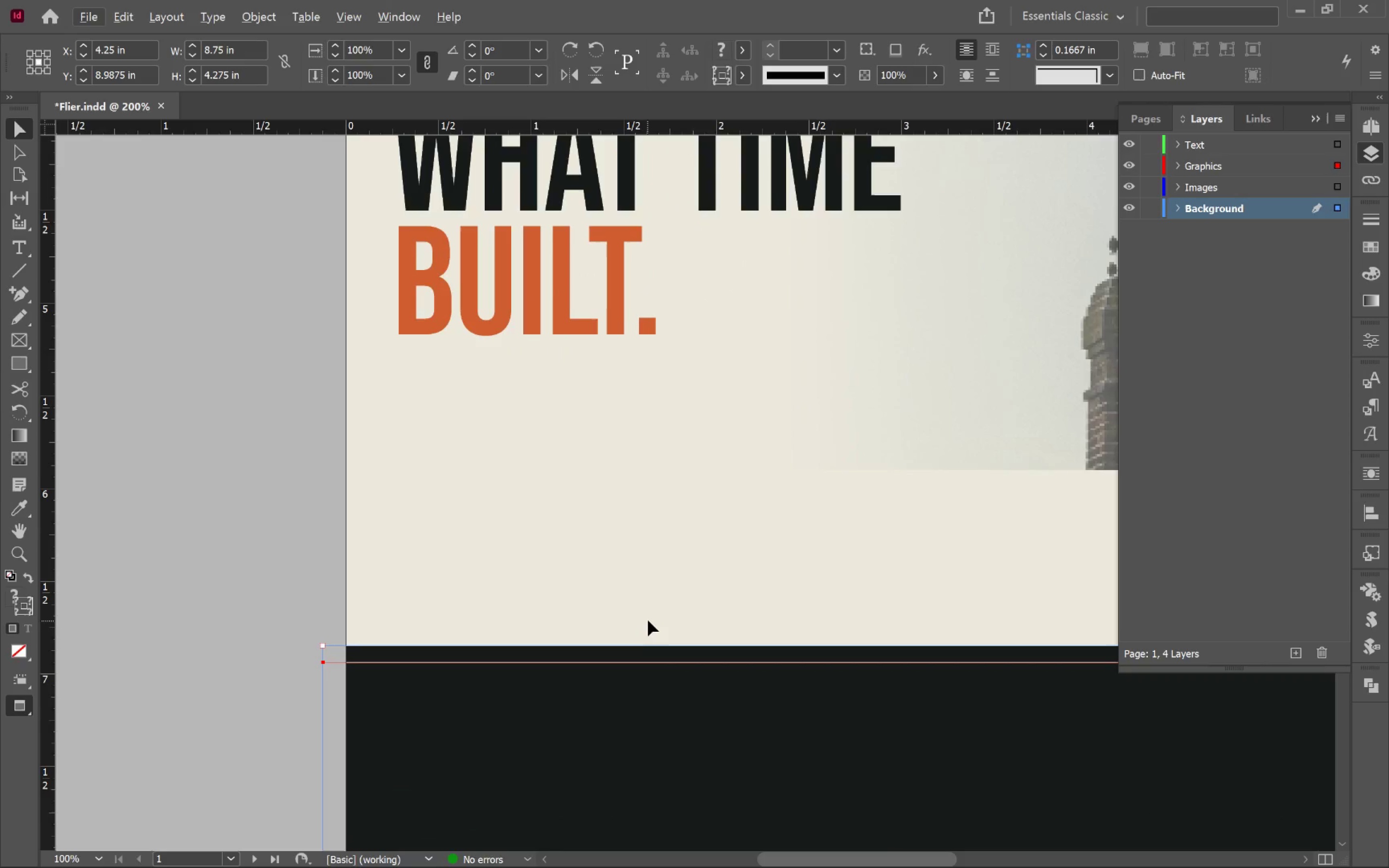 
type(ww)
key(Escape)
key(Escape)
type(w)
 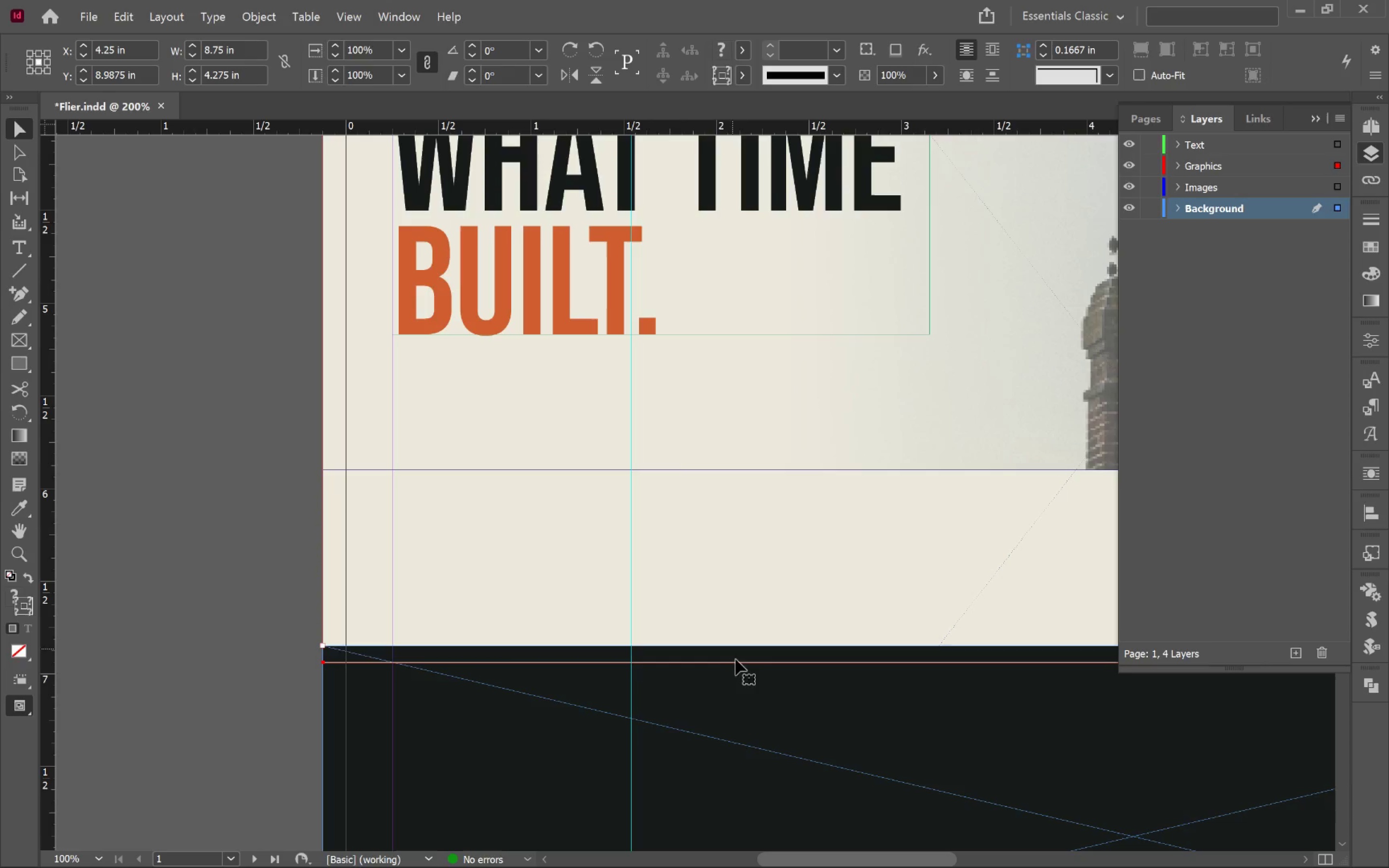 
left_click_drag(start_coordinate=[751, 691], to_coordinate=[745, 517])
 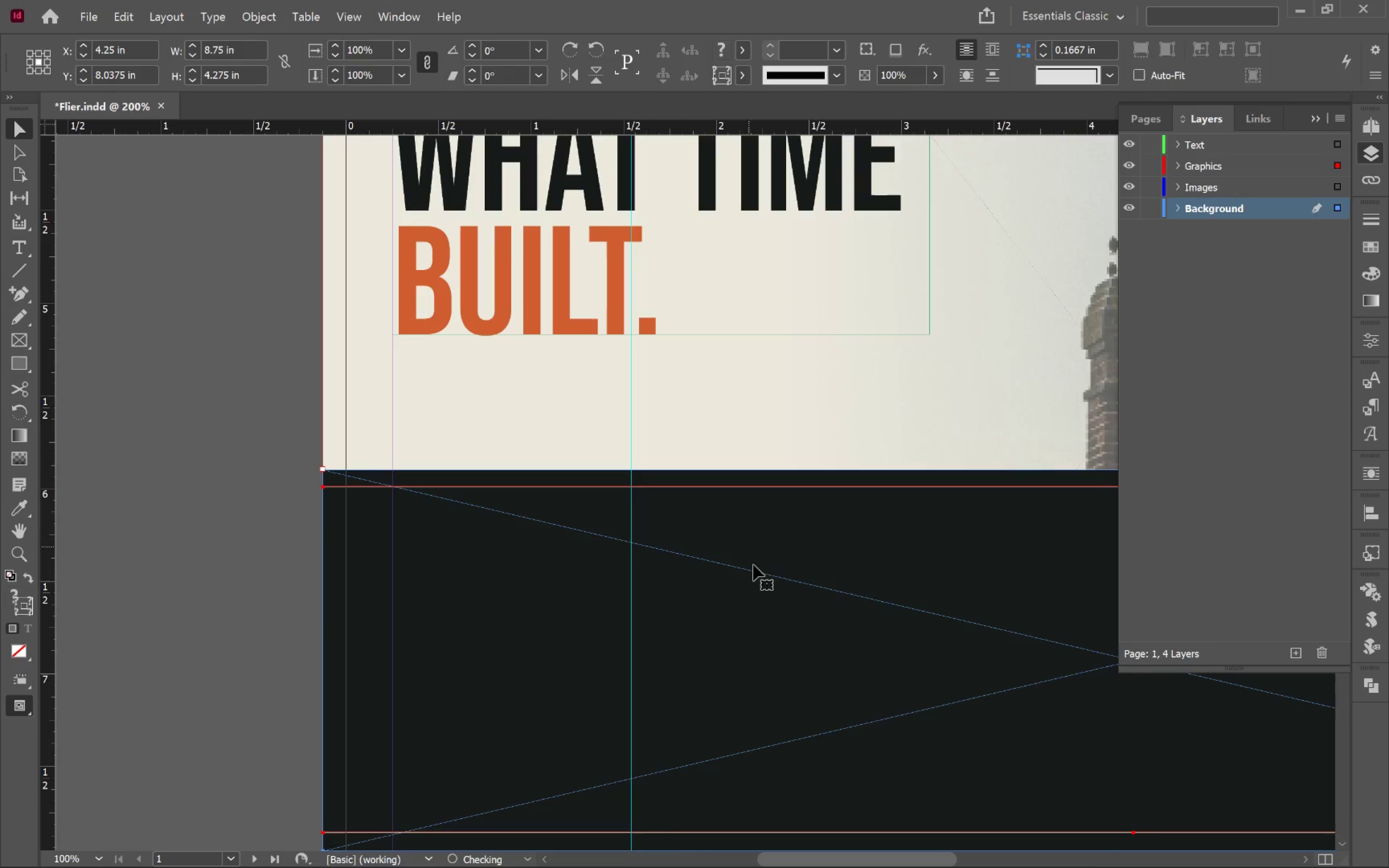 
hold_key(key=ShiftLeft, duration=2.56)
 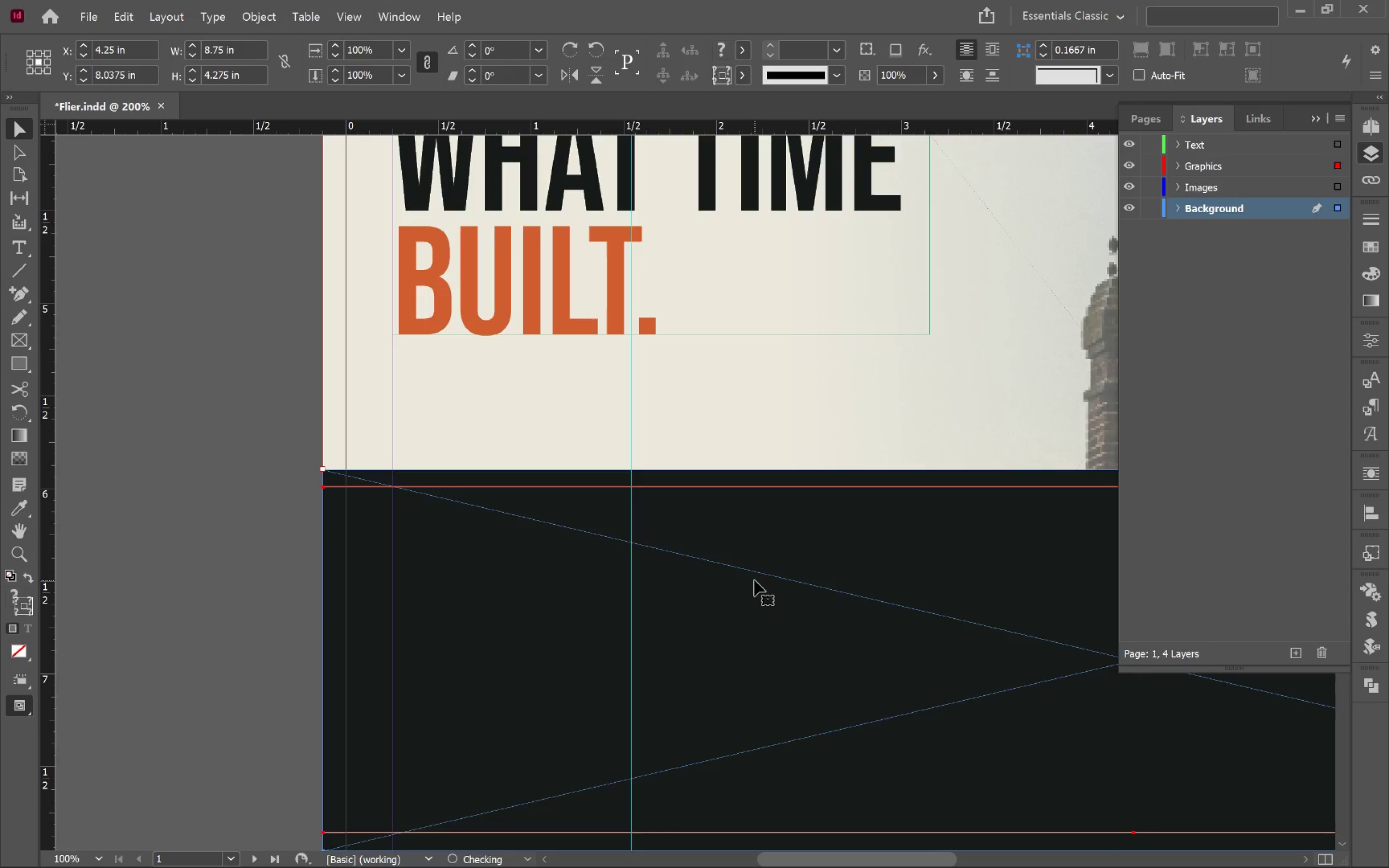 
hold_key(key=AltLeft, duration=1.32)
scroll: coordinate [756, 579], scroll_direction: down, amount: 4.0
 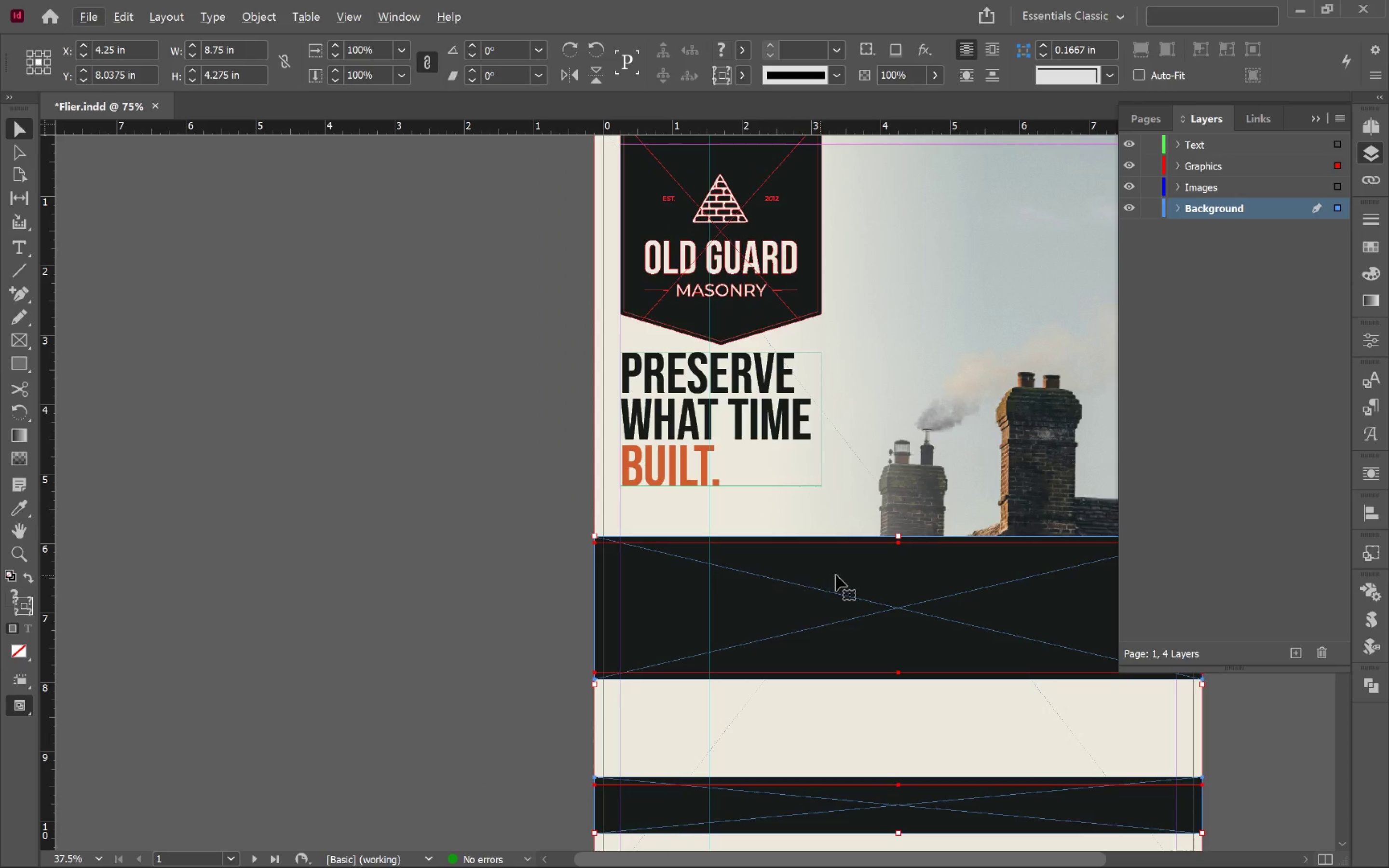 
hold_key(key=Space, duration=1.12)
 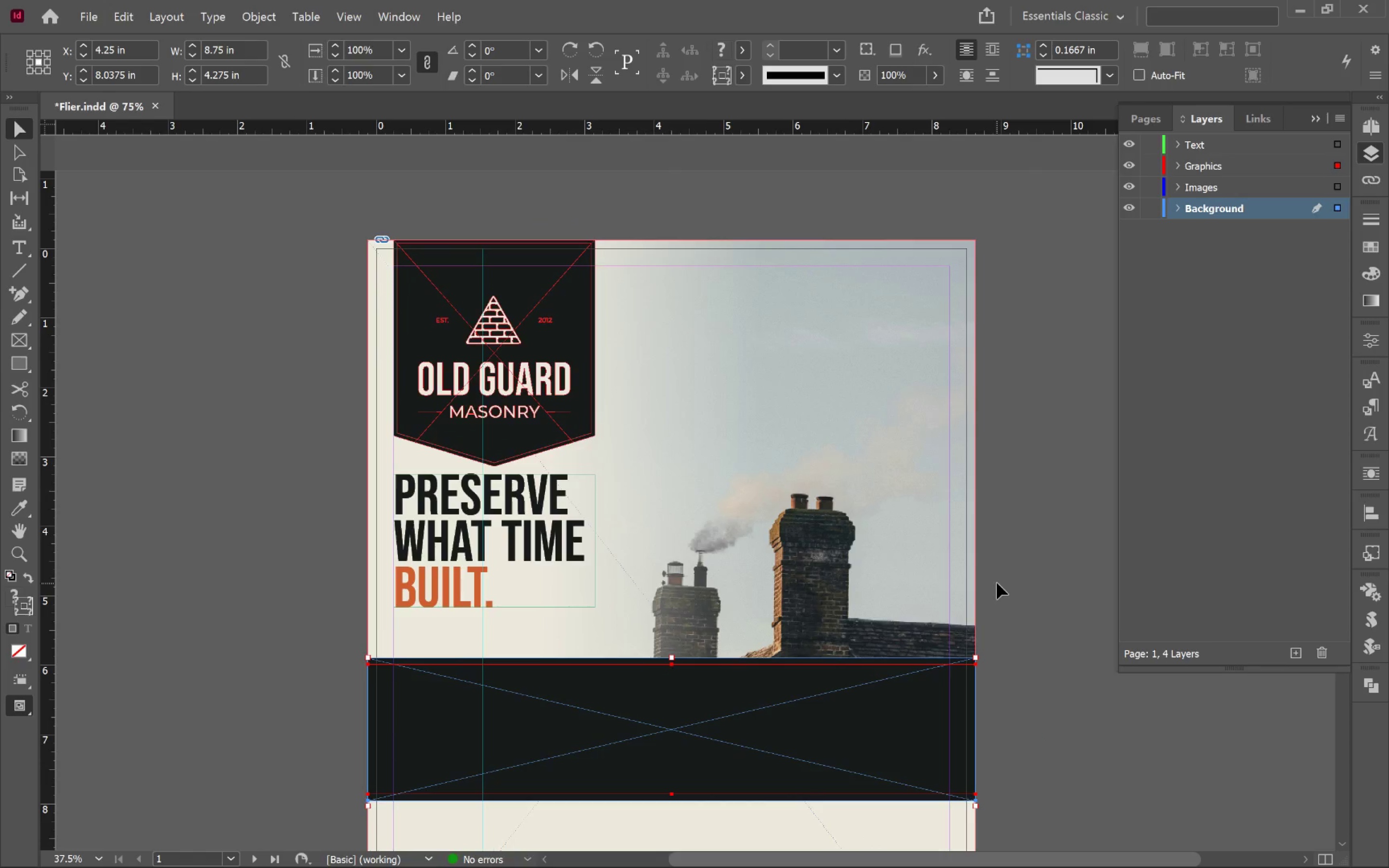 
left_click_drag(start_coordinate=[884, 513], to_coordinate=[657, 672])
 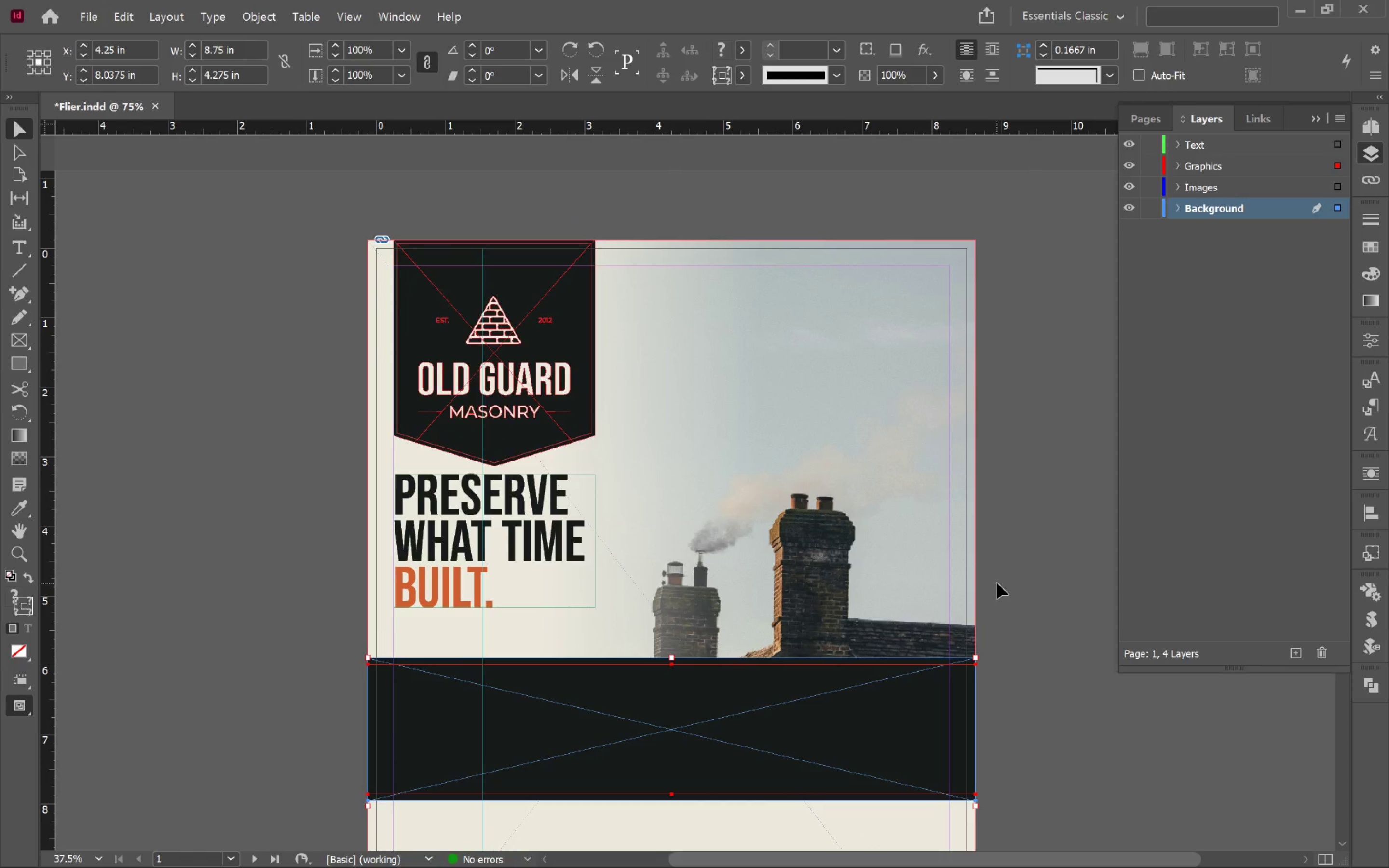 
left_click([1021, 585])
 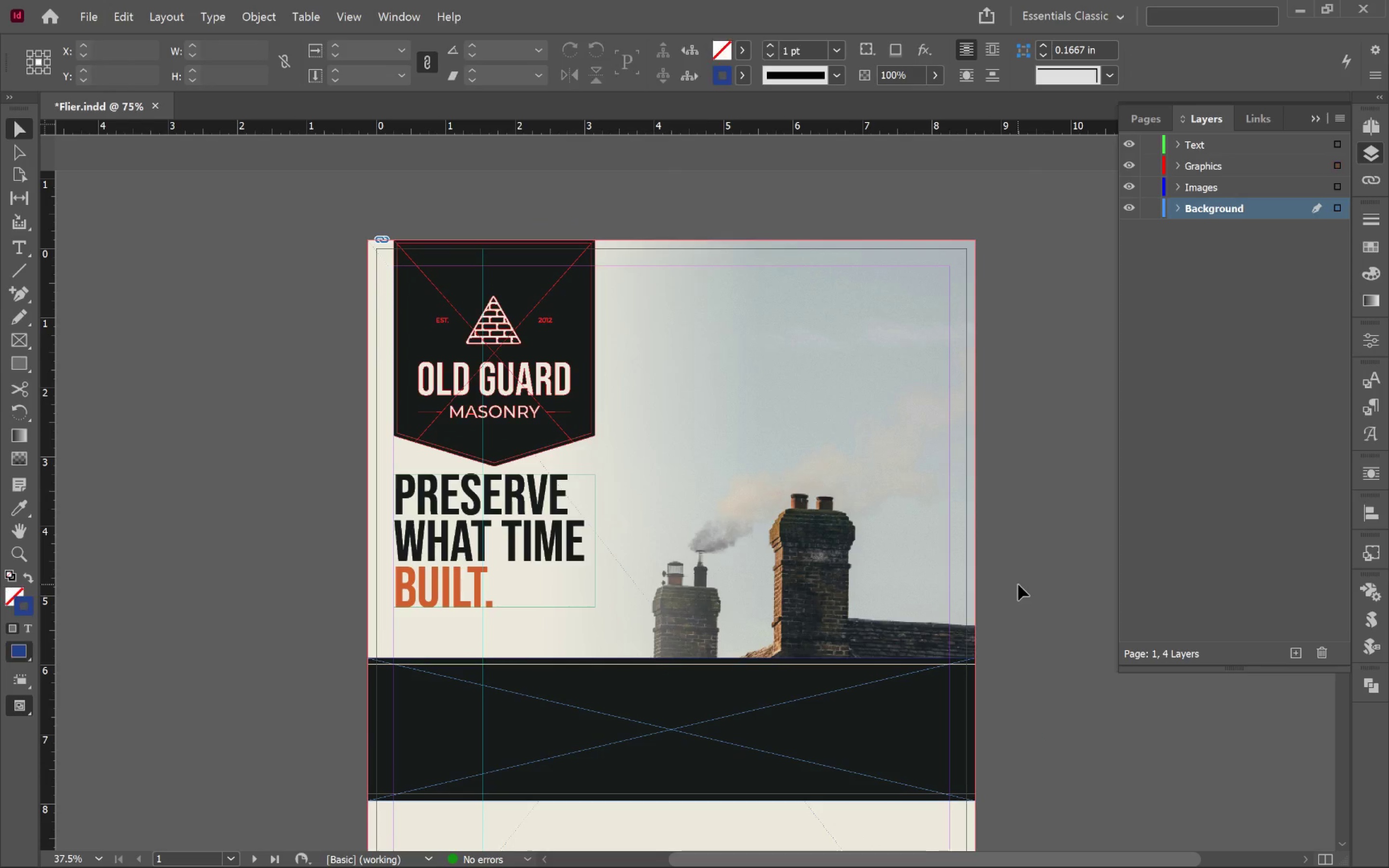 
hold_key(key=Space, duration=1.07)
 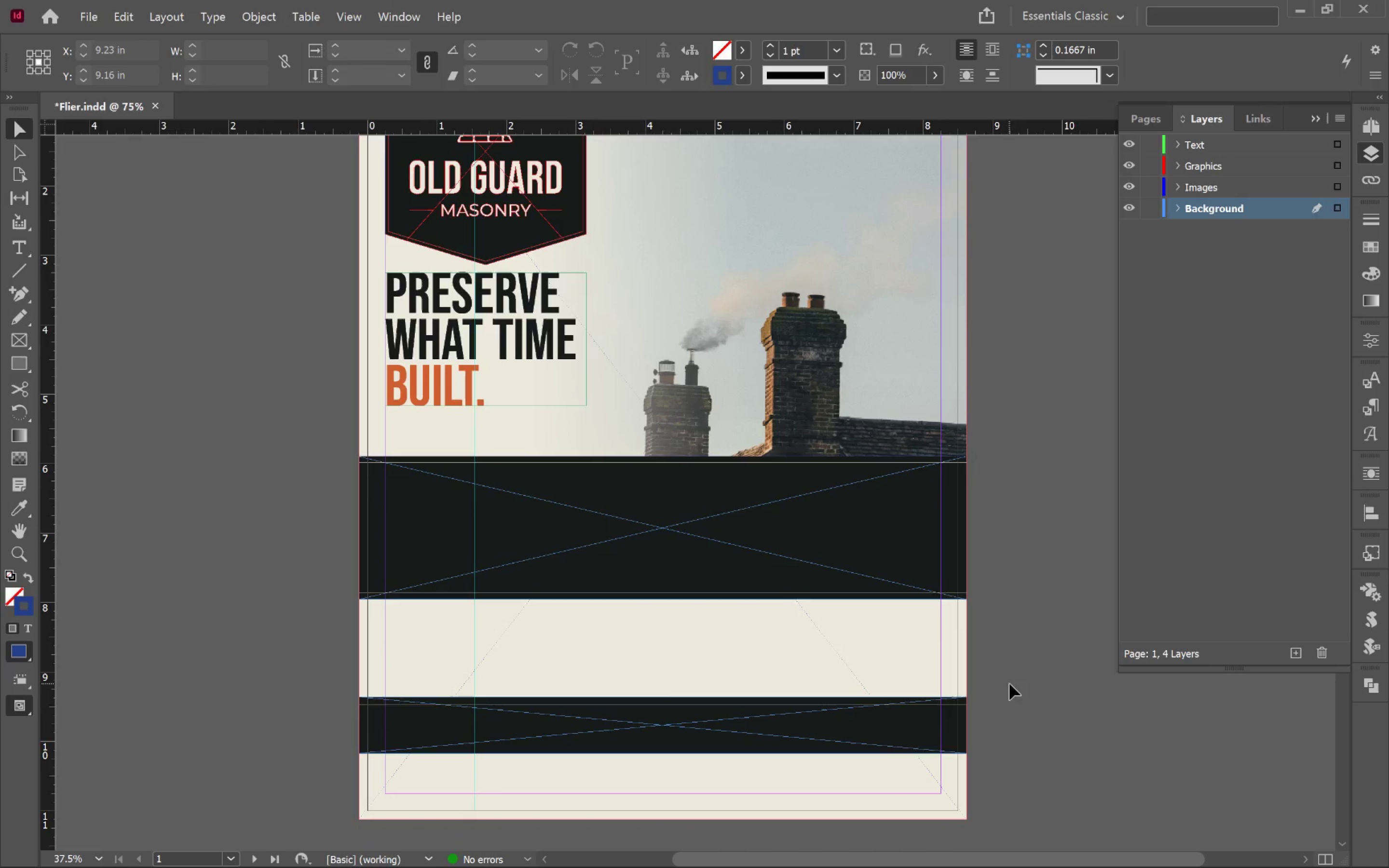 
left_click_drag(start_coordinate=[1018, 585], to_coordinate=[1009, 384])
 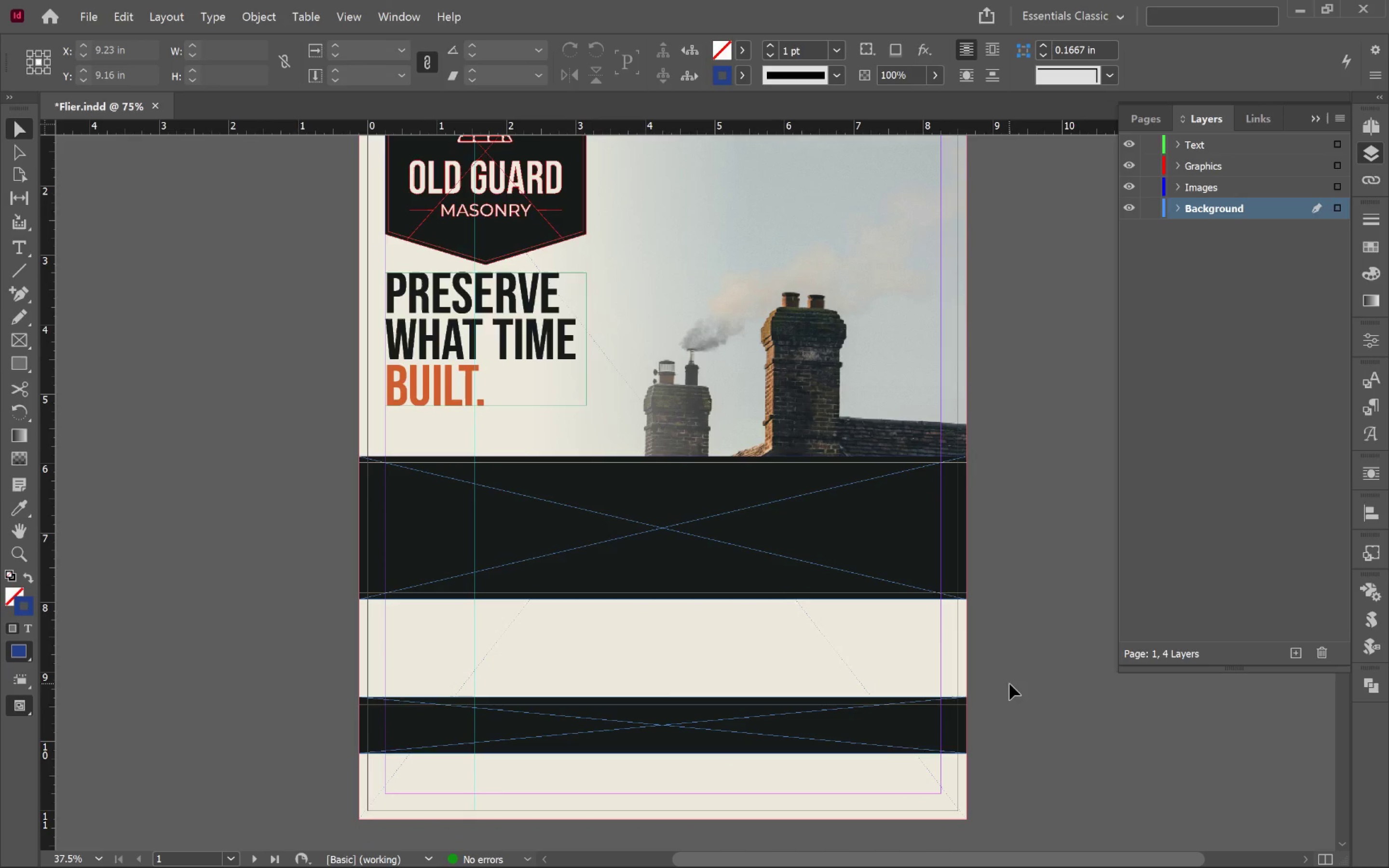 
left_click_drag(start_coordinate=[989, 684], to_coordinate=[914, 736])
 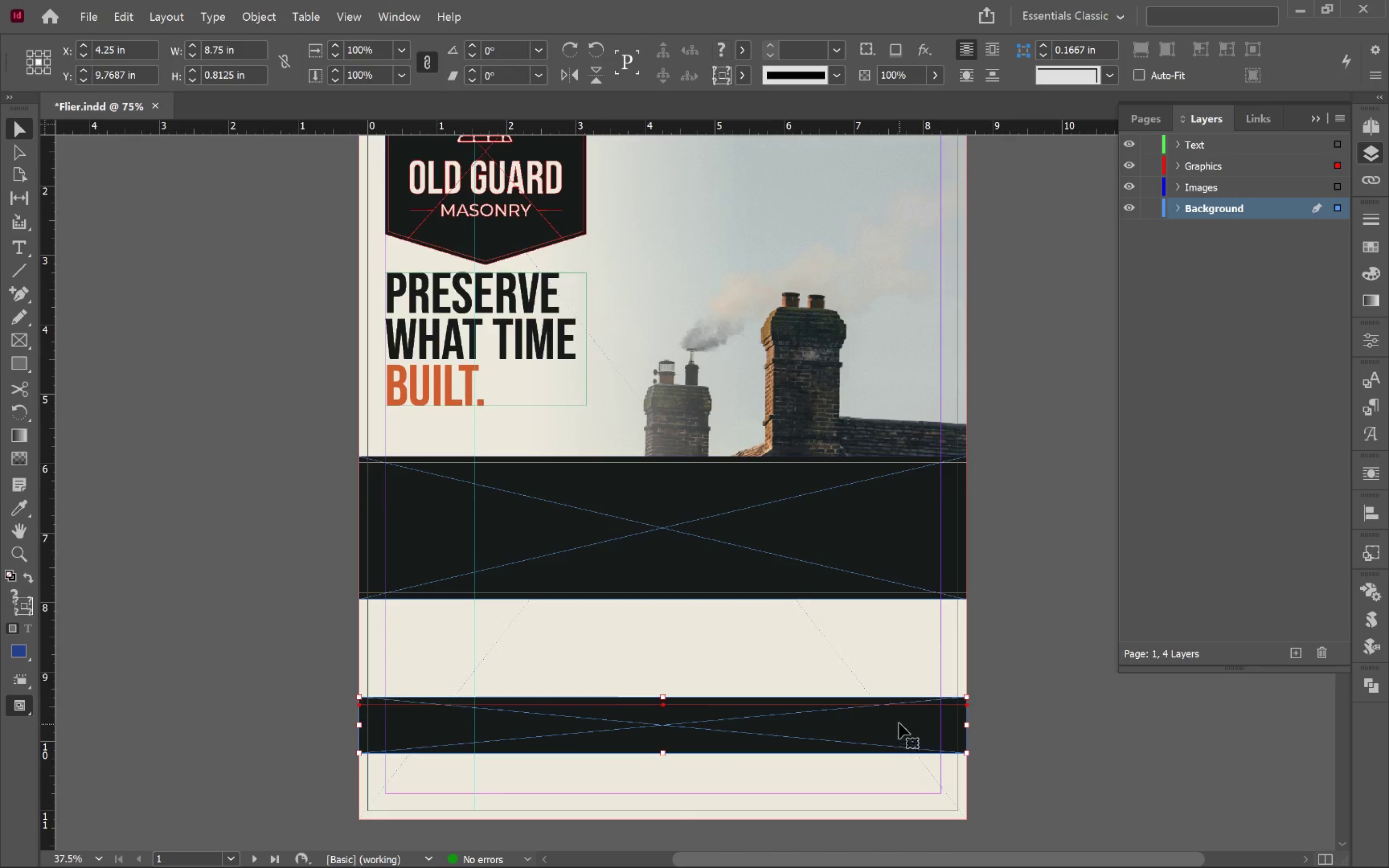 
hold_key(key=AltLeft, duration=0.41)
 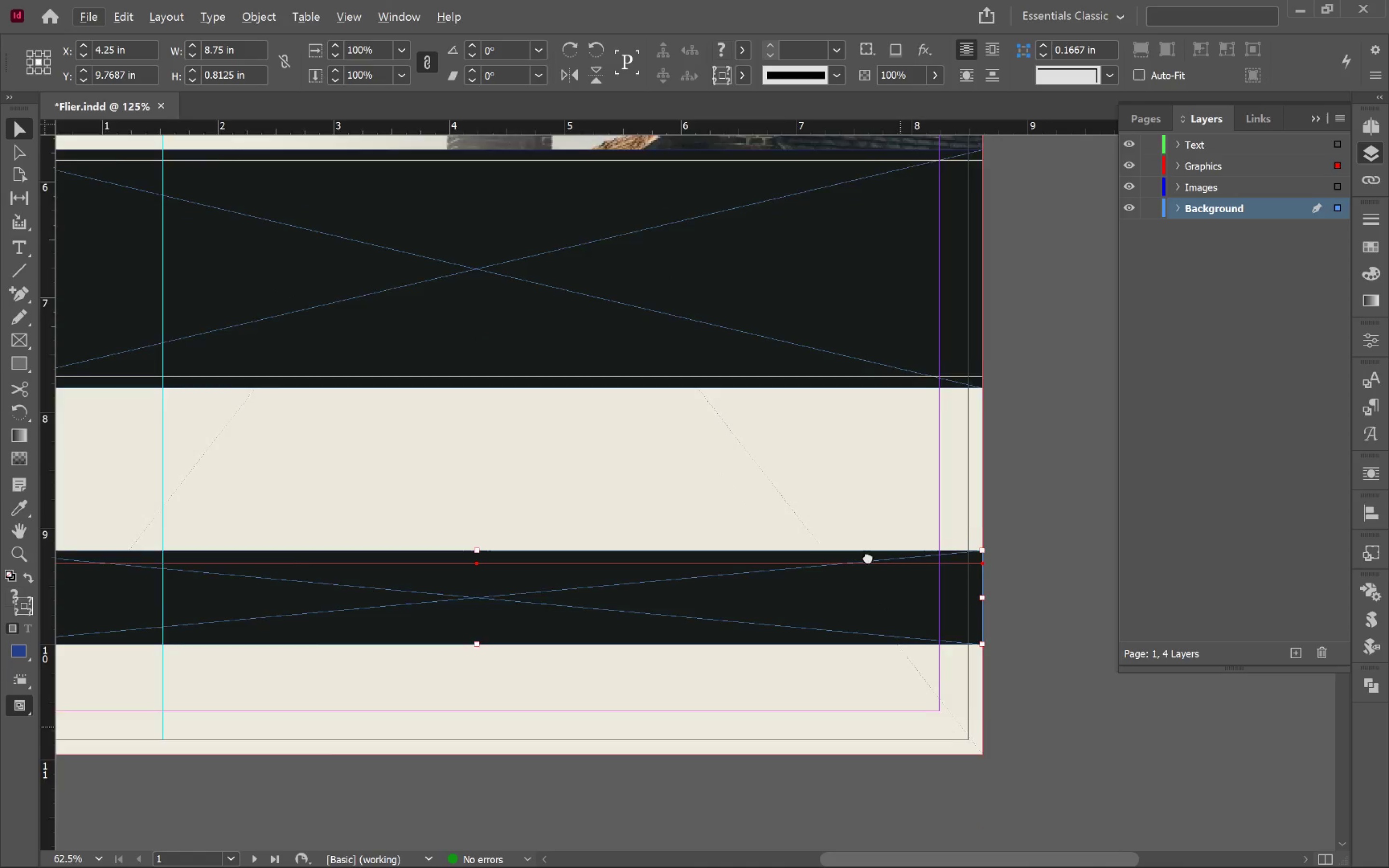 
hold_key(key=Space, duration=0.6)
 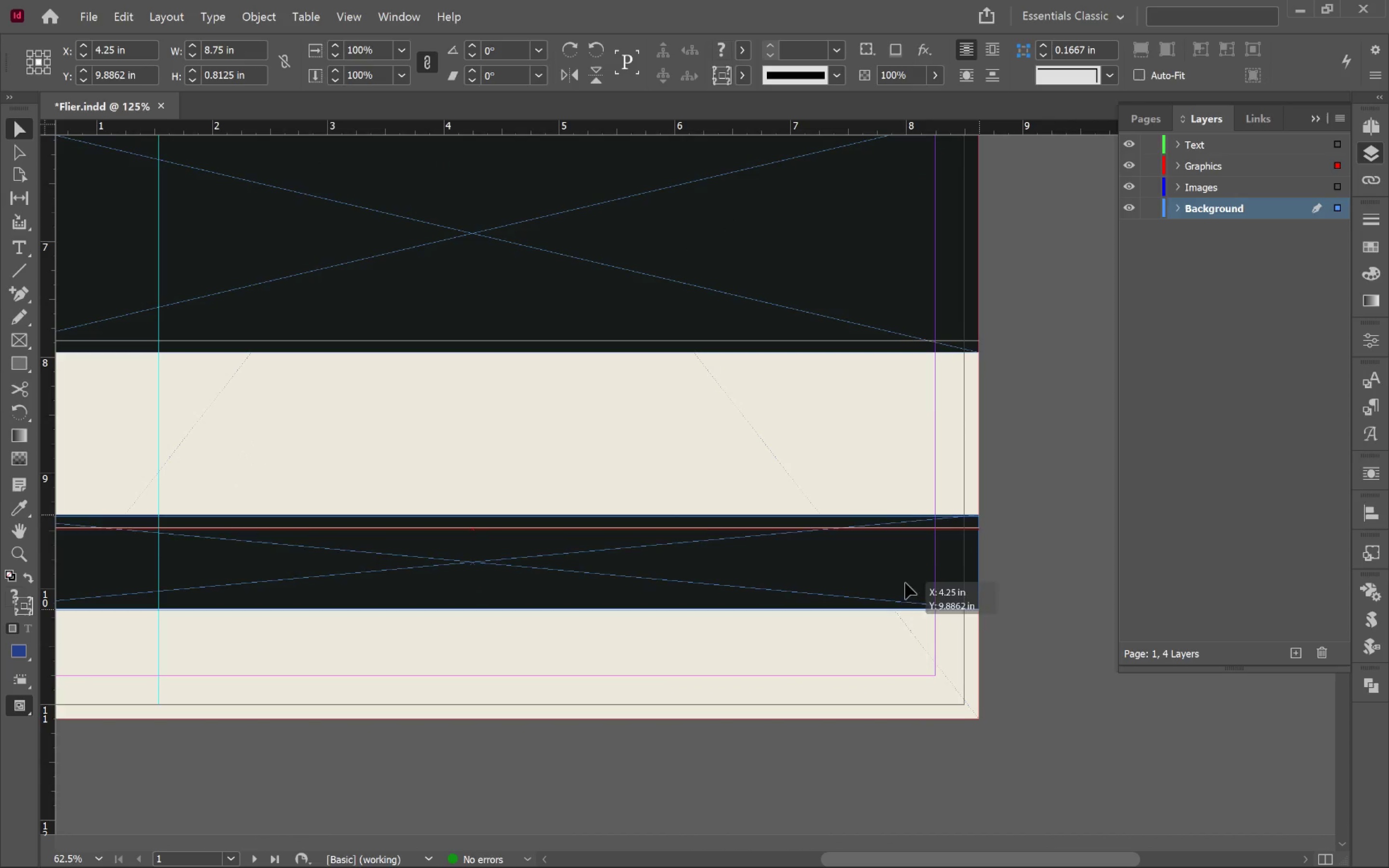 
left_click_drag(start_coordinate=[899, 701], to_coordinate=[867, 533])
 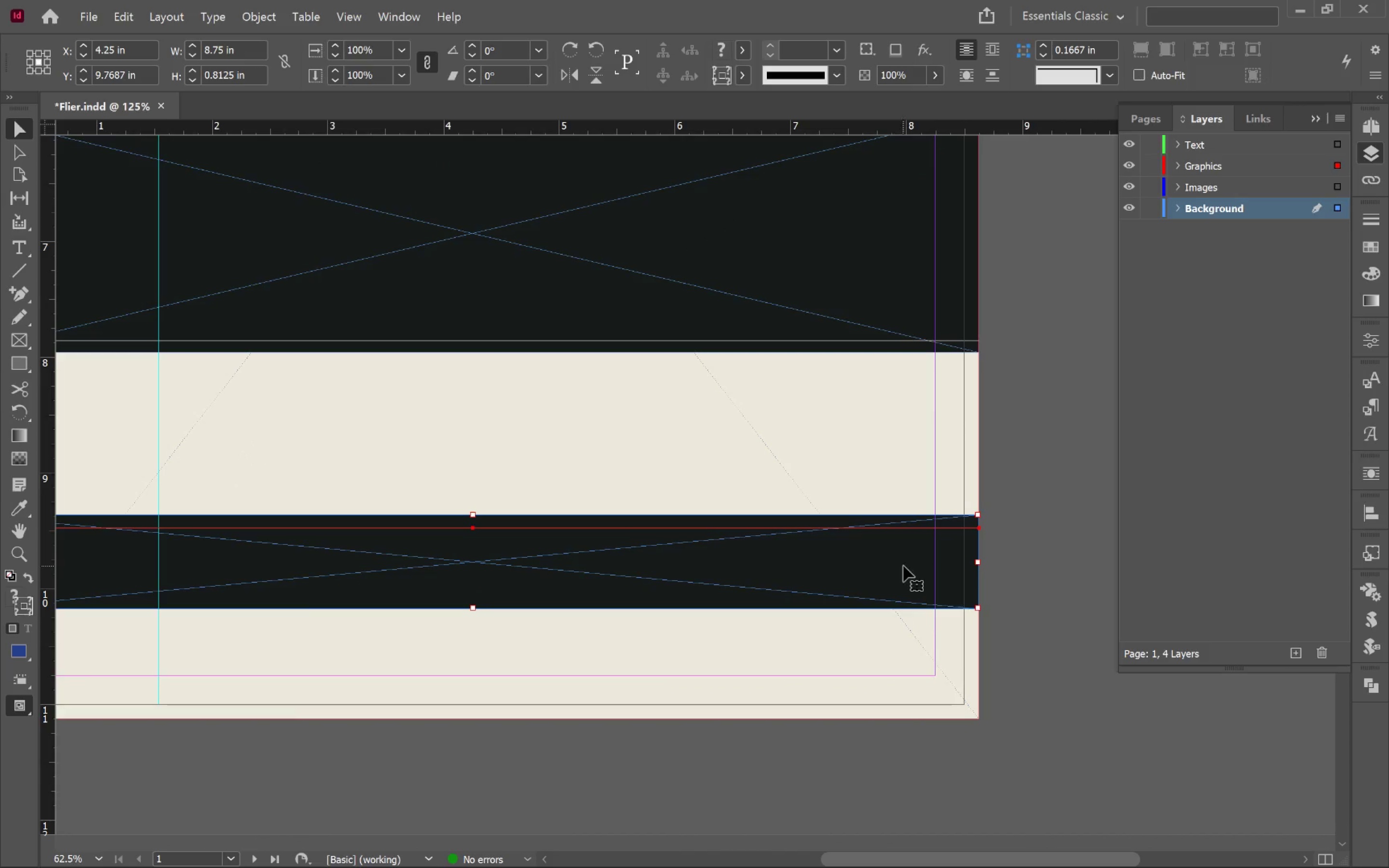 
scroll: coordinate [901, 717], scroll_direction: up, amount: 2.0
 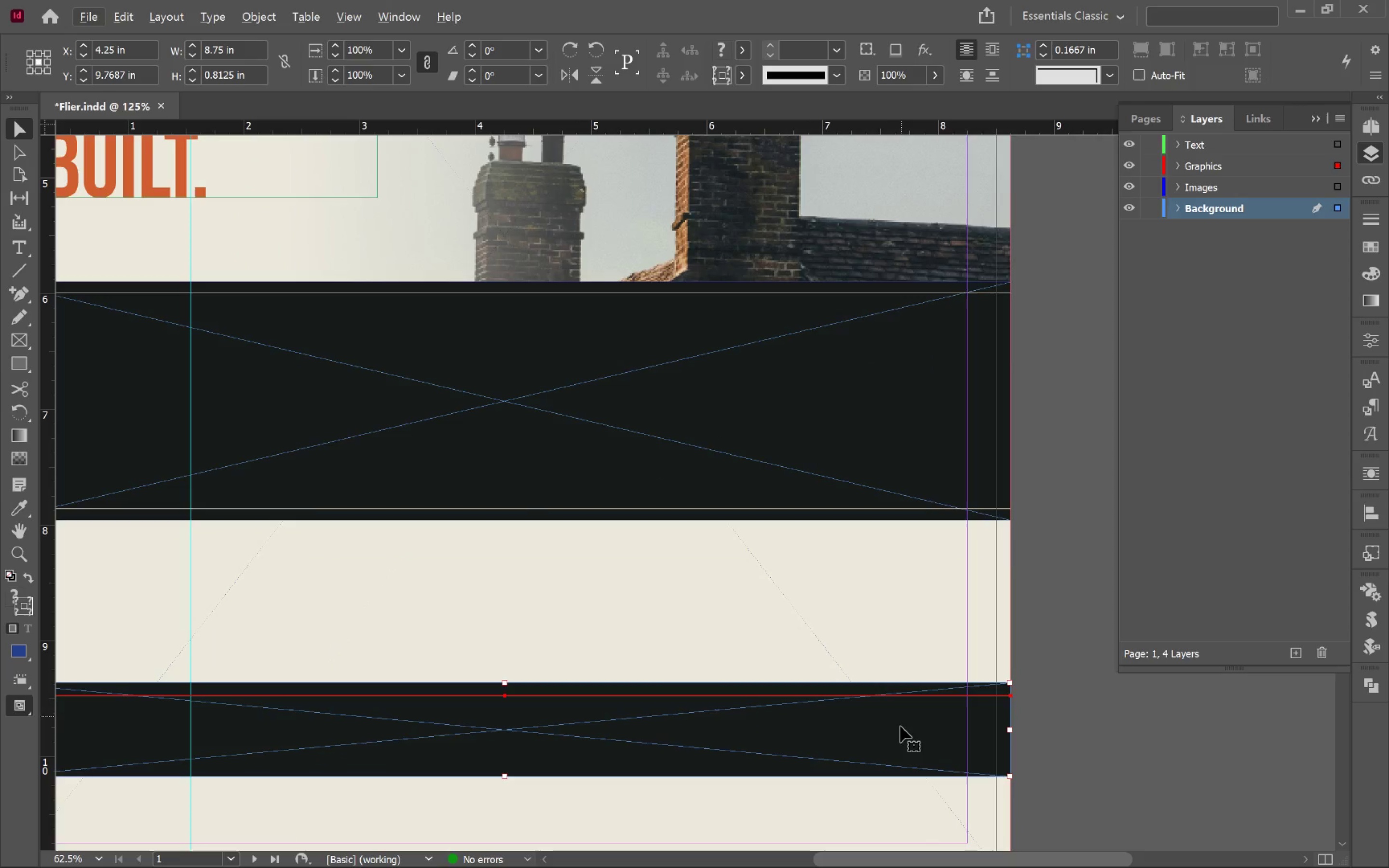 
left_click_drag(start_coordinate=[904, 567], to_coordinate=[917, 677])
 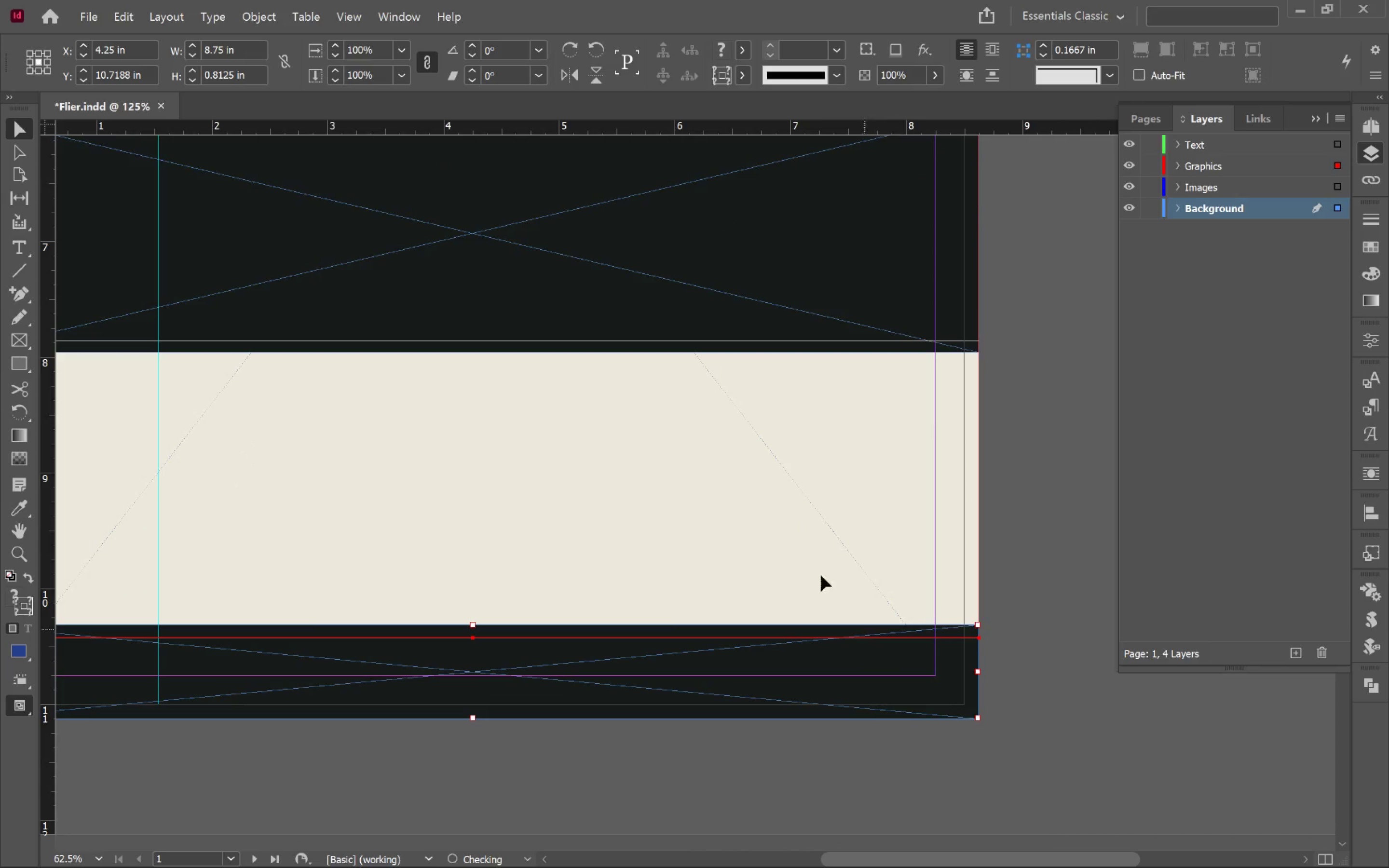 
hold_key(key=ShiftLeft, duration=2.32)
 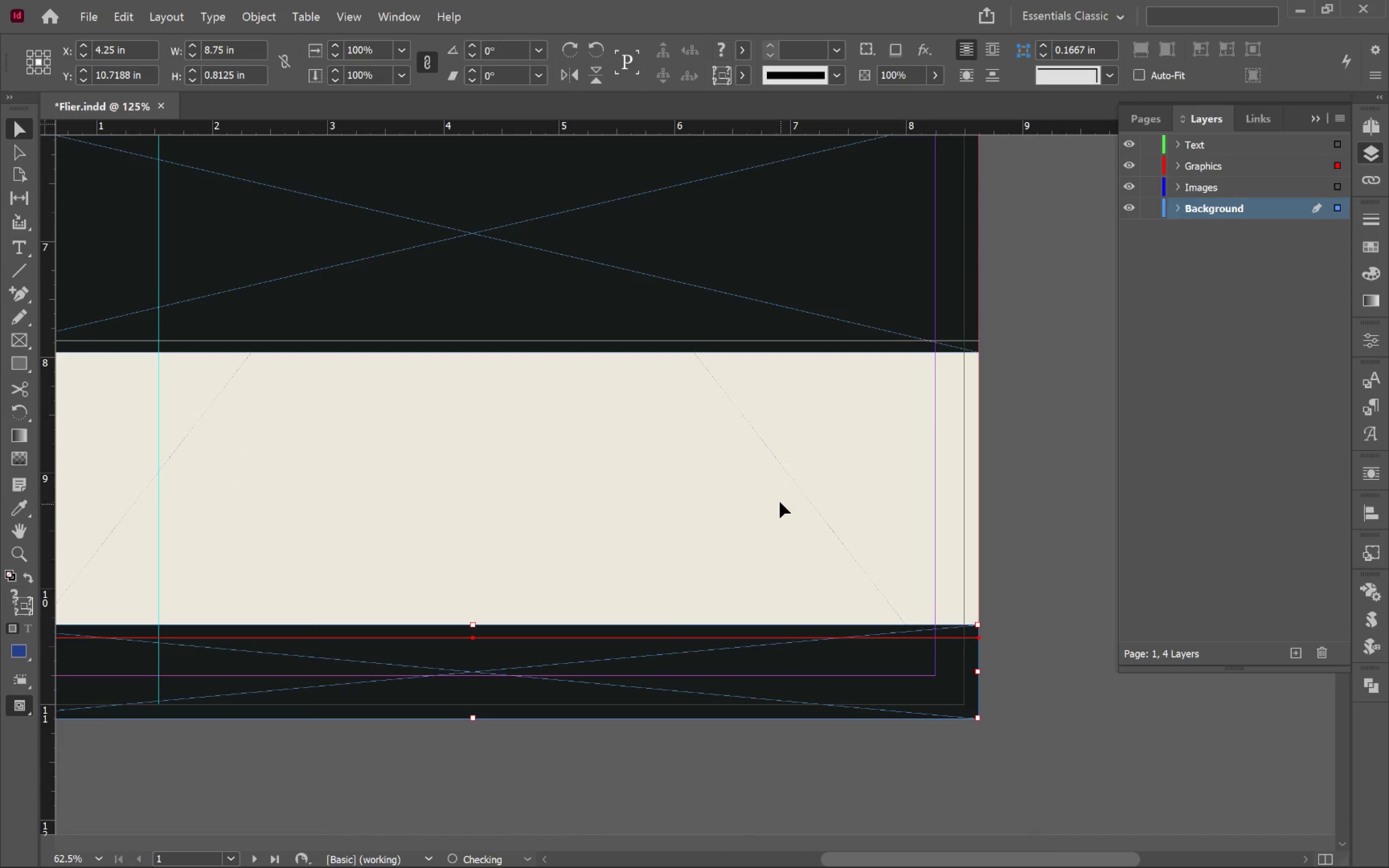 
hold_key(key=Space, duration=0.69)
 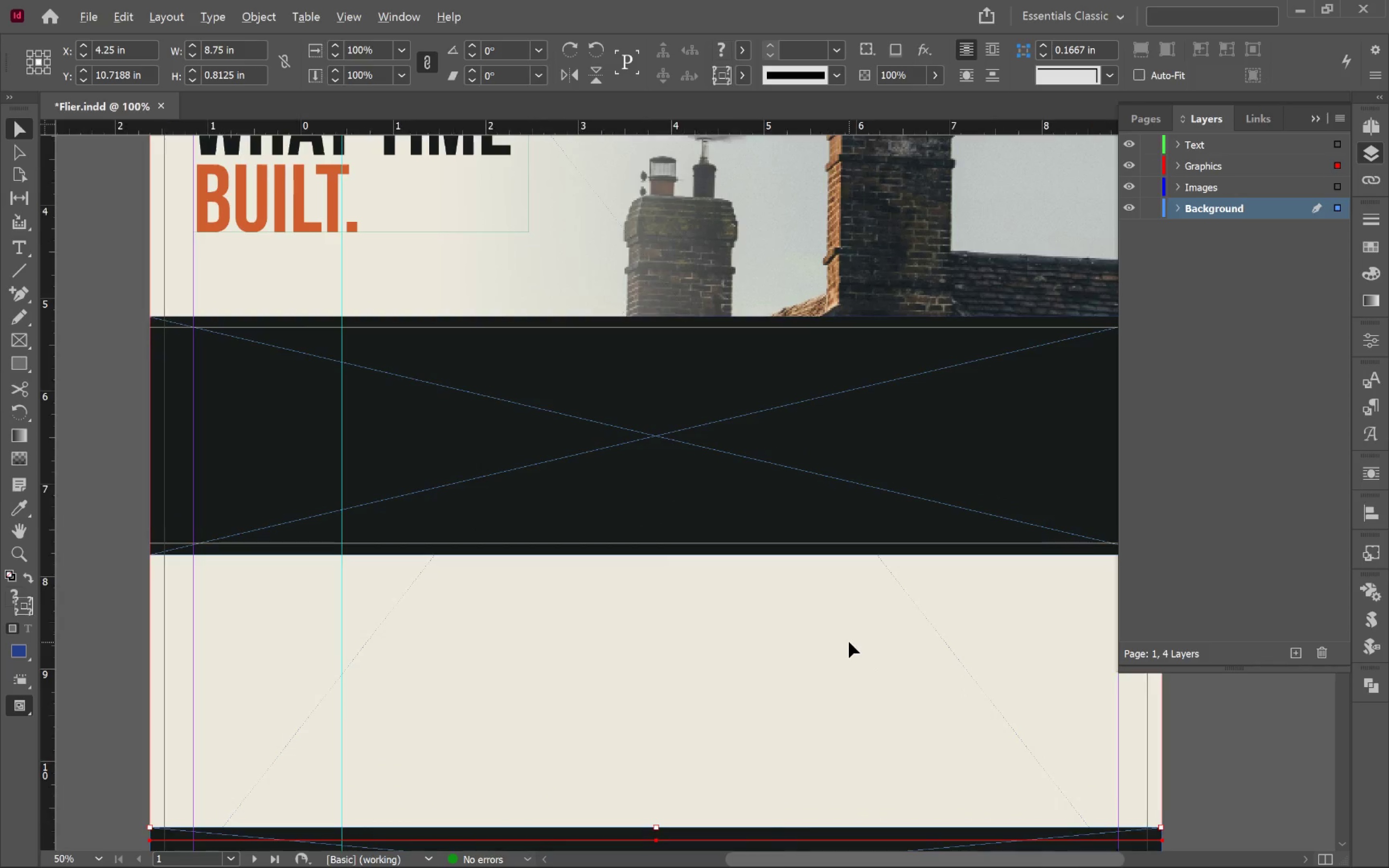 
left_click_drag(start_coordinate=[782, 486], to_coordinate=[965, 689])
 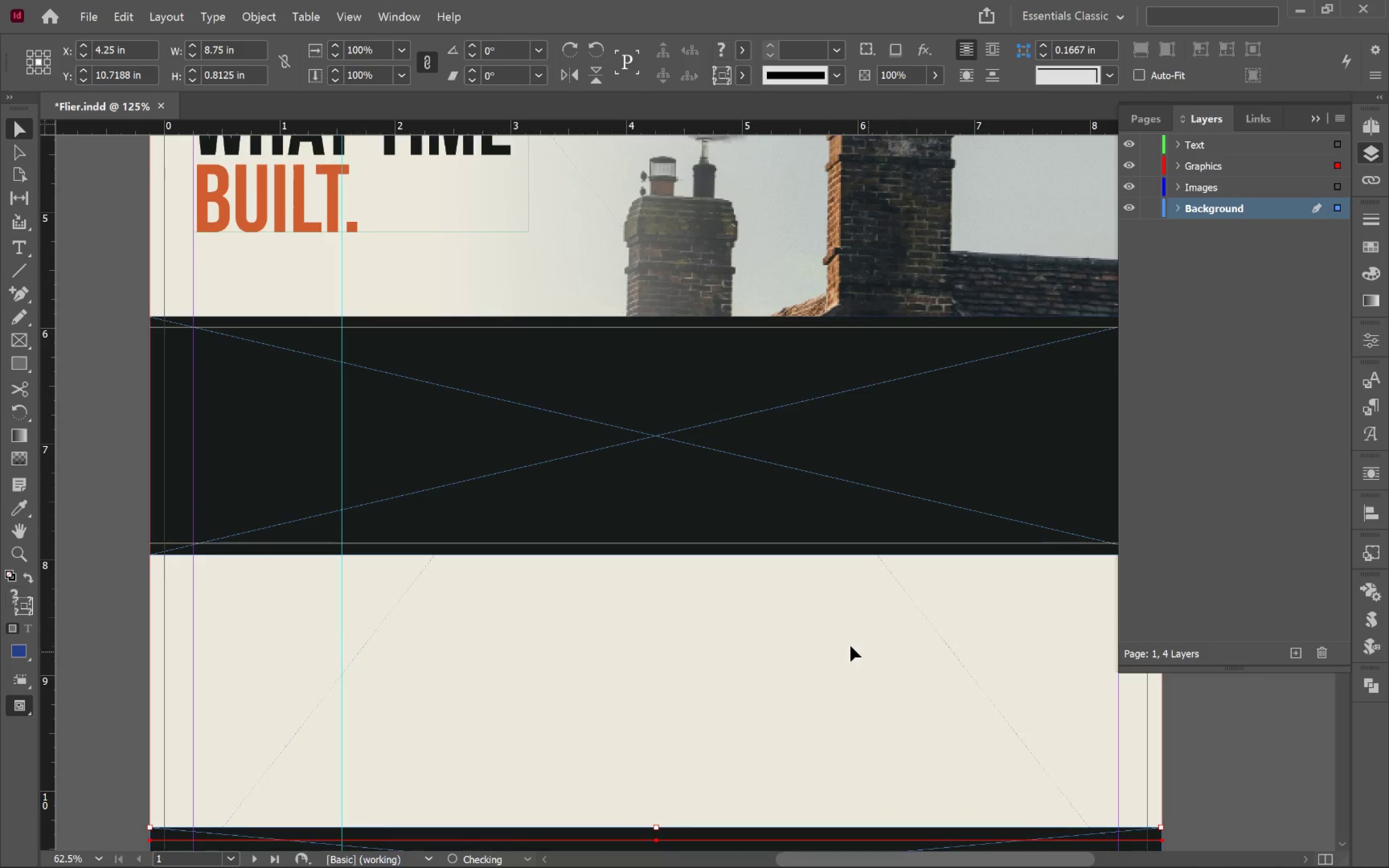 
hold_key(key=AltLeft, duration=0.51)
 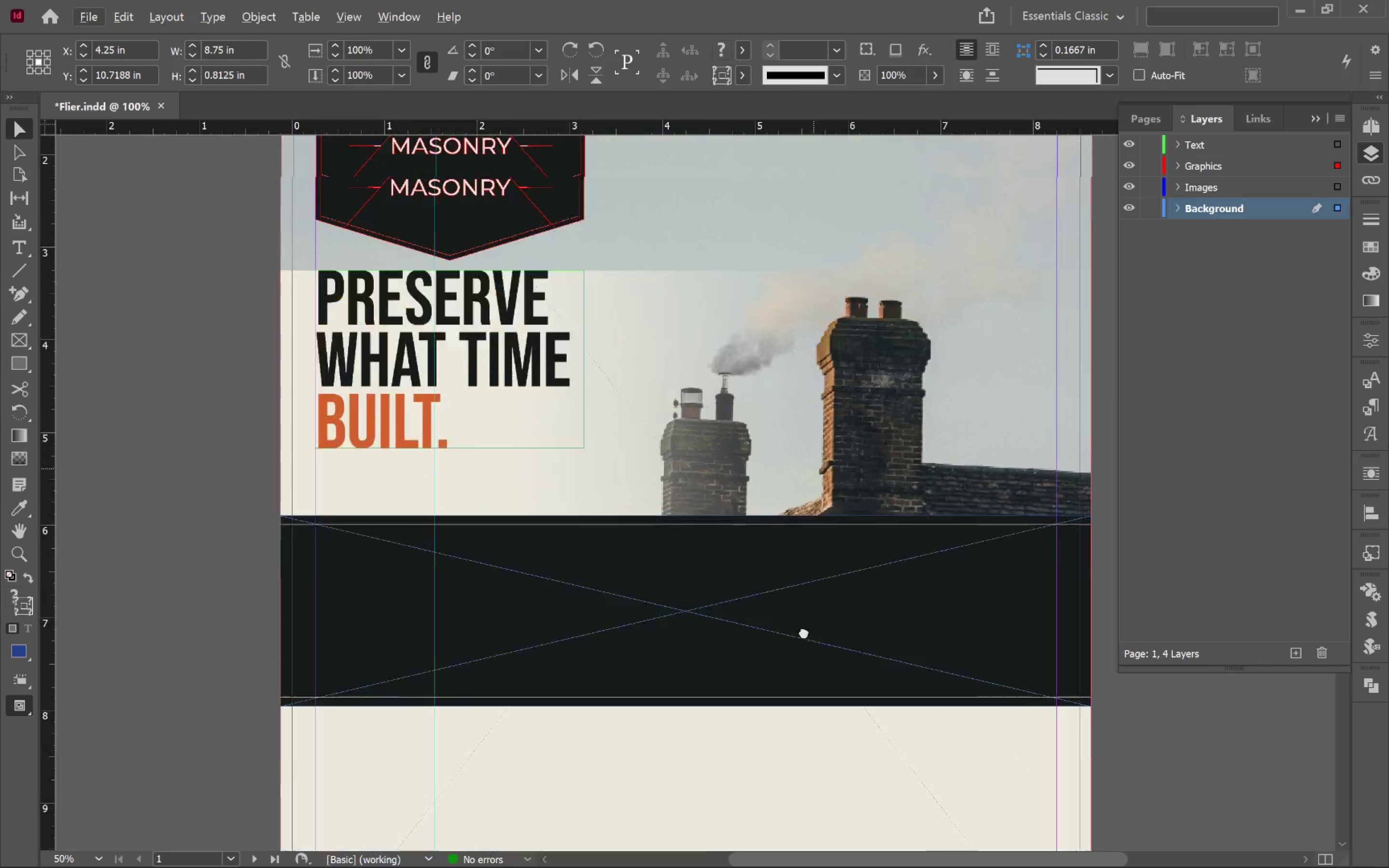 
hold_key(key=Space, duration=1.53)
 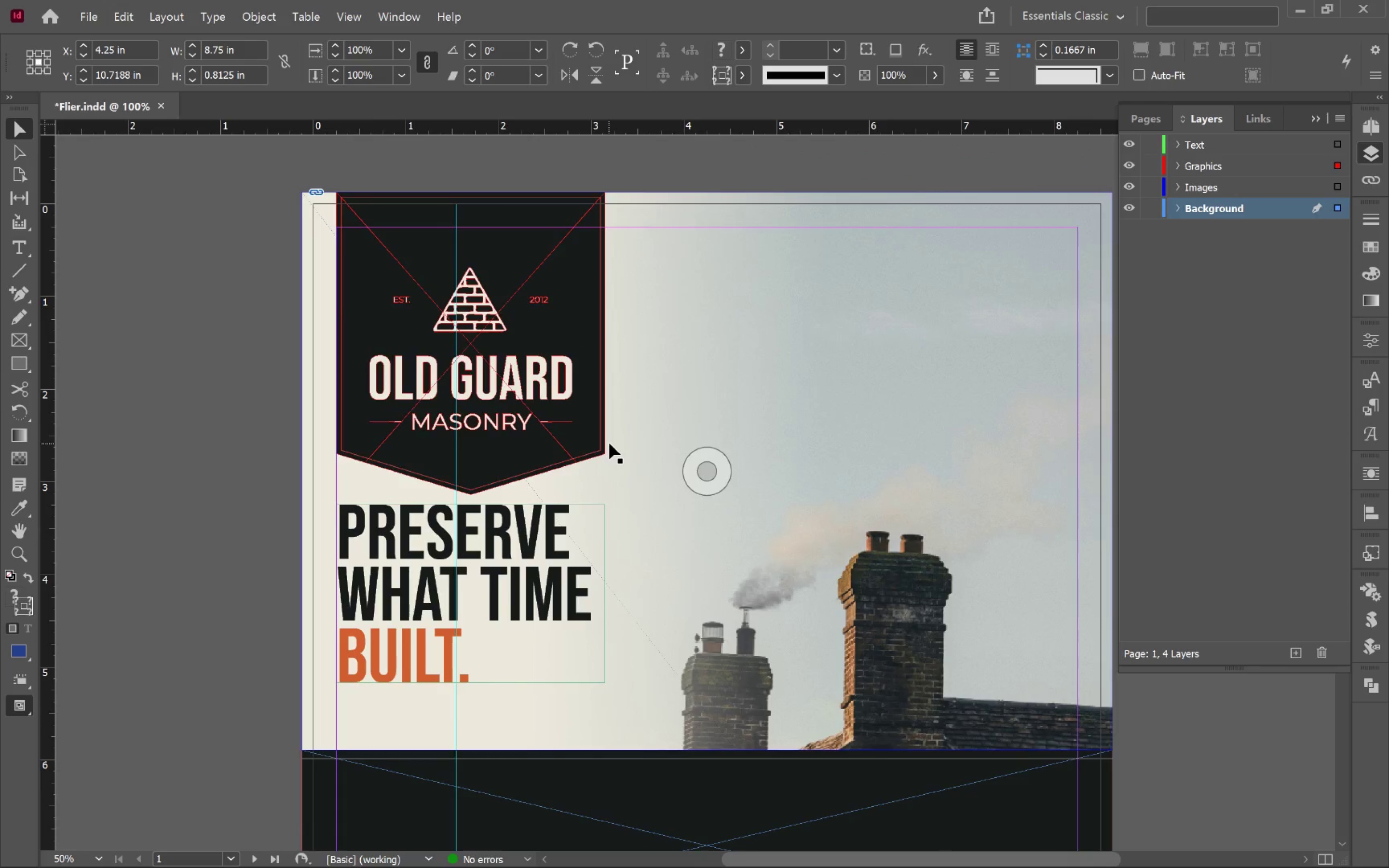 
scroll: coordinate [849, 642], scroll_direction: down, amount: 1.0
 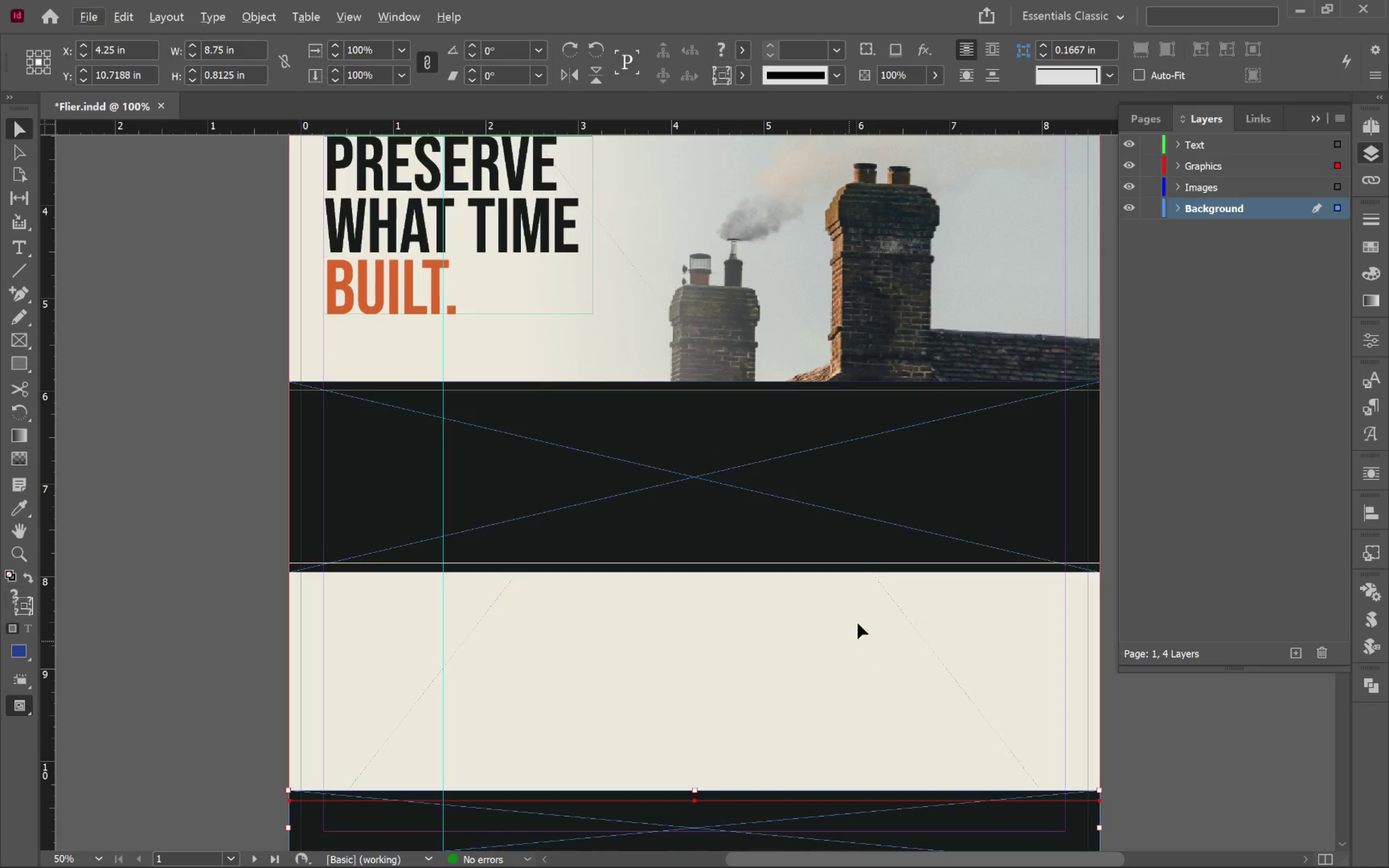 
left_click_drag(start_coordinate=[813, 471], to_coordinate=[801, 661])
 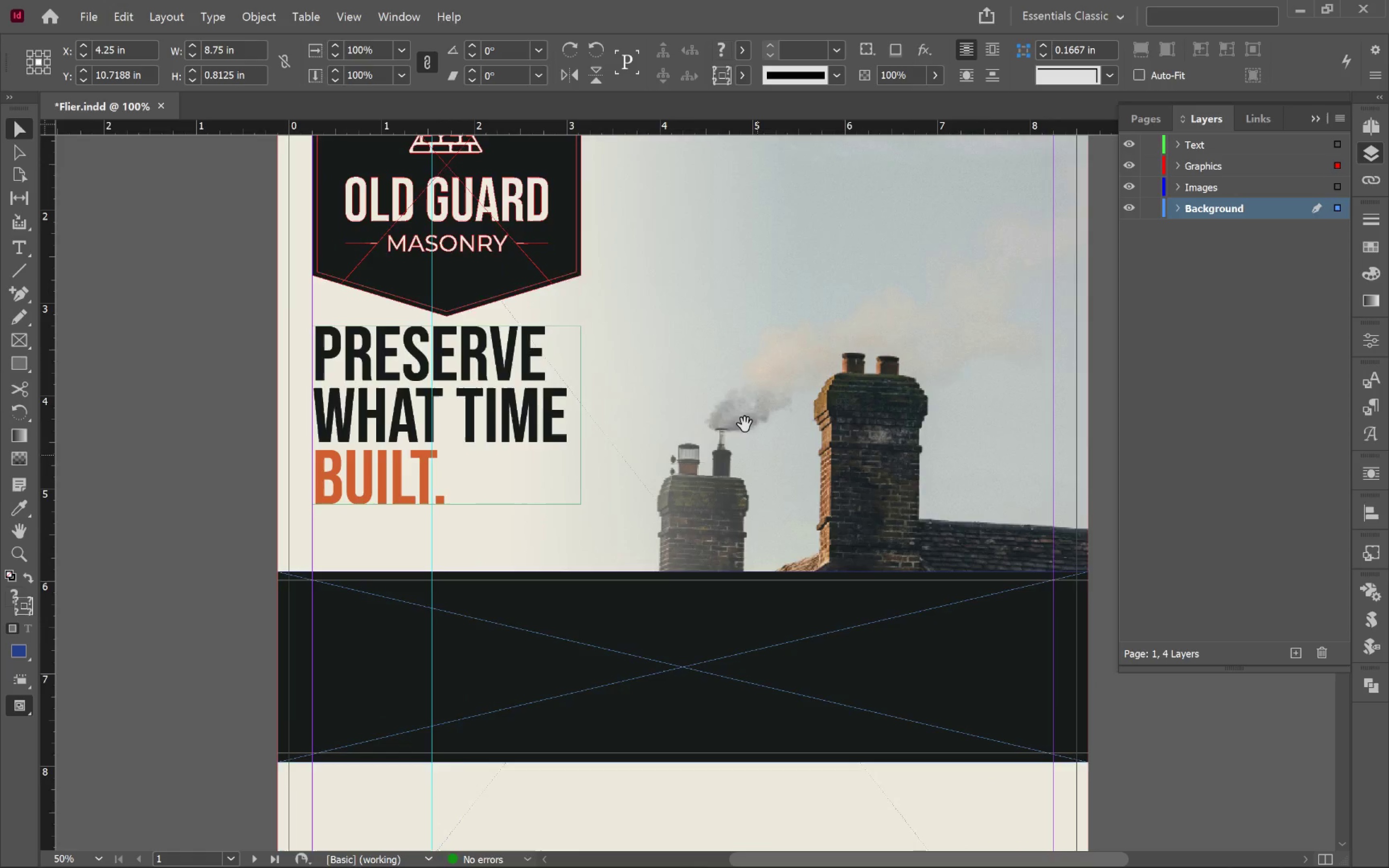 
left_click_drag(start_coordinate=[743, 434], to_coordinate=[768, 612])
 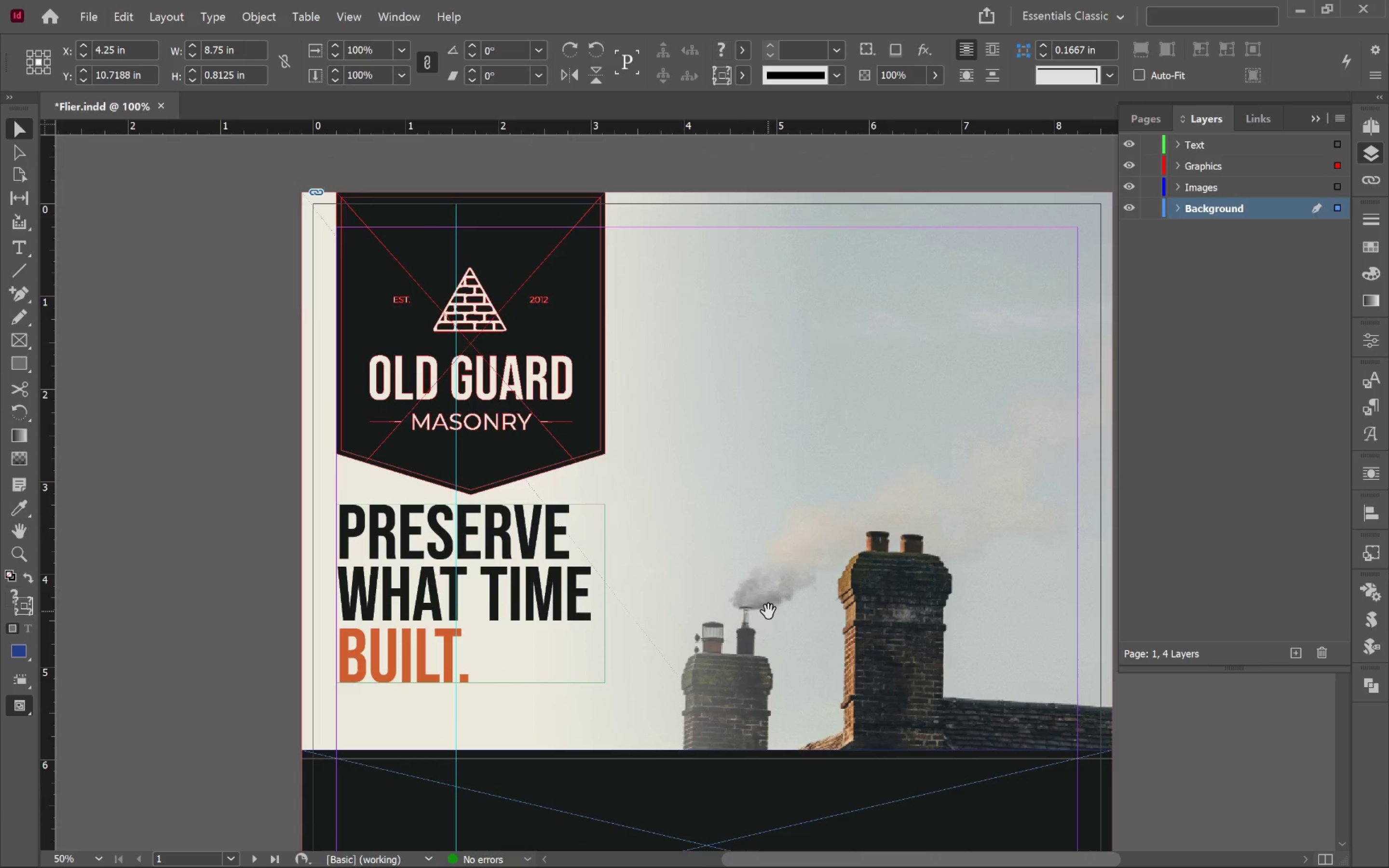 
key(Space)
 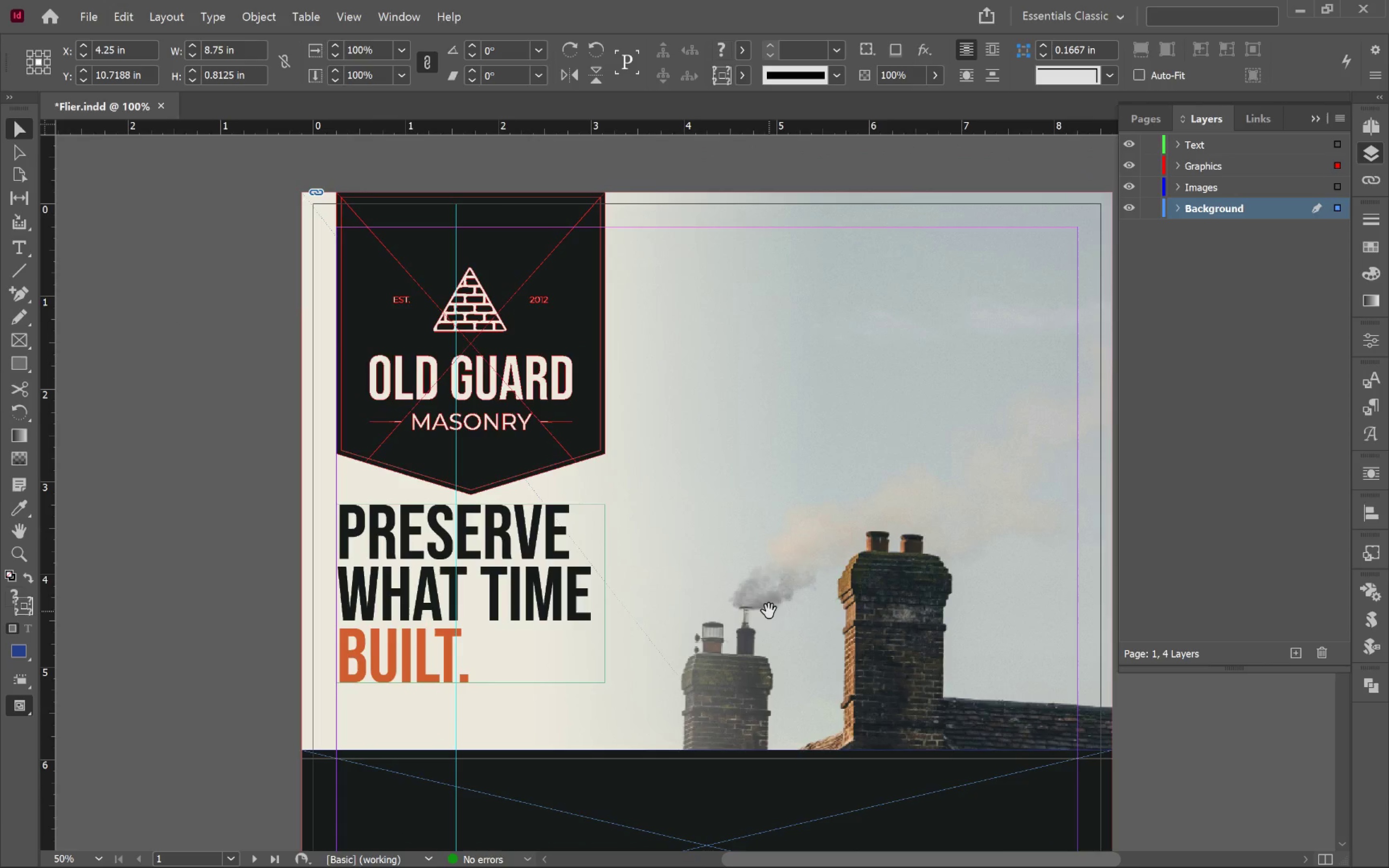 
key(Space)
 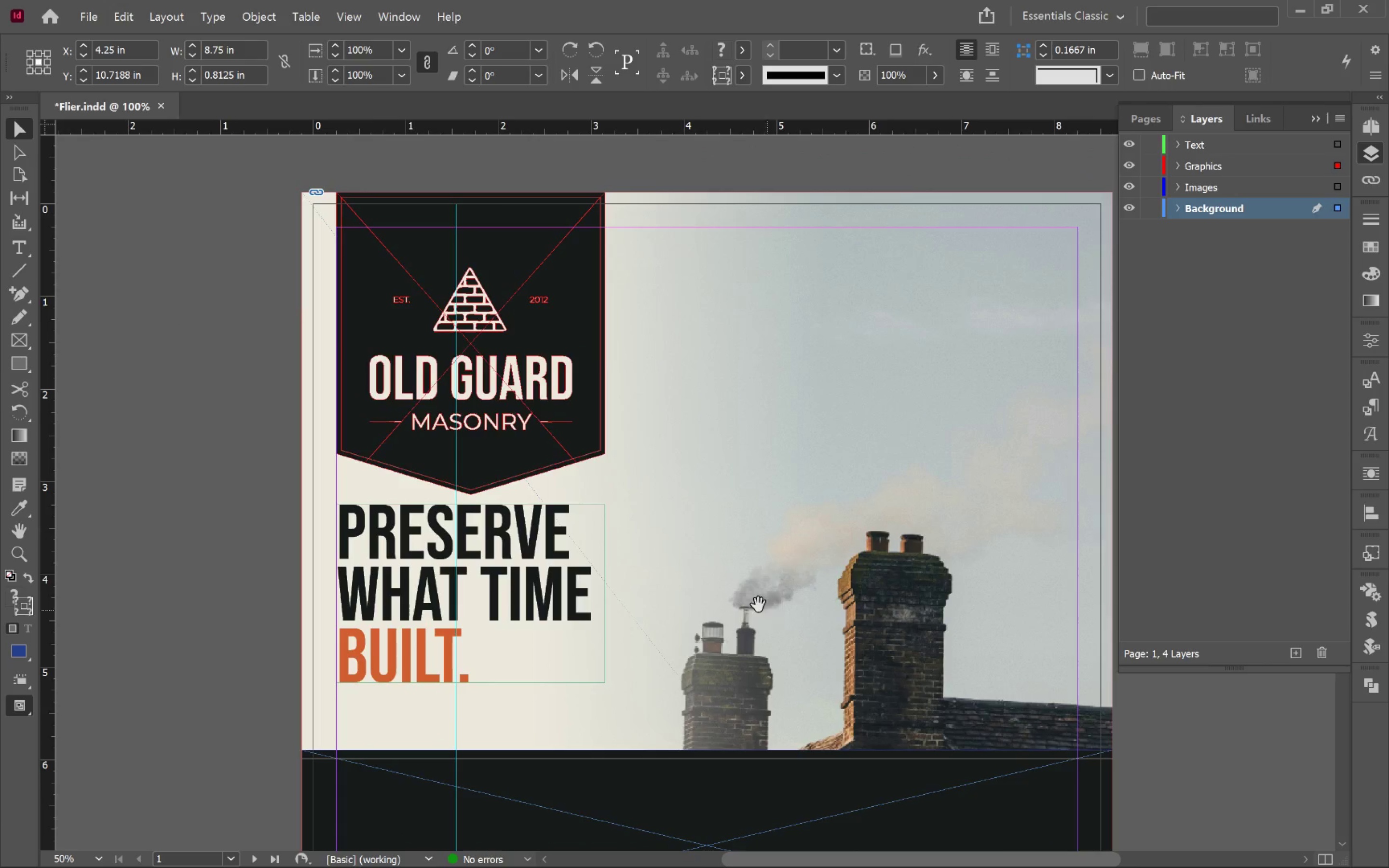 
key(Space)
 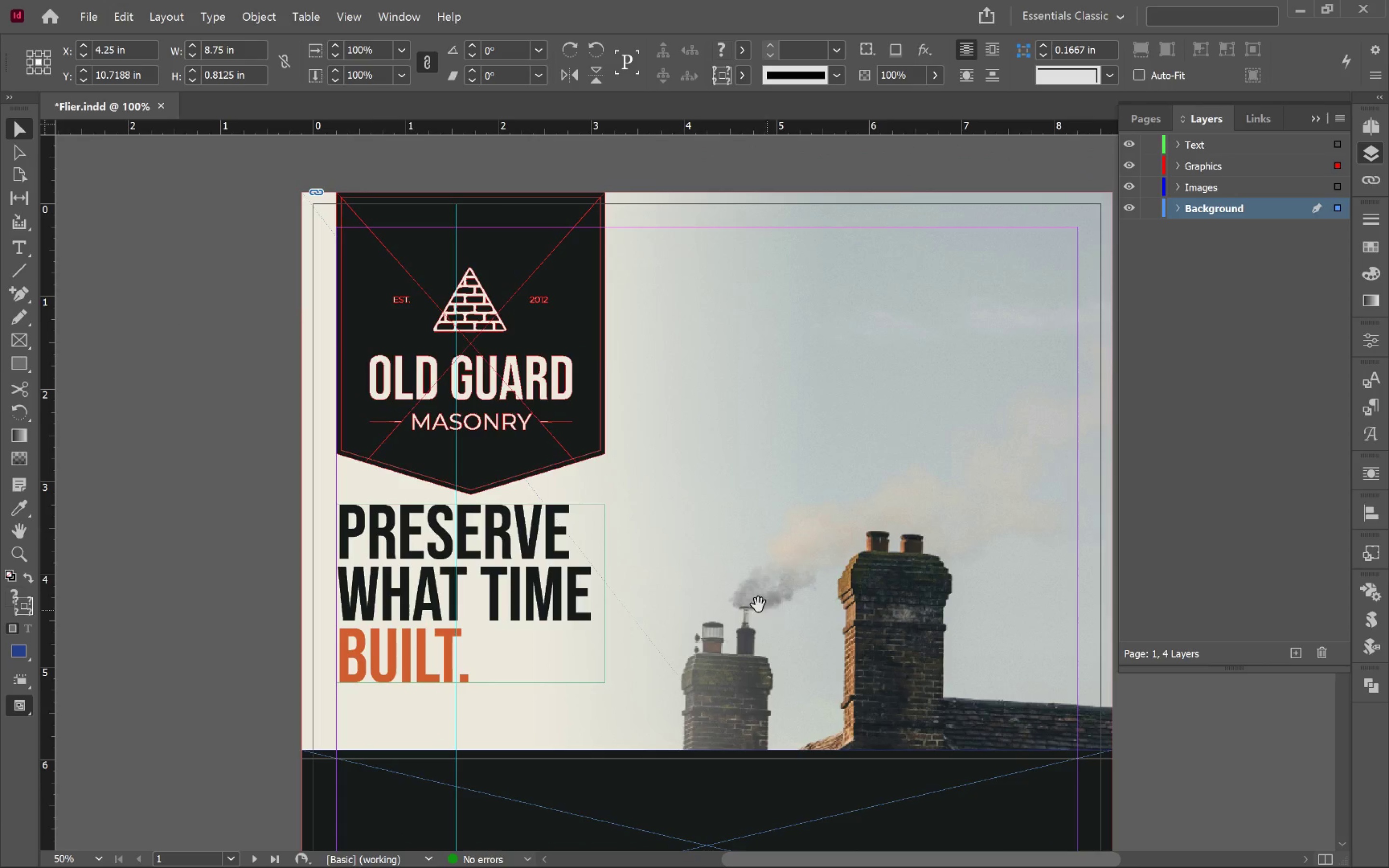 
key(Space)
 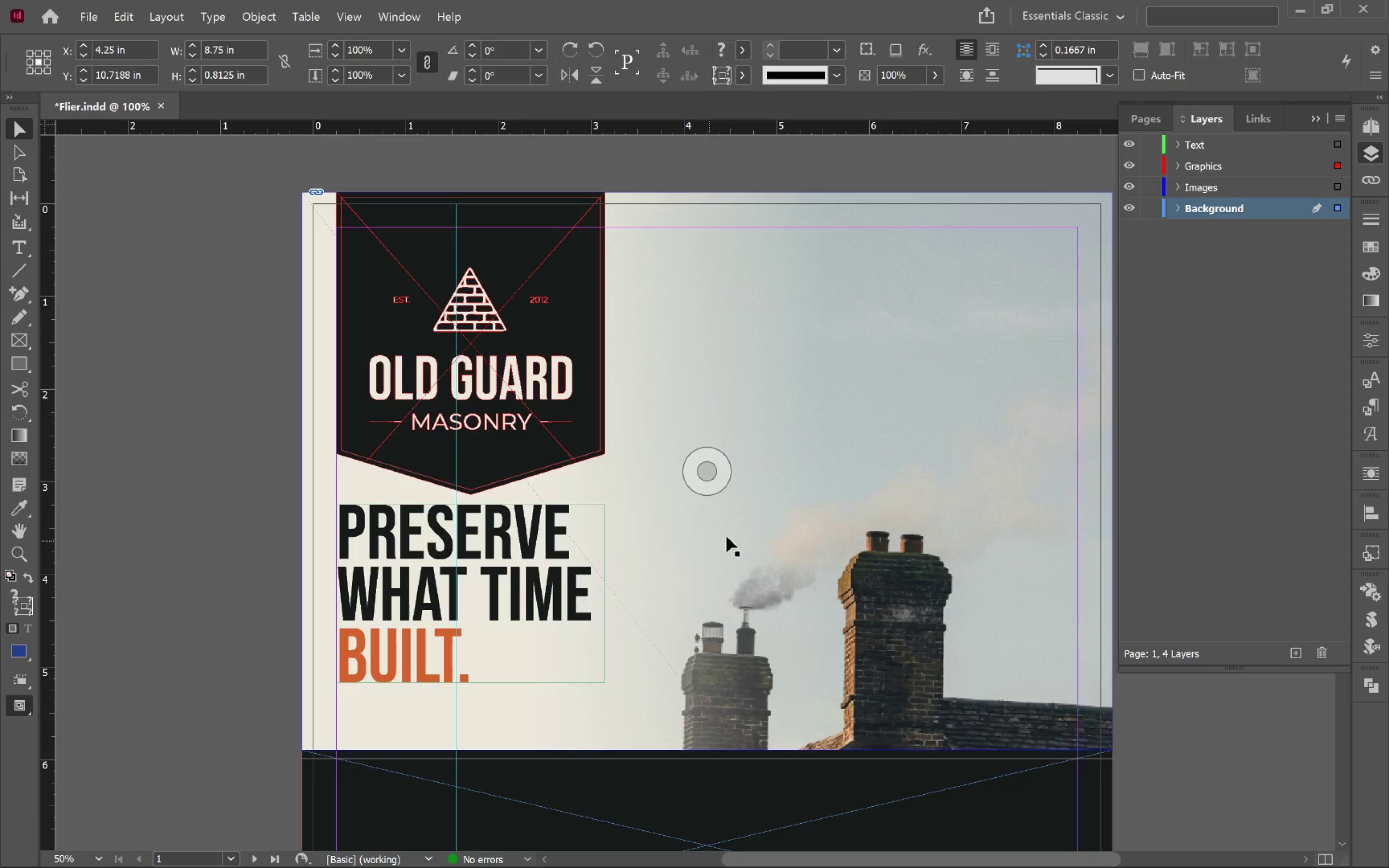 
left_click([698, 475])
 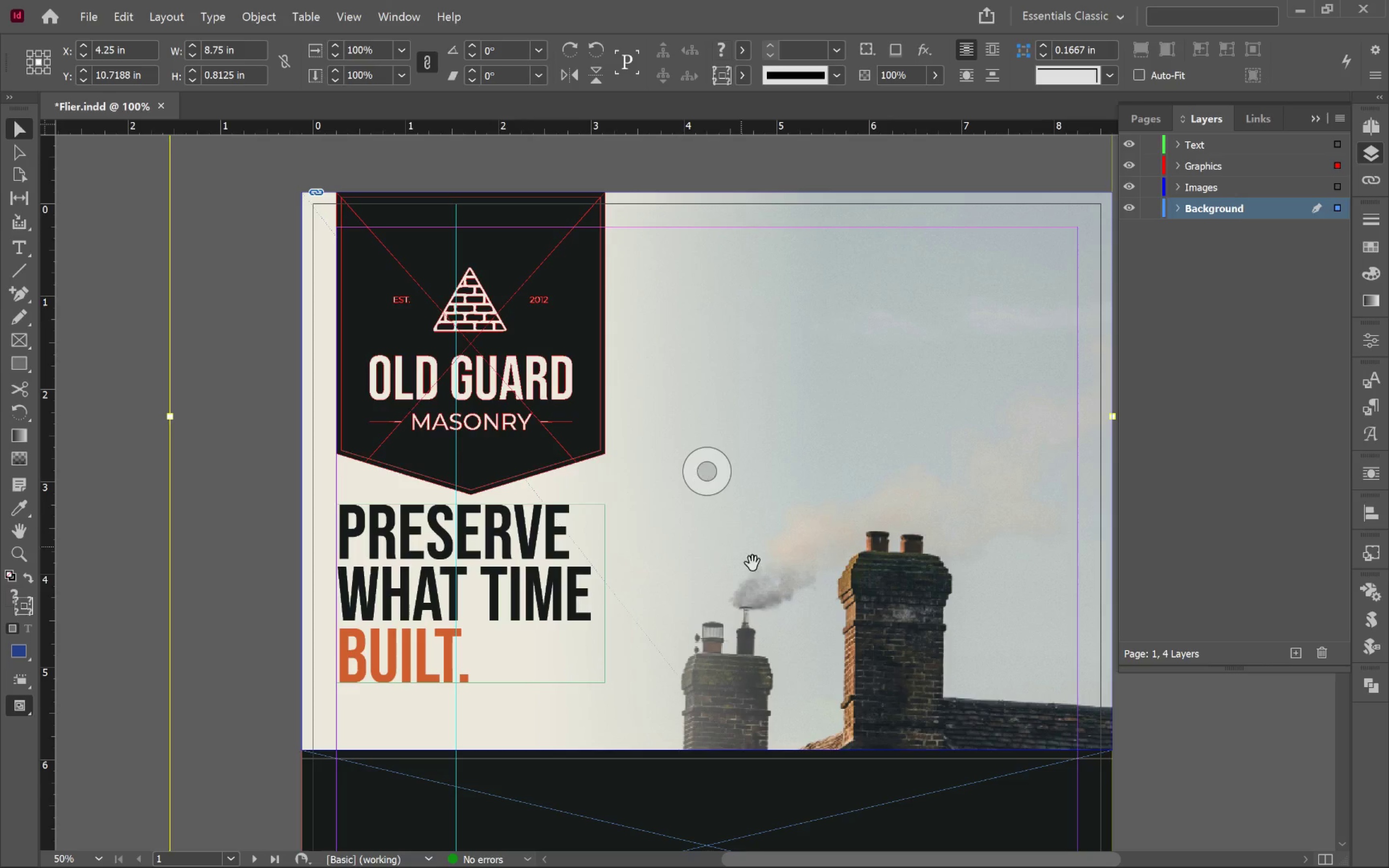 
hold_key(key=AltLeft, duration=0.61)
 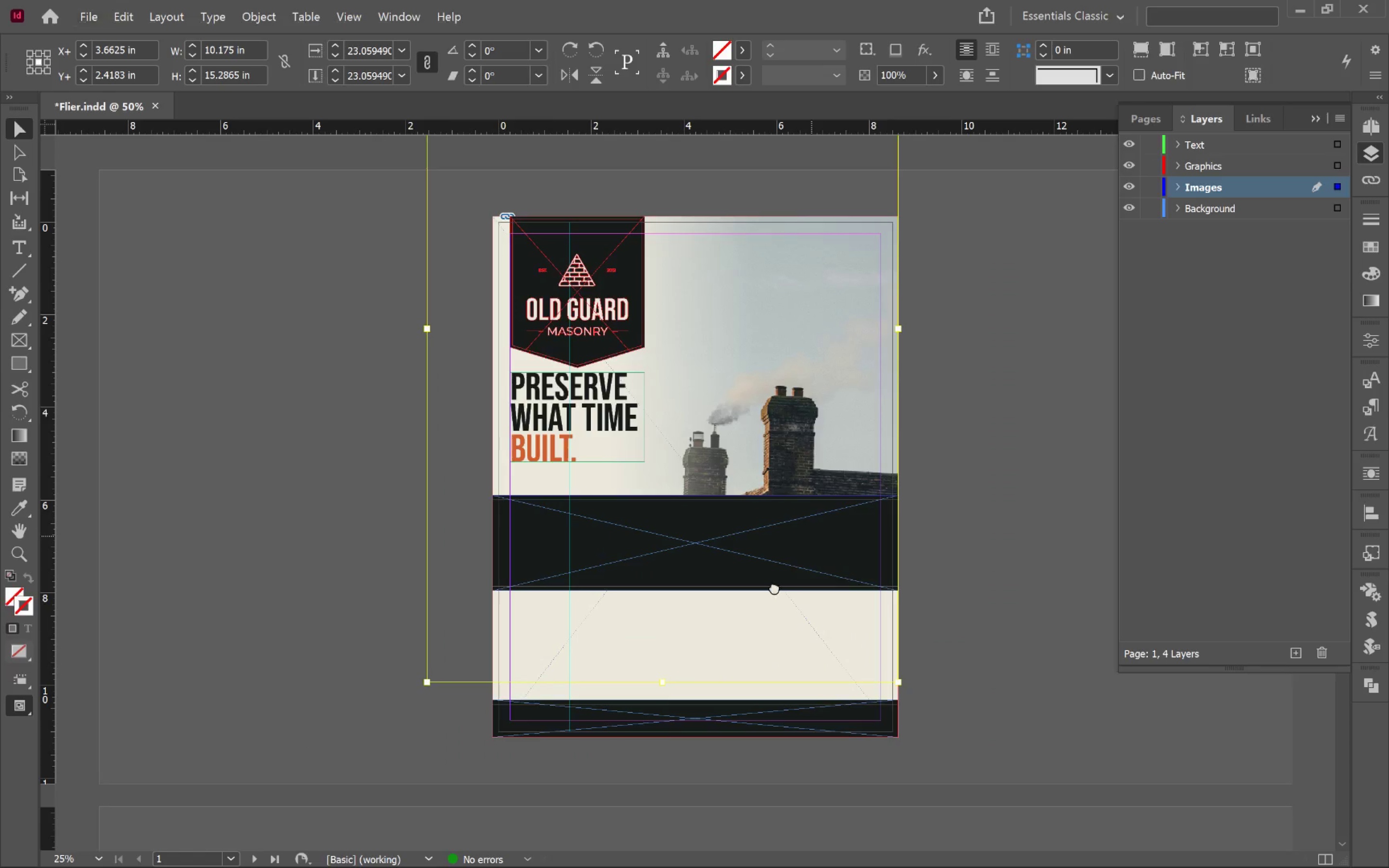 
hold_key(key=Space, duration=0.69)
 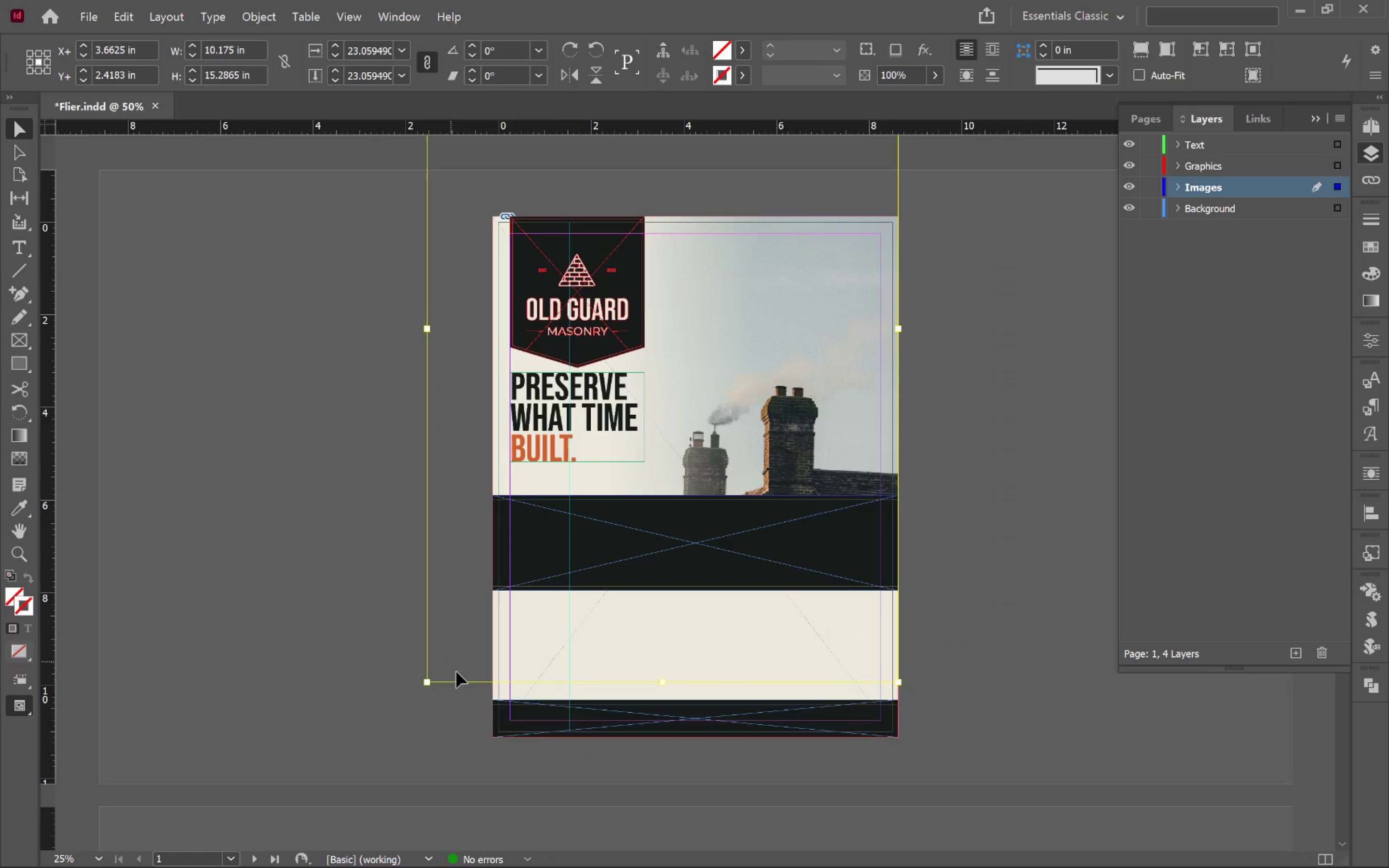 
scroll: coordinate [759, 568], scroll_direction: down, amount: 2.0
 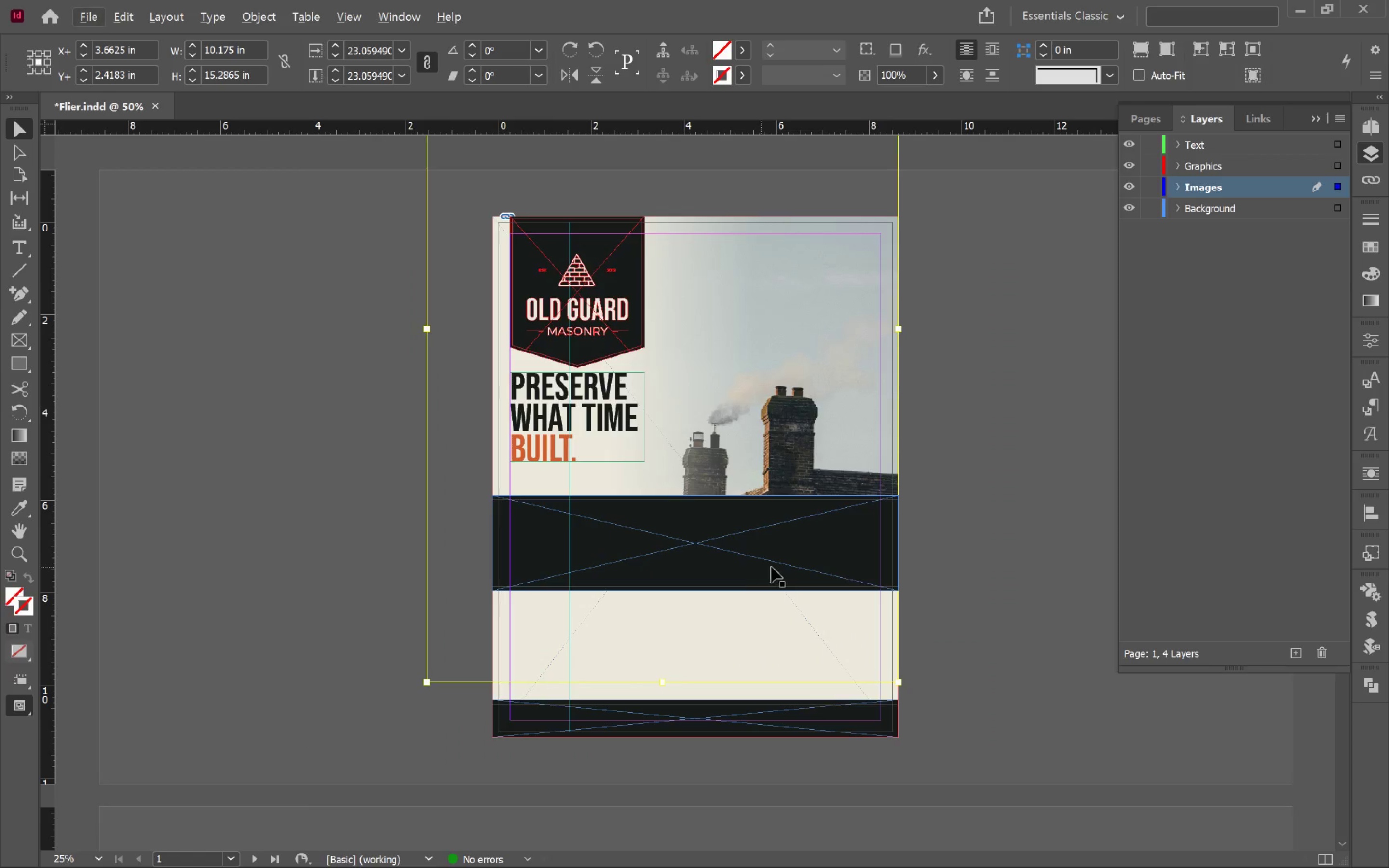 
left_click_drag(start_coordinate=[810, 537], to_coordinate=[768, 599])
 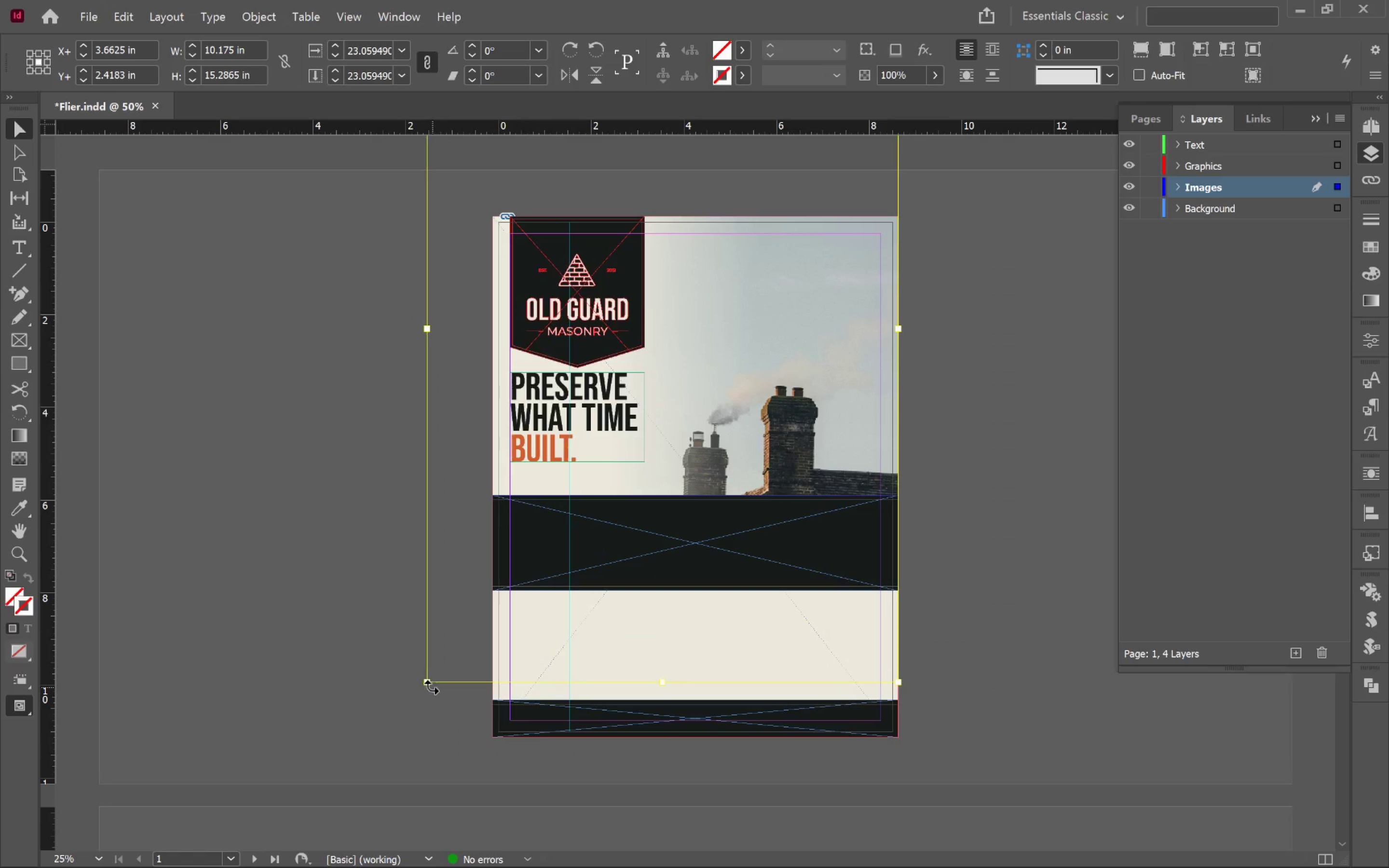 
left_click_drag(start_coordinate=[427, 680], to_coordinate=[449, 648])
 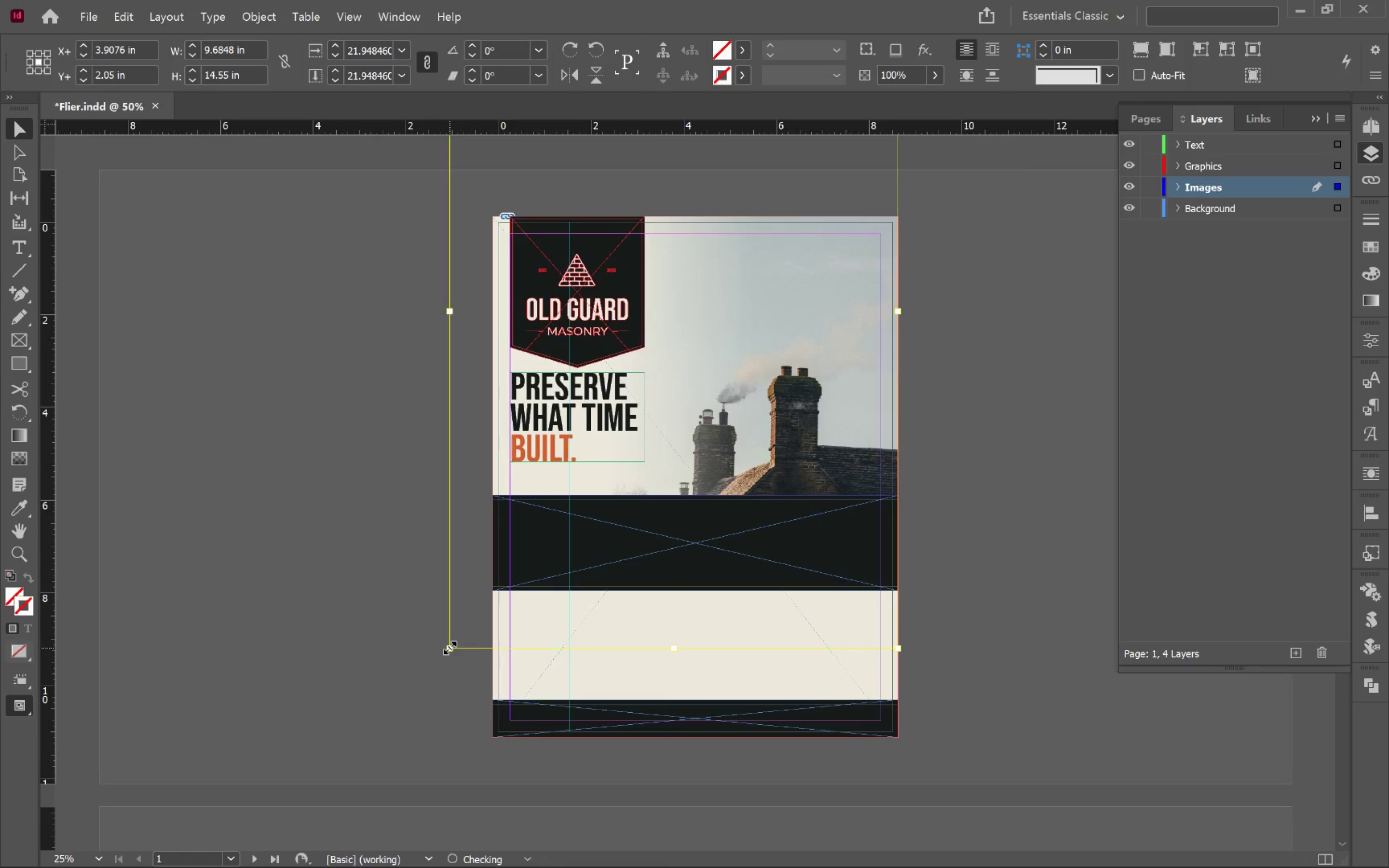 
hold_key(key=ShiftLeft, duration=1.25)
 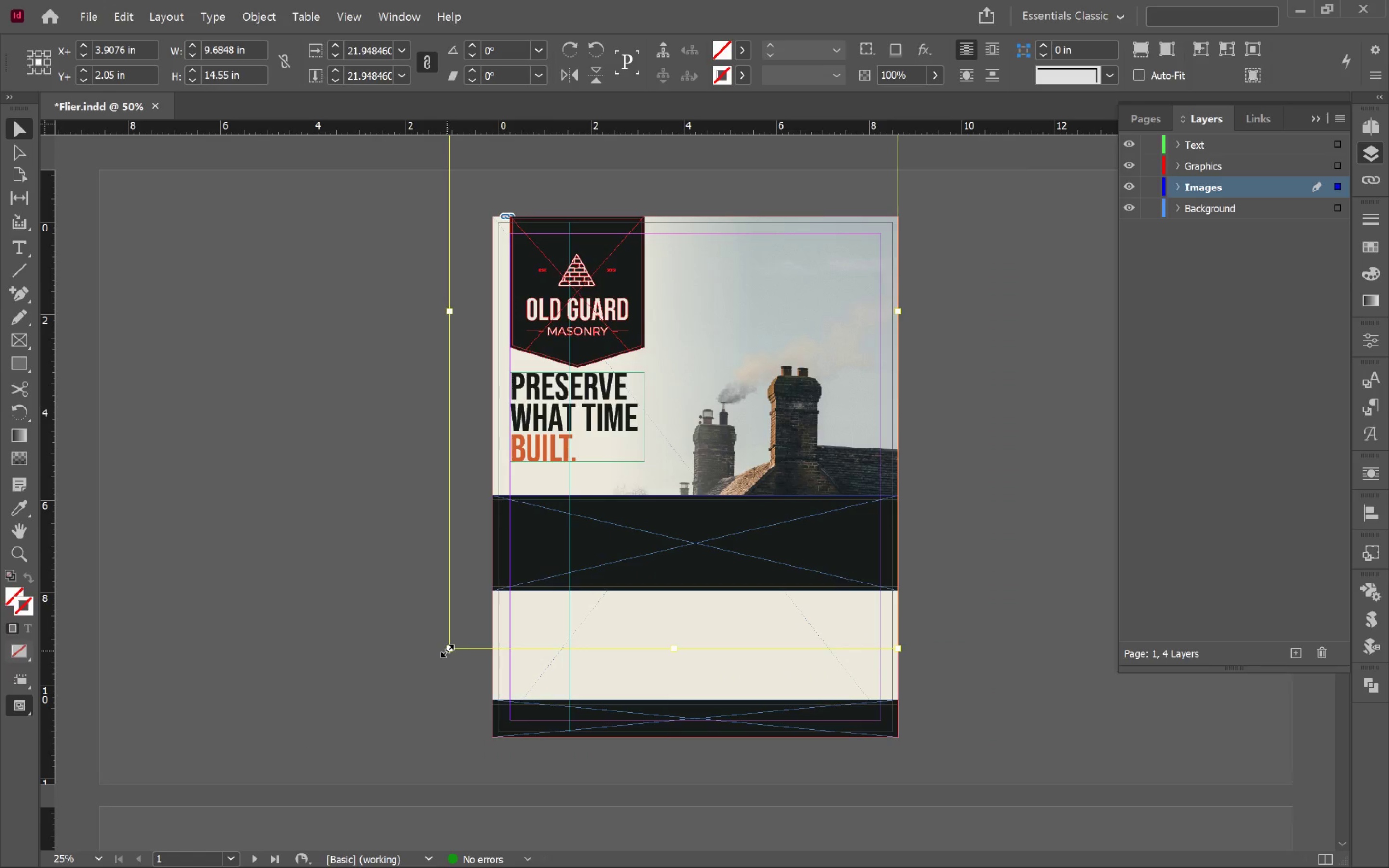 
hold_key(key=ShiftLeft, duration=0.97)
left_click_drag(start_coordinate=[447, 651], to_coordinate=[466, 628])
 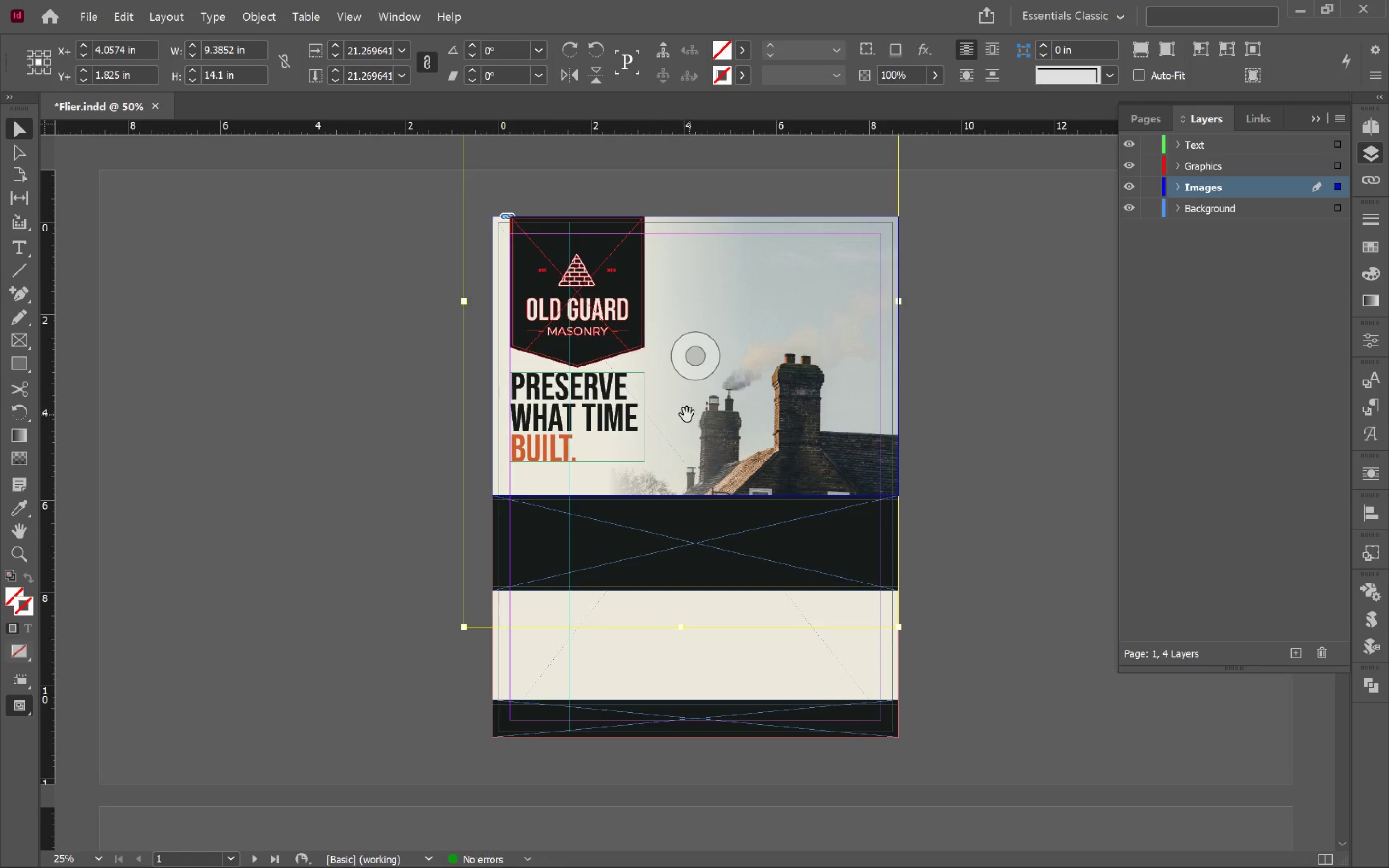 
left_click_drag(start_coordinate=[704, 377], to_coordinate=[709, 351])
 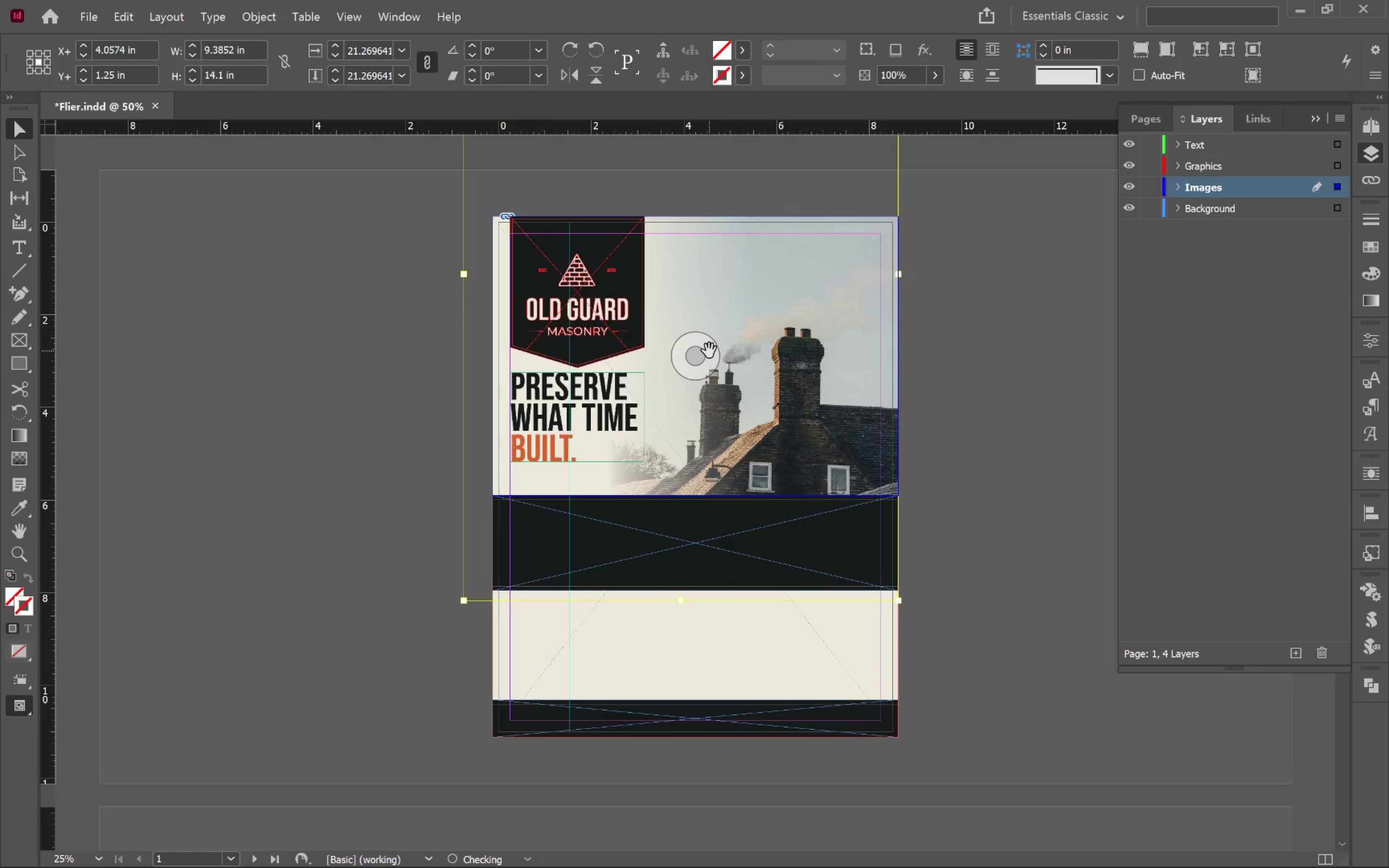 
hold_key(key=ShiftLeft, duration=1.02)
 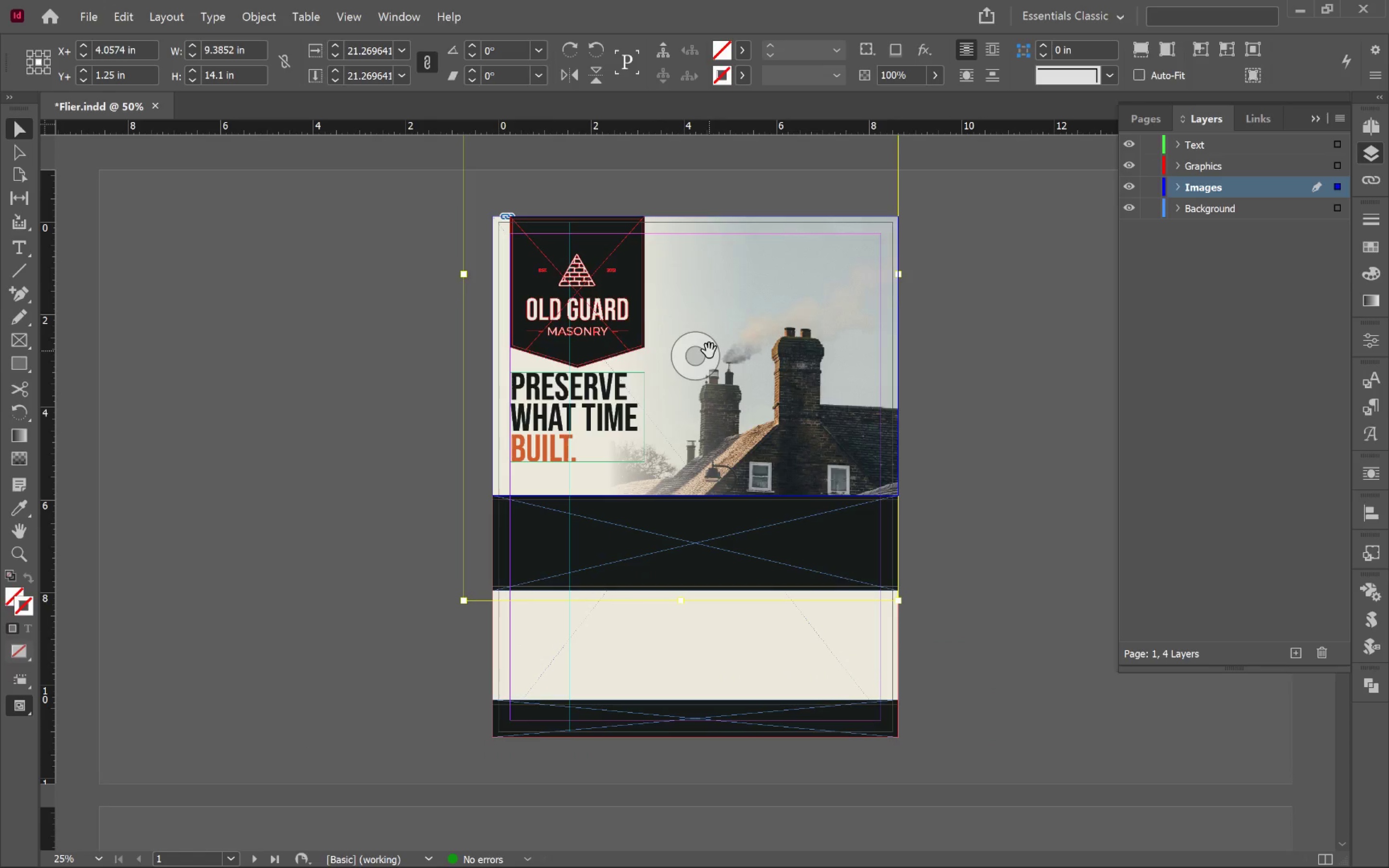 
left_click_drag(start_coordinate=[709, 351], to_coordinate=[709, 344])
 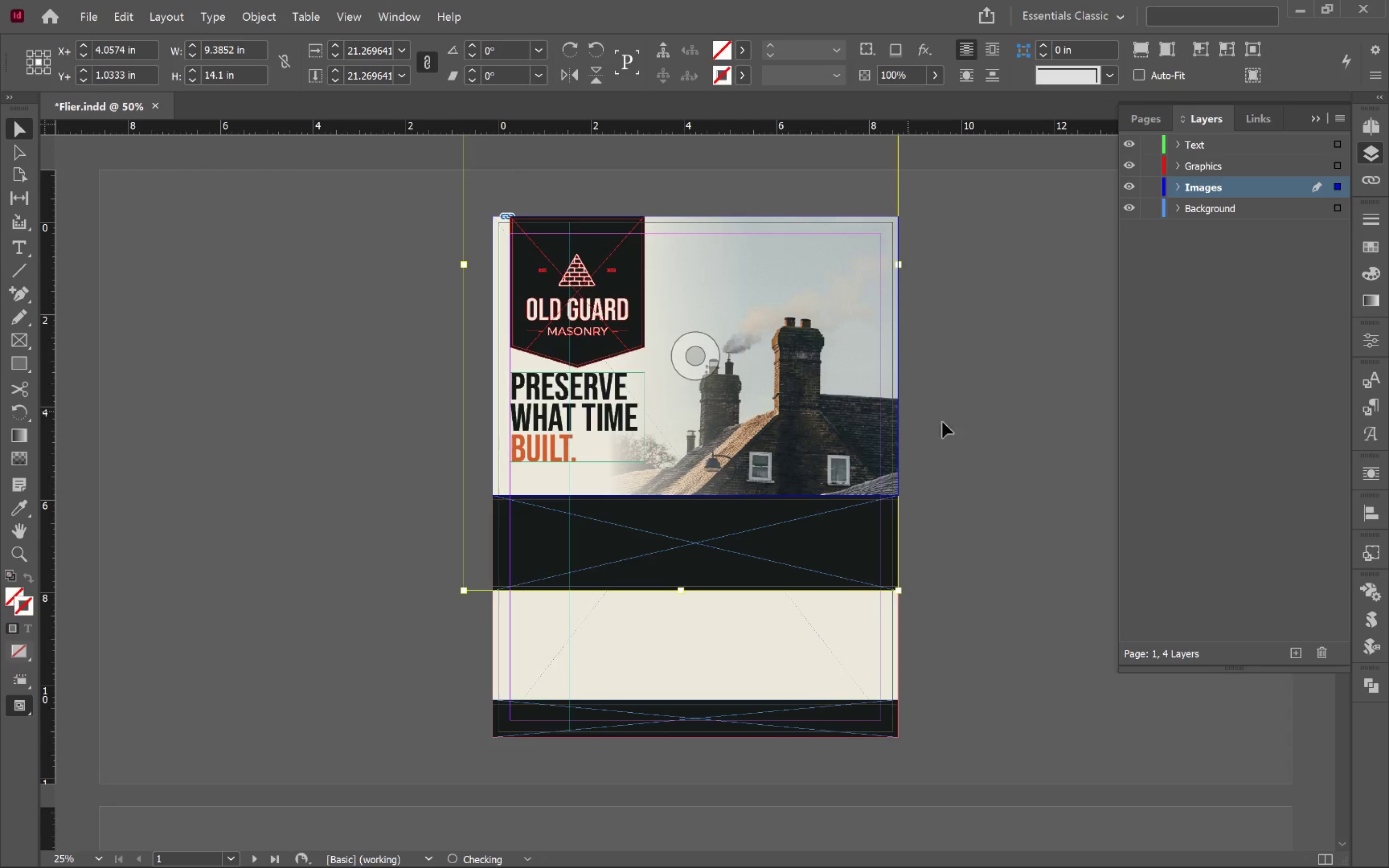 
hold_key(key=ShiftLeft, duration=0.65)
 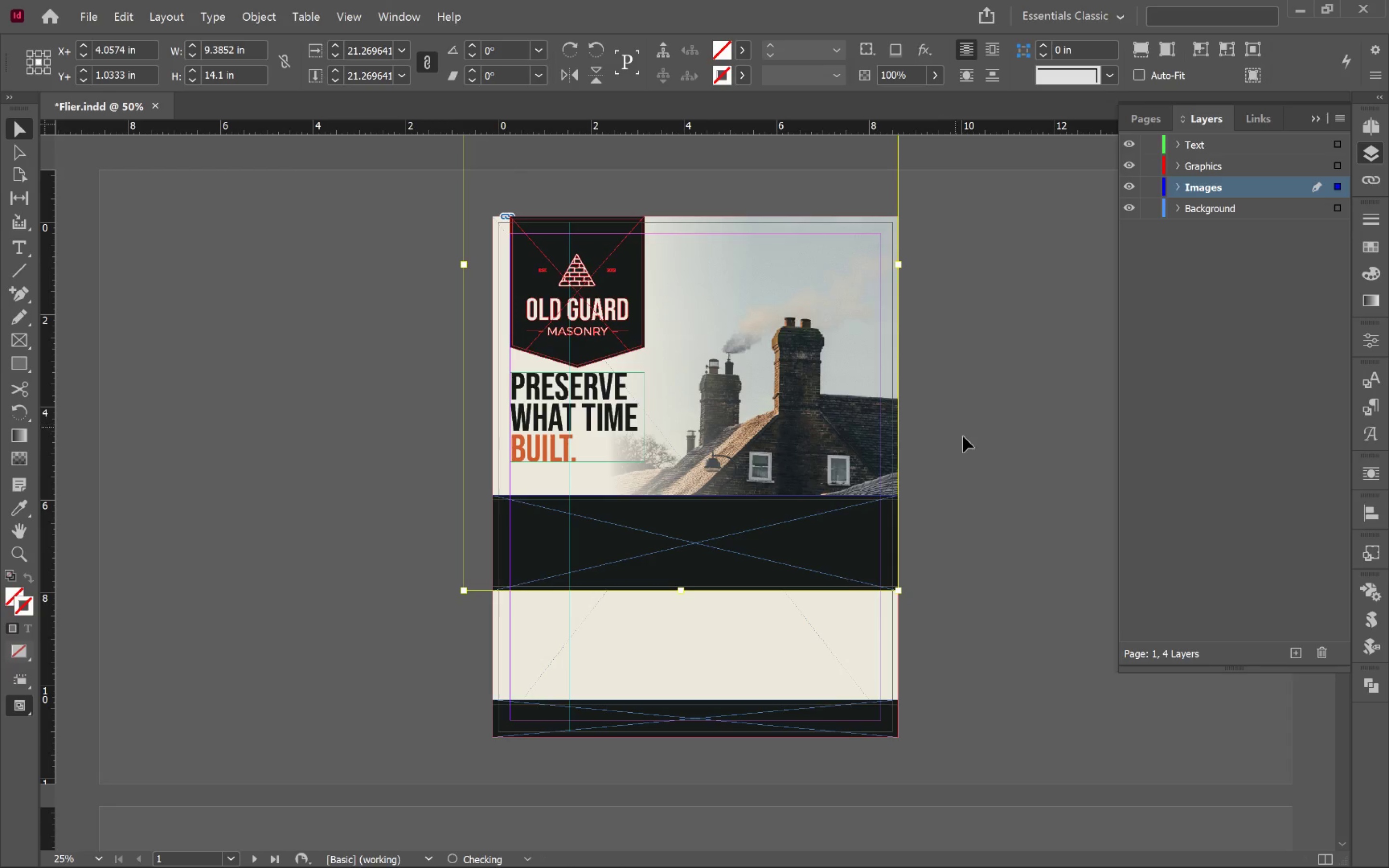 
left_click([970, 440])
 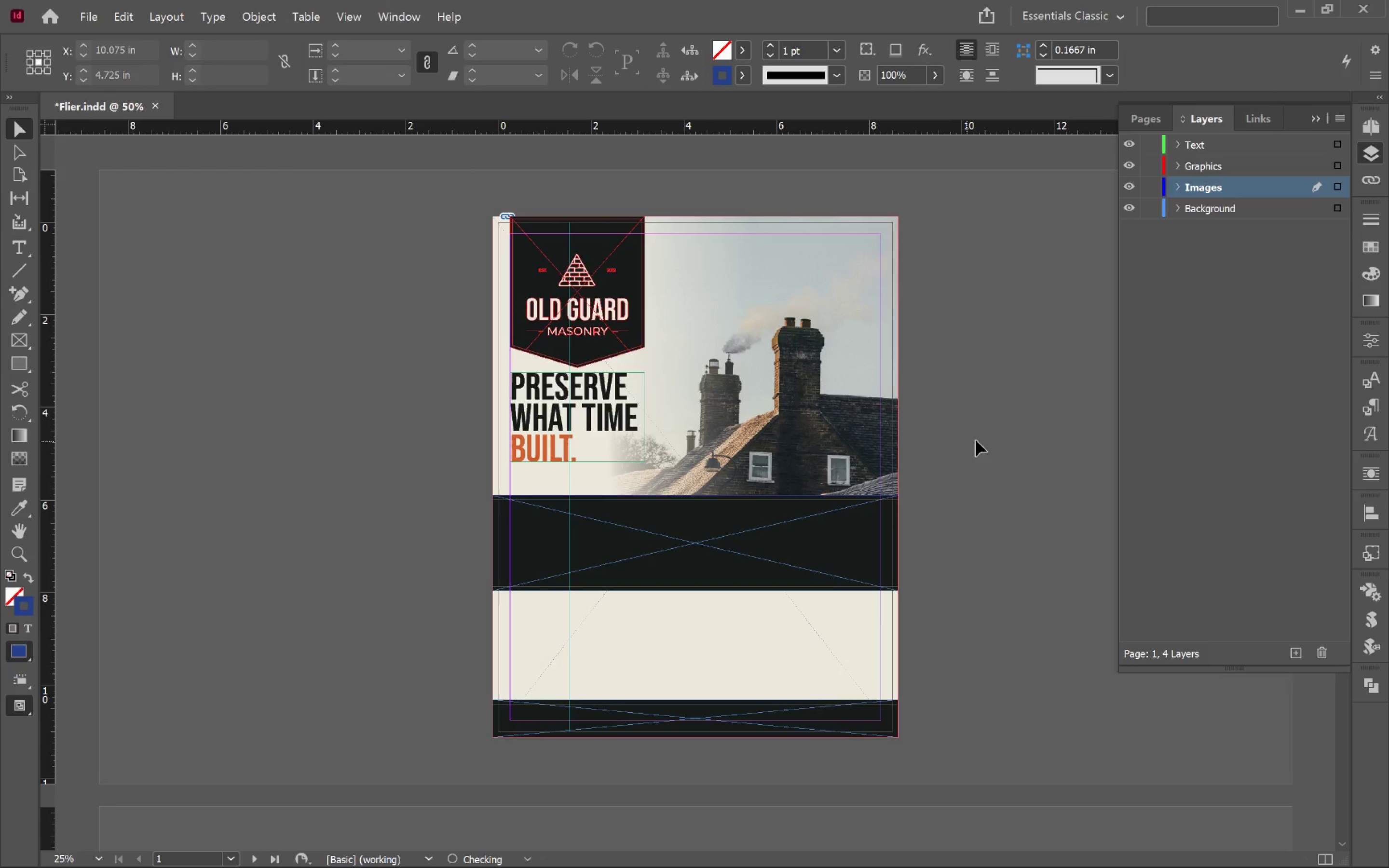 
left_click([980, 436])
 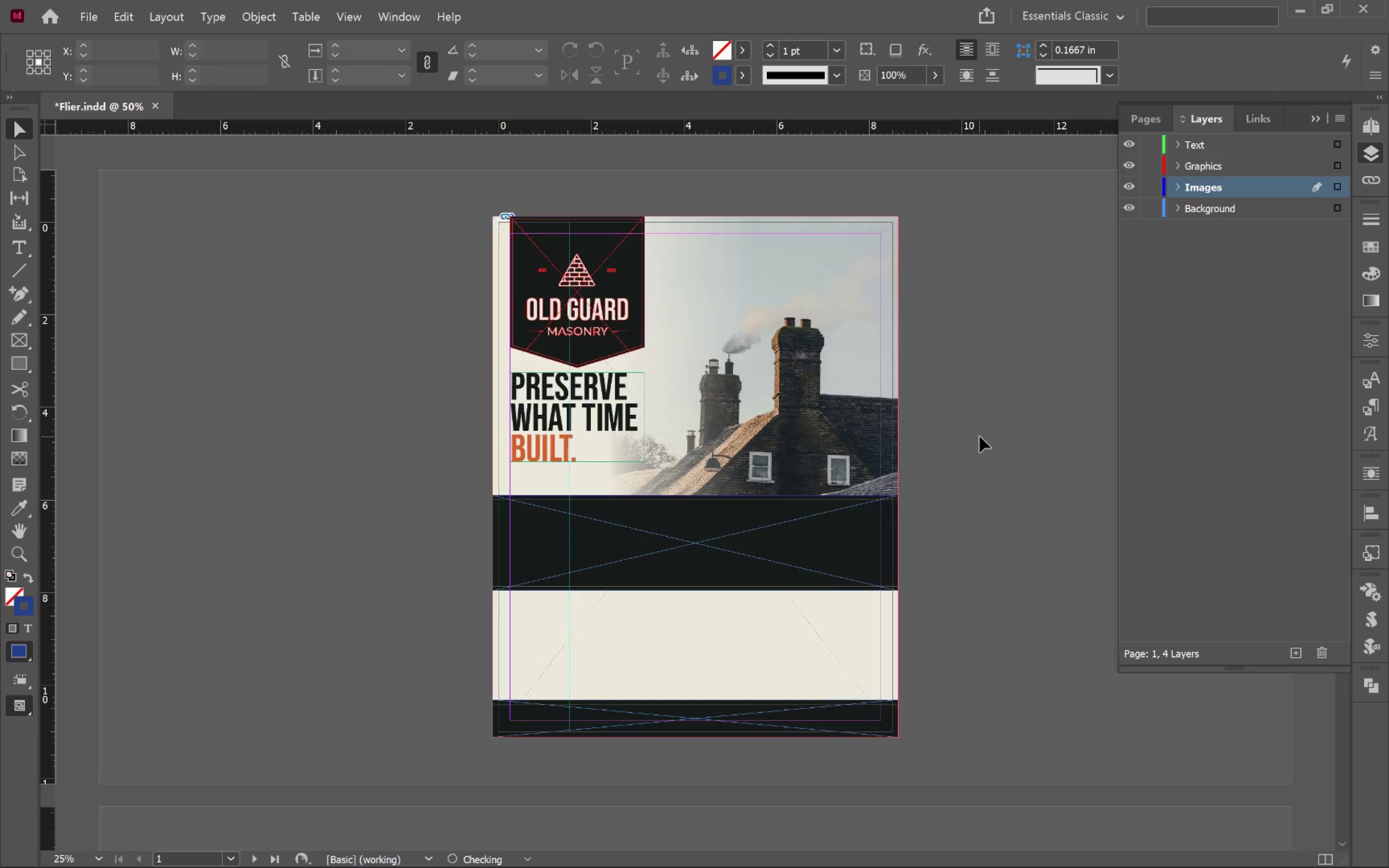 
key(W)
 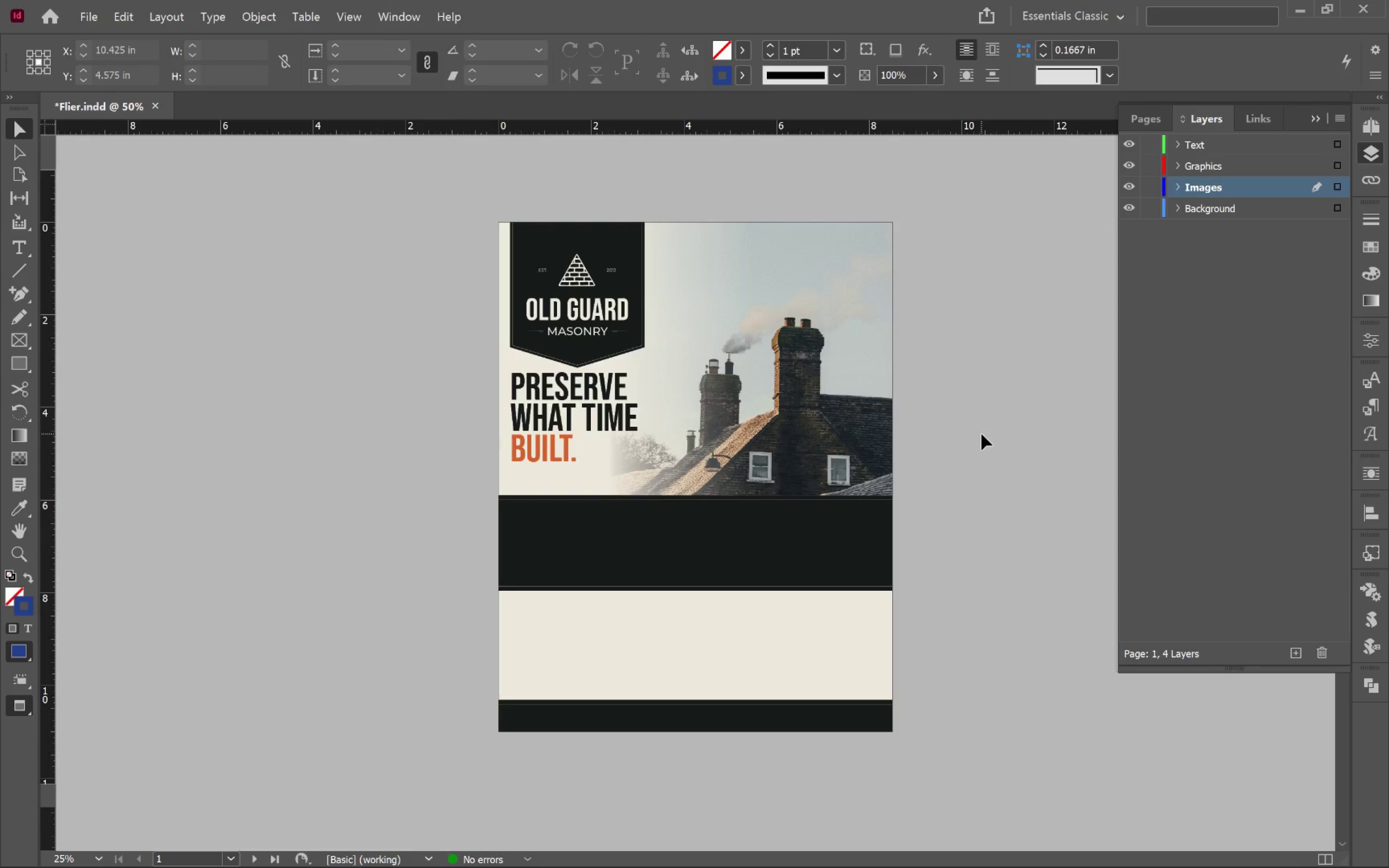 
hold_key(key=AltLeft, duration=0.61)
 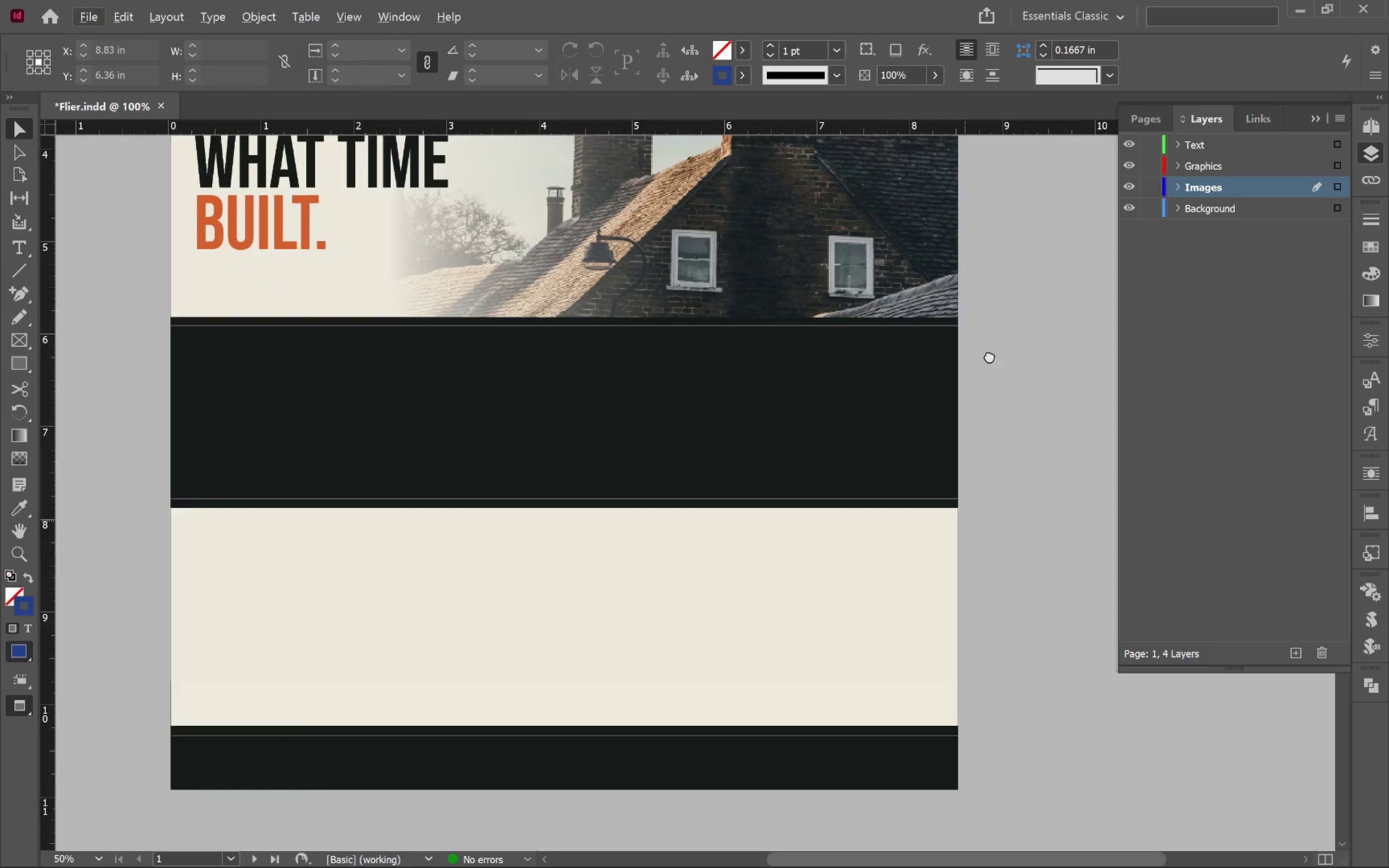 
hold_key(key=Space, duration=0.56)
 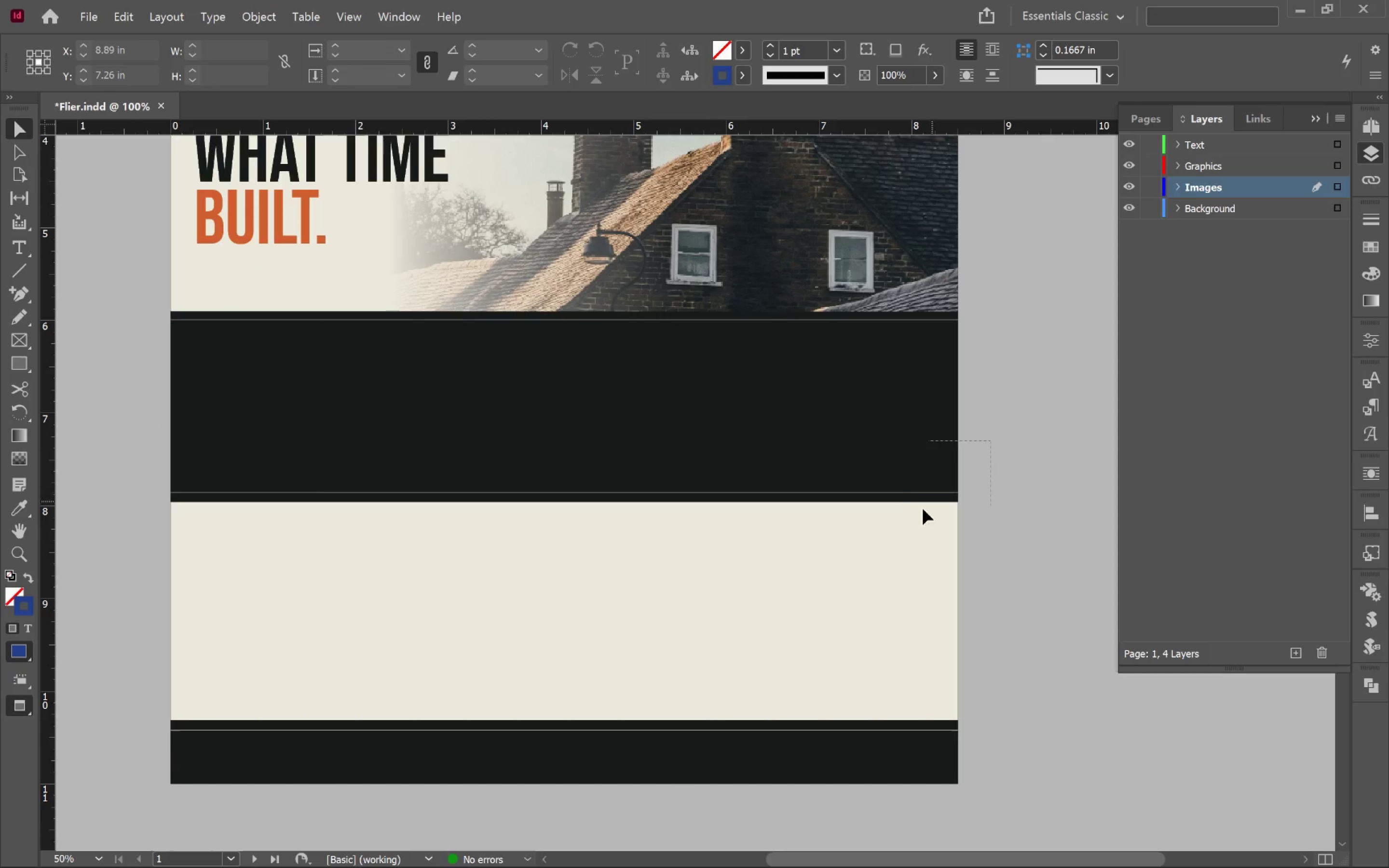 
left_click_drag(start_coordinate=[963, 527], to_coordinate=[990, 352])
 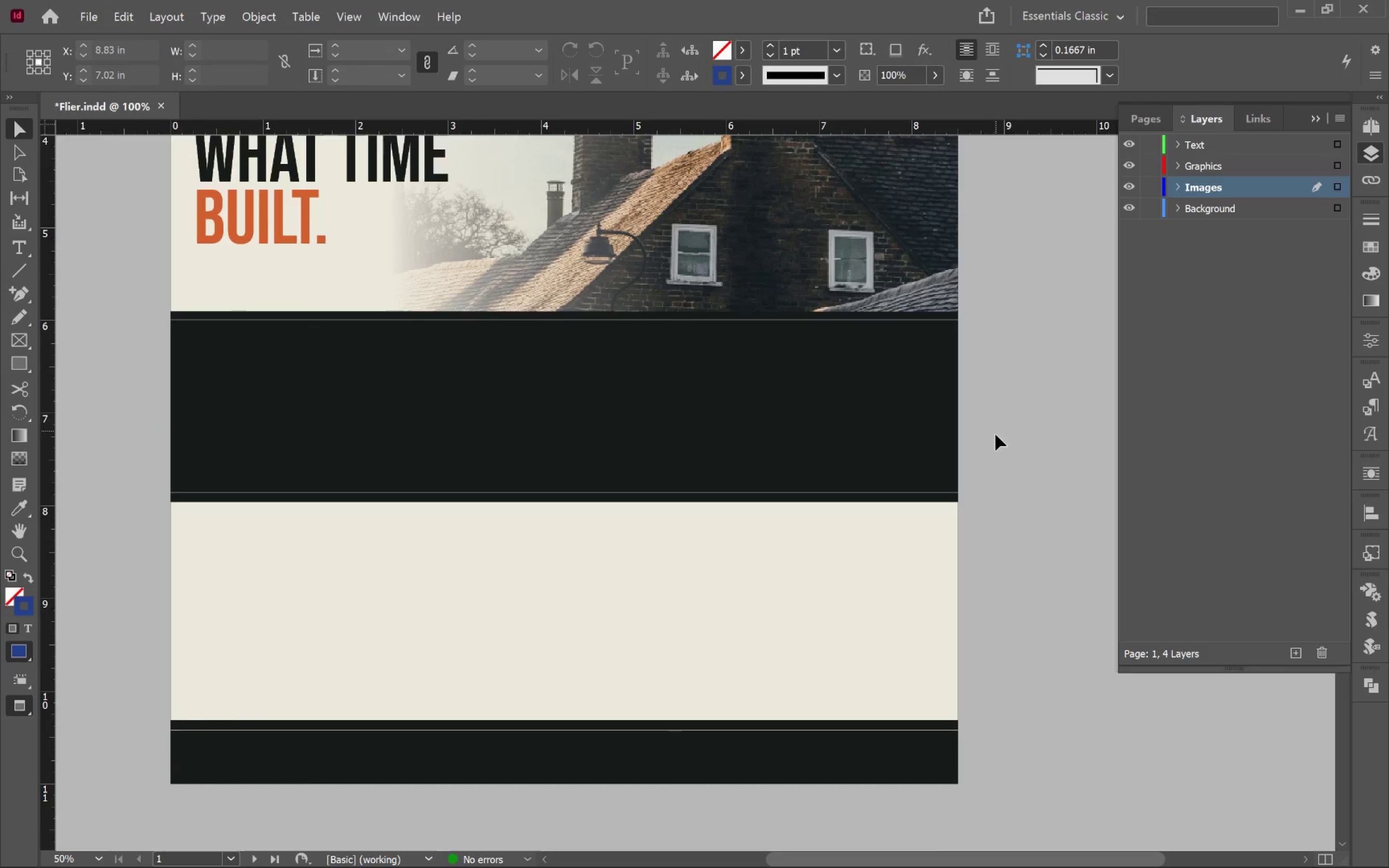 
scroll: coordinate [939, 526], scroll_direction: up, amount: 2.0
 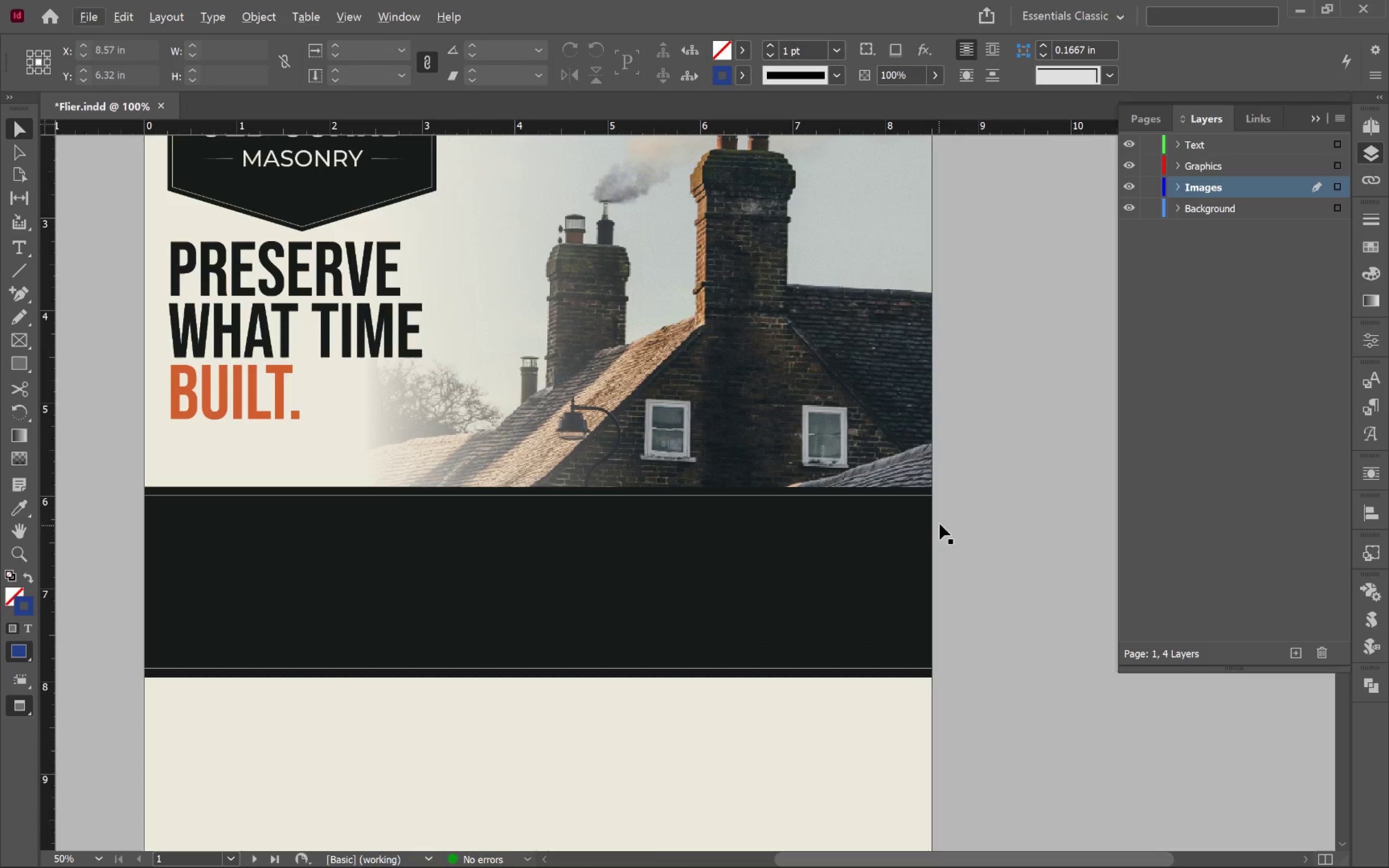 
left_click_drag(start_coordinate=[991, 441], to_coordinate=[899, 526])
 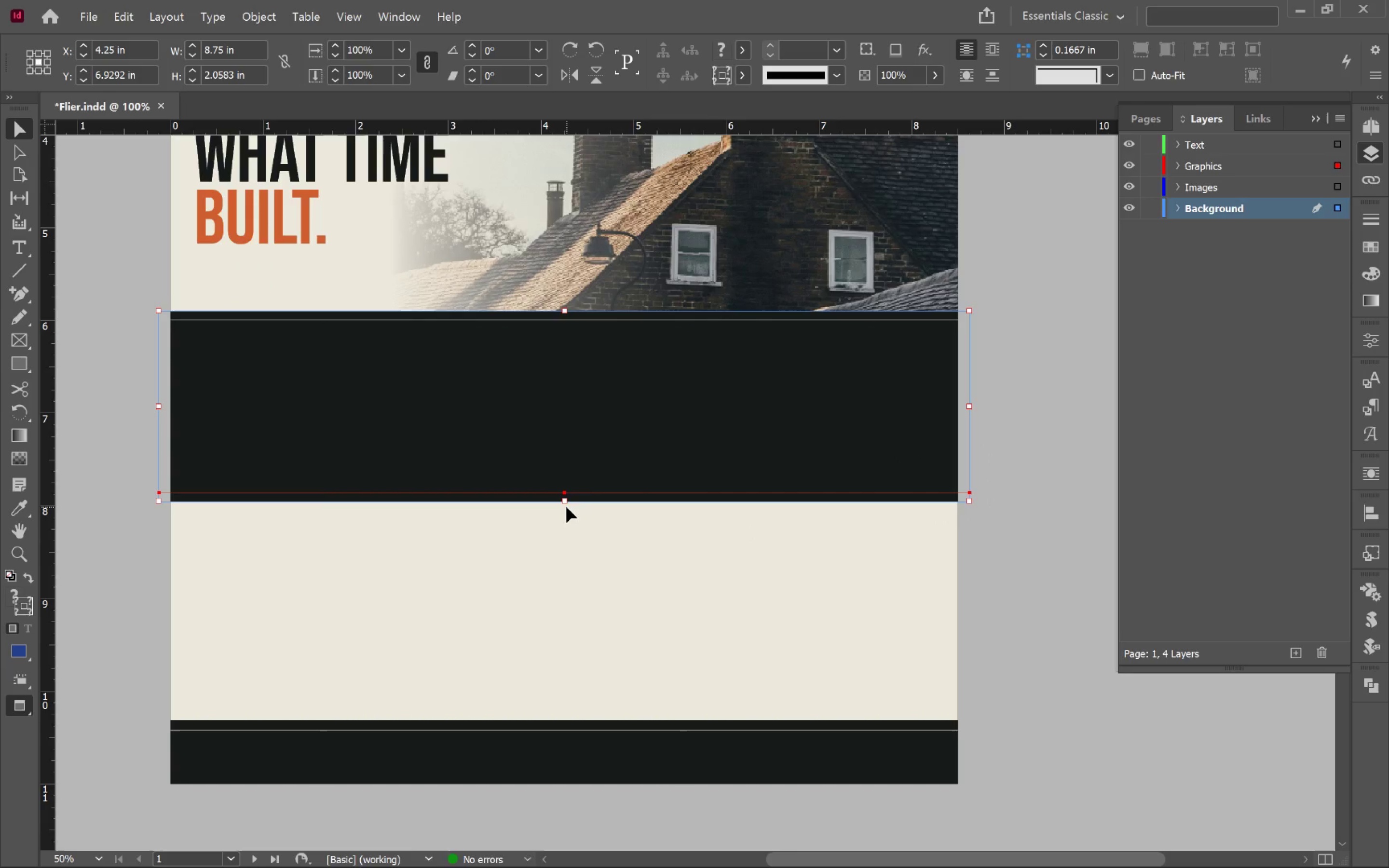 
left_click_drag(start_coordinate=[566, 505], to_coordinate=[566, 572])
 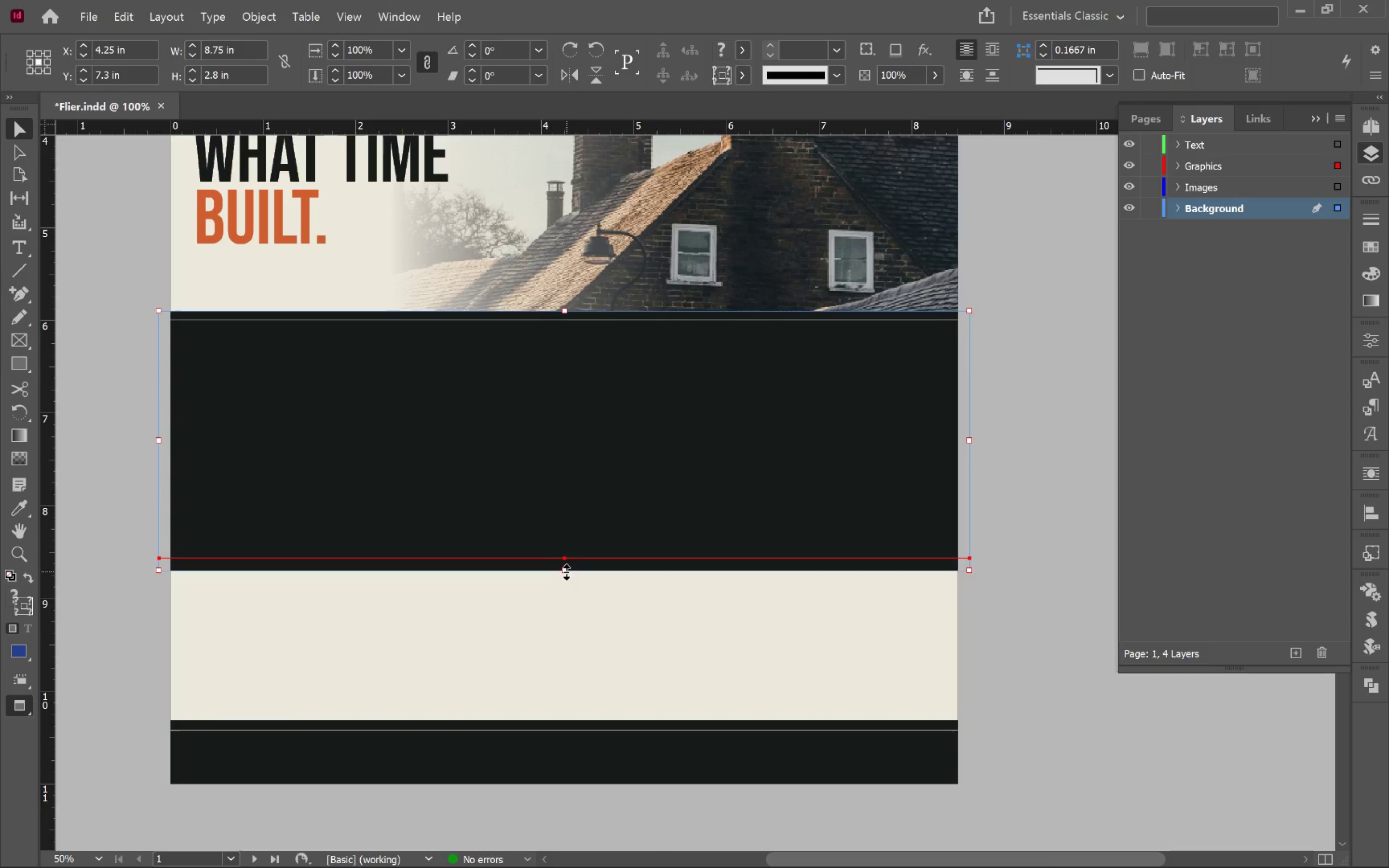 
key(Control+Z)
 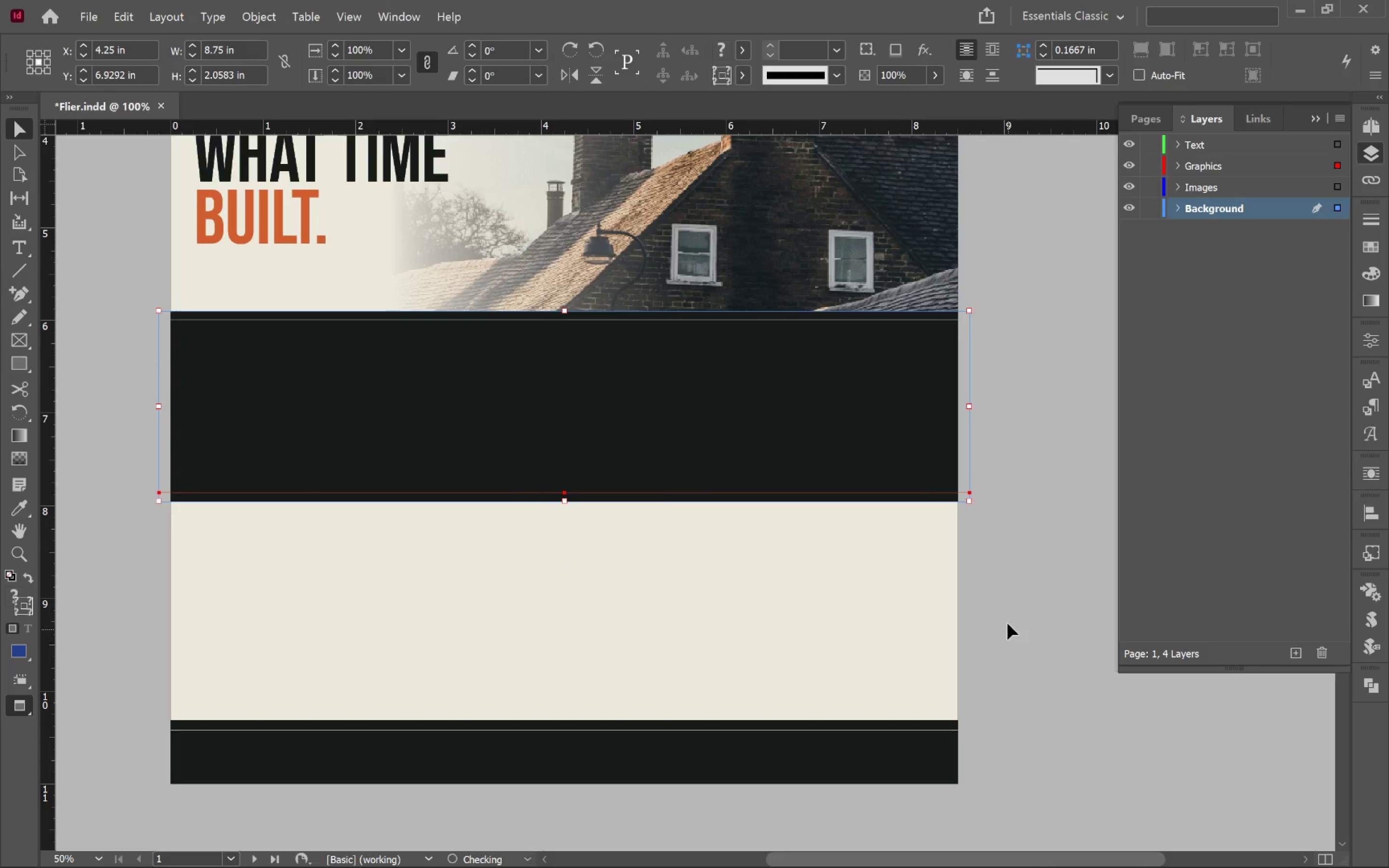 
left_click([1006, 615])
 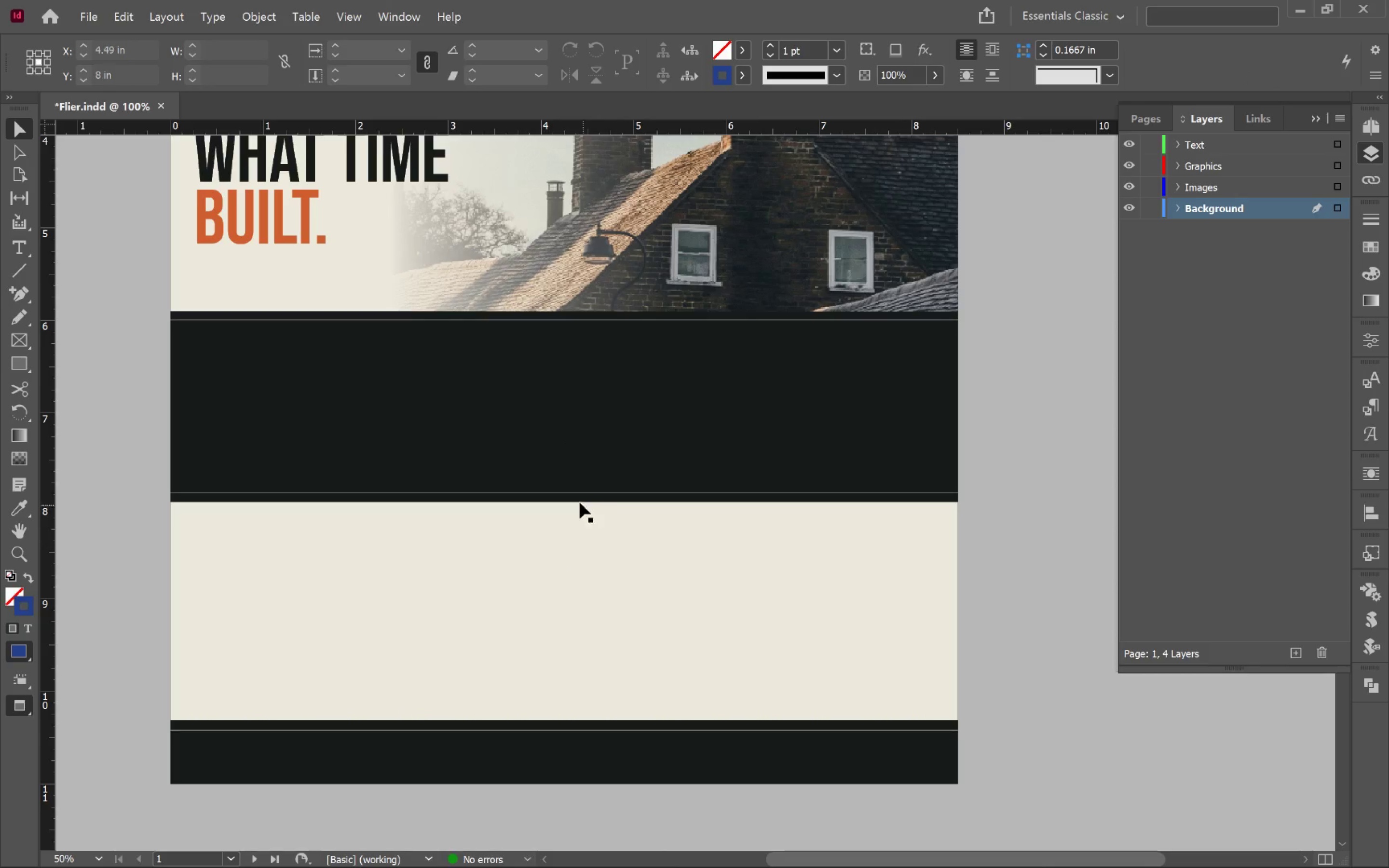 
left_click([561, 442])
 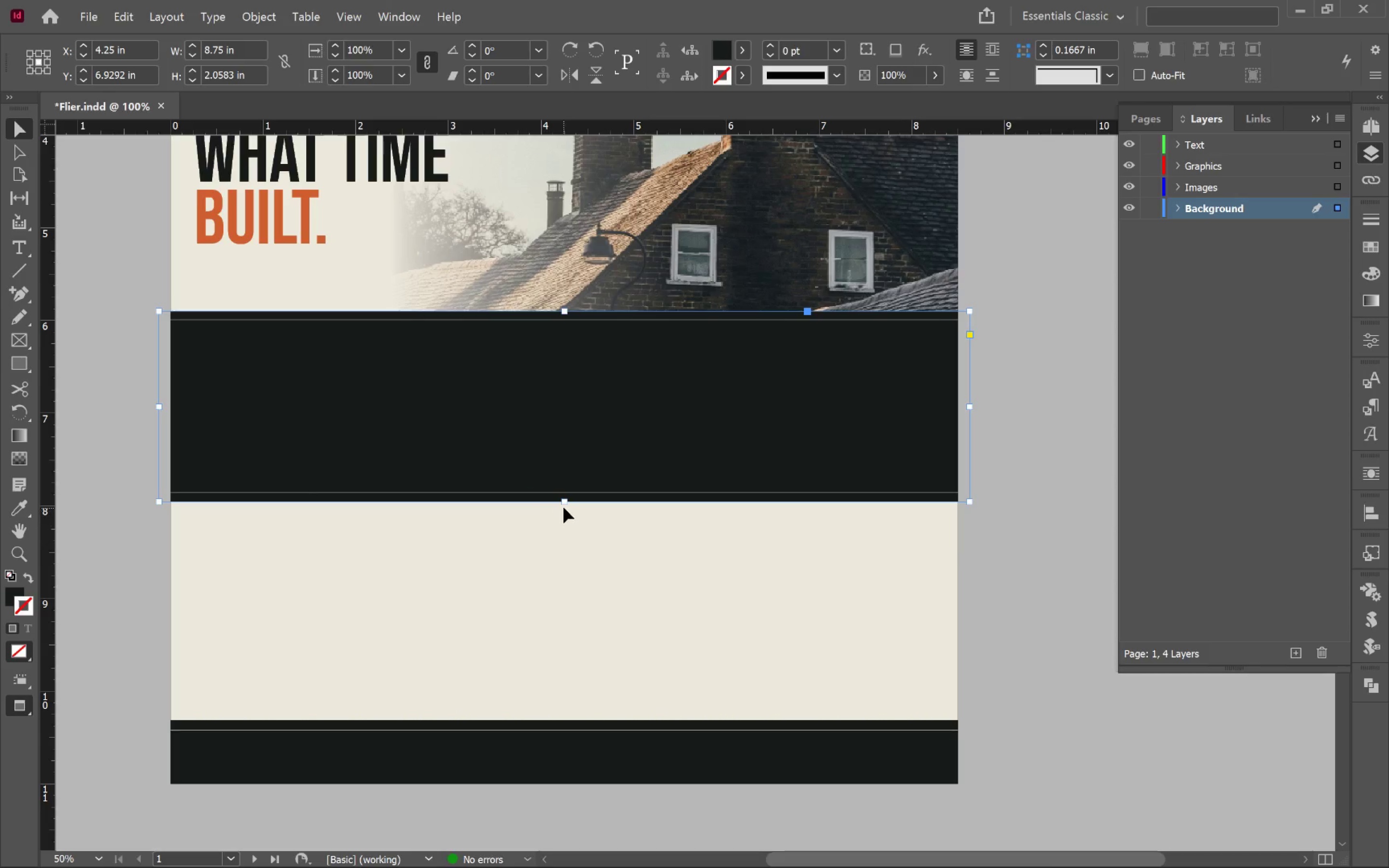 
left_click_drag(start_coordinate=[563, 504], to_coordinate=[582, 584])
 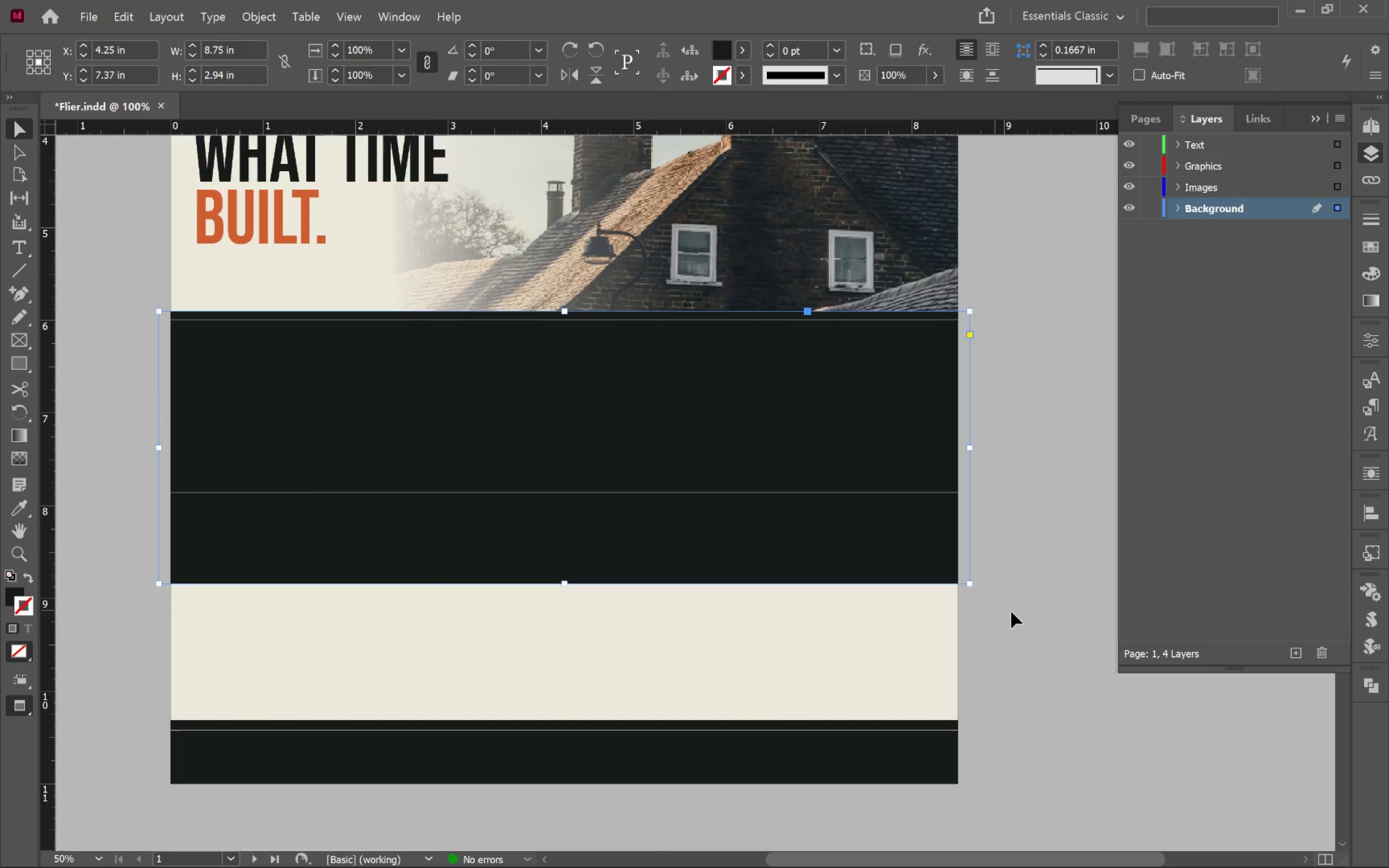 
left_click([1018, 611])
 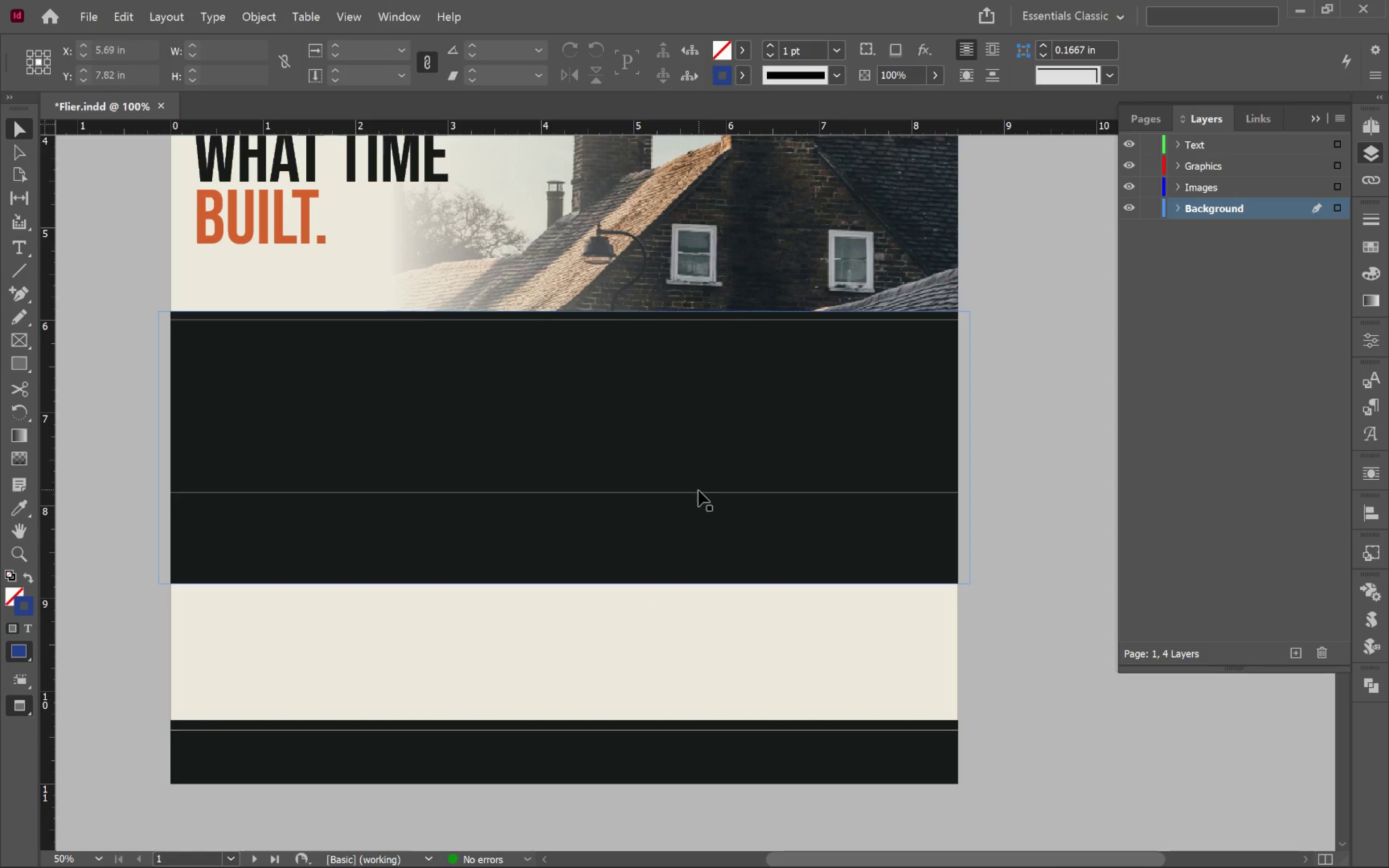 
left_click_drag(start_coordinate=[697, 493], to_coordinate=[707, 584])
 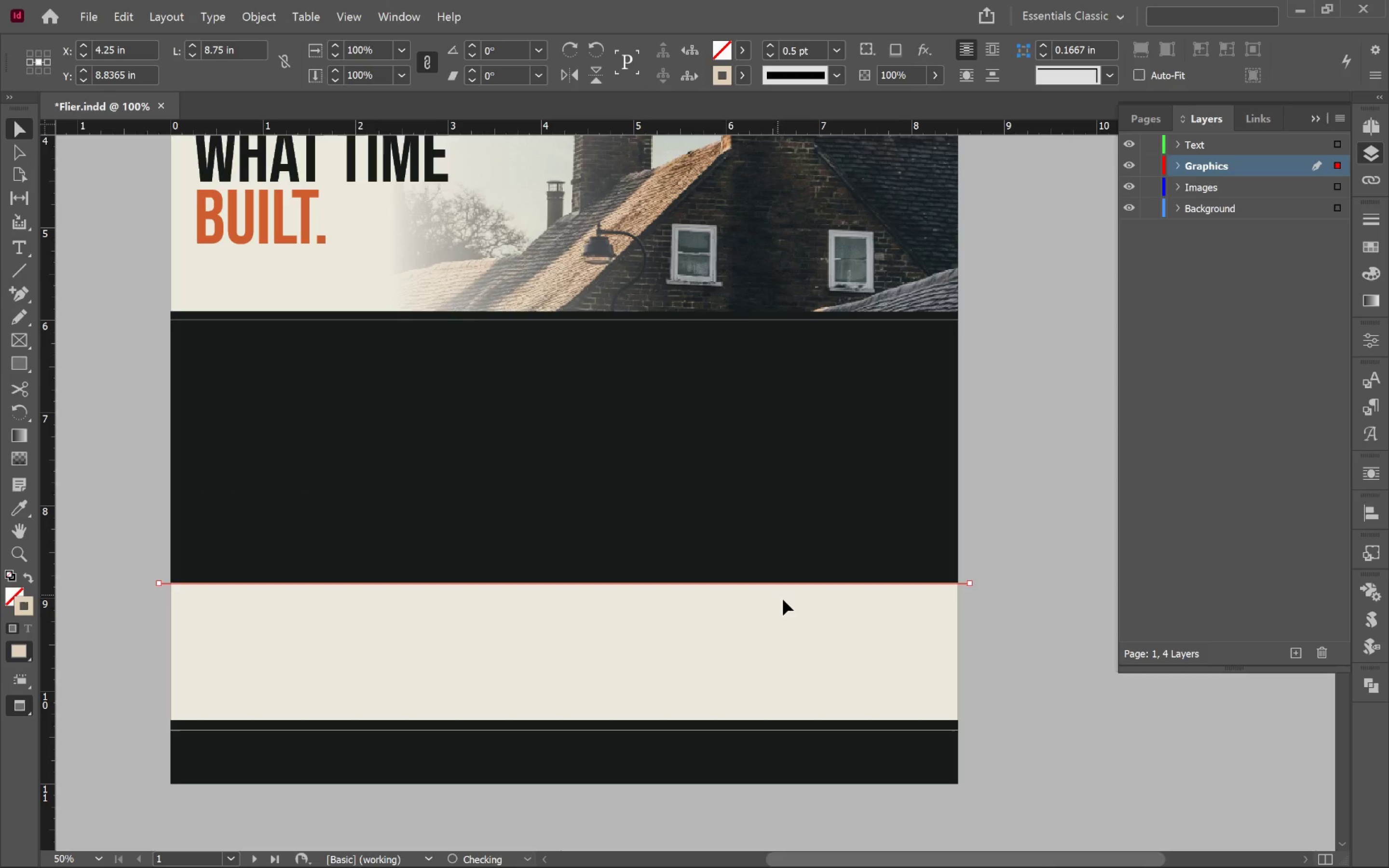 
hold_key(key=ShiftLeft, duration=1.52)
 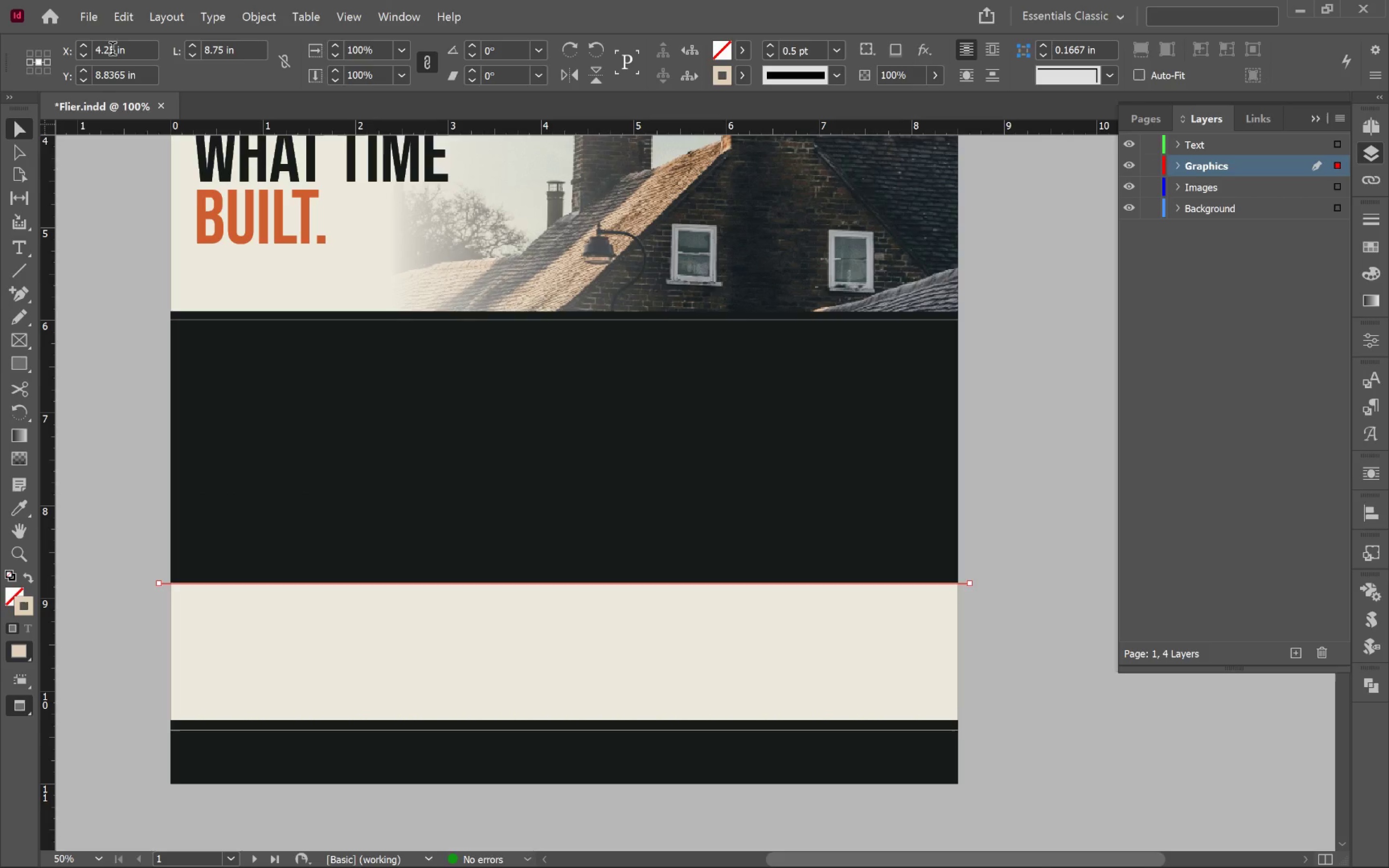 
left_click([115, 52])
 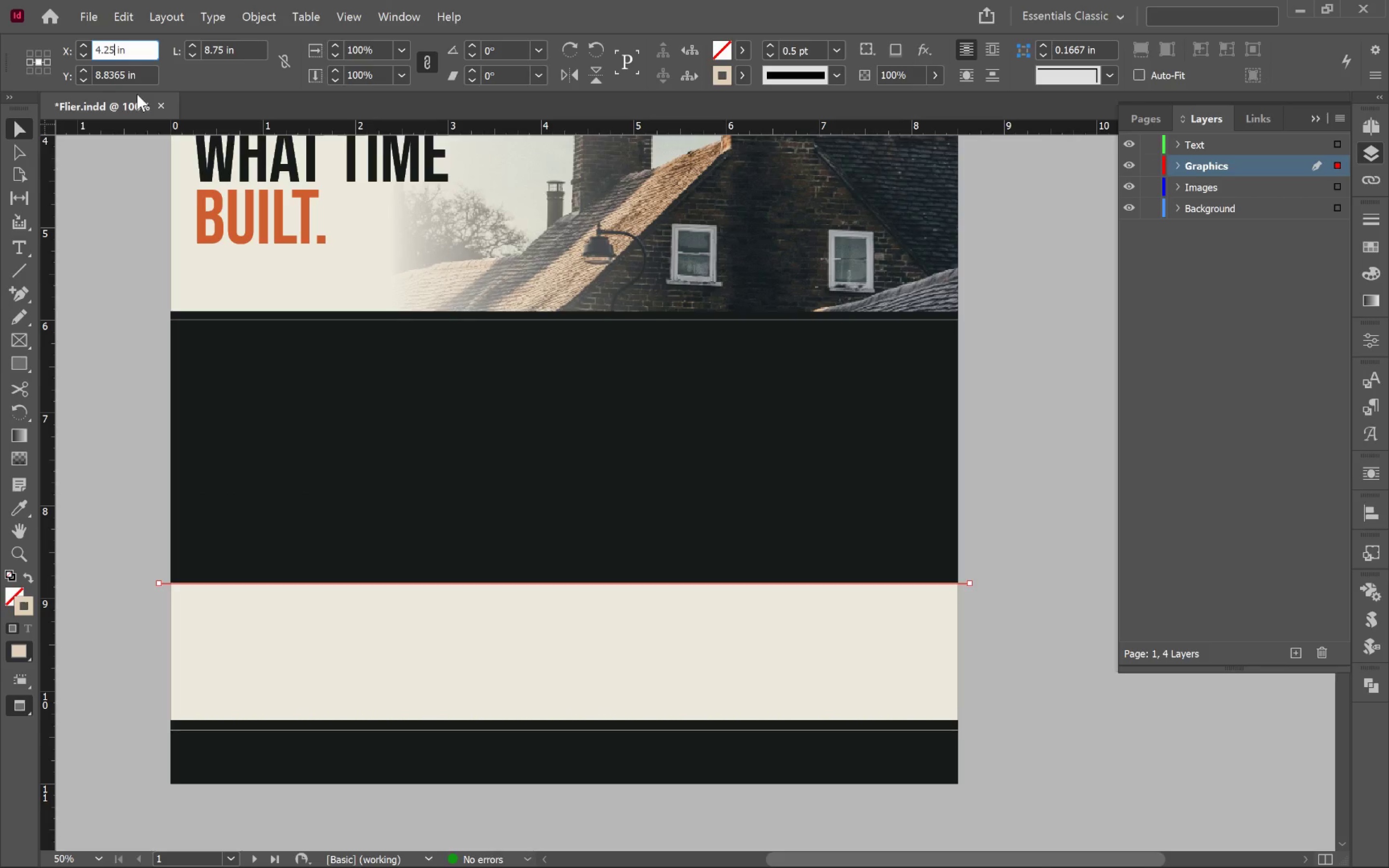 
key(Shift+Equal)
 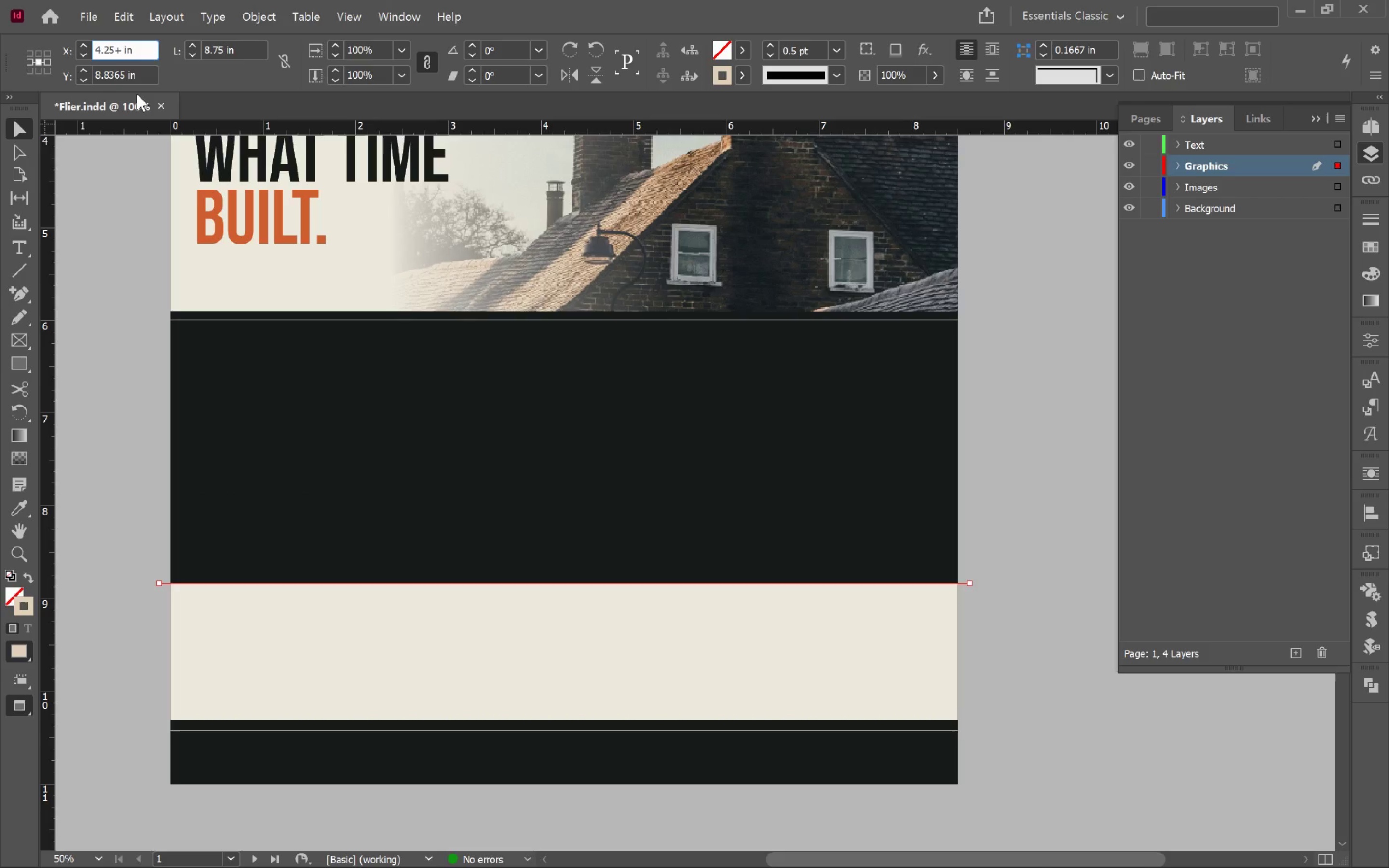 
key(0)
 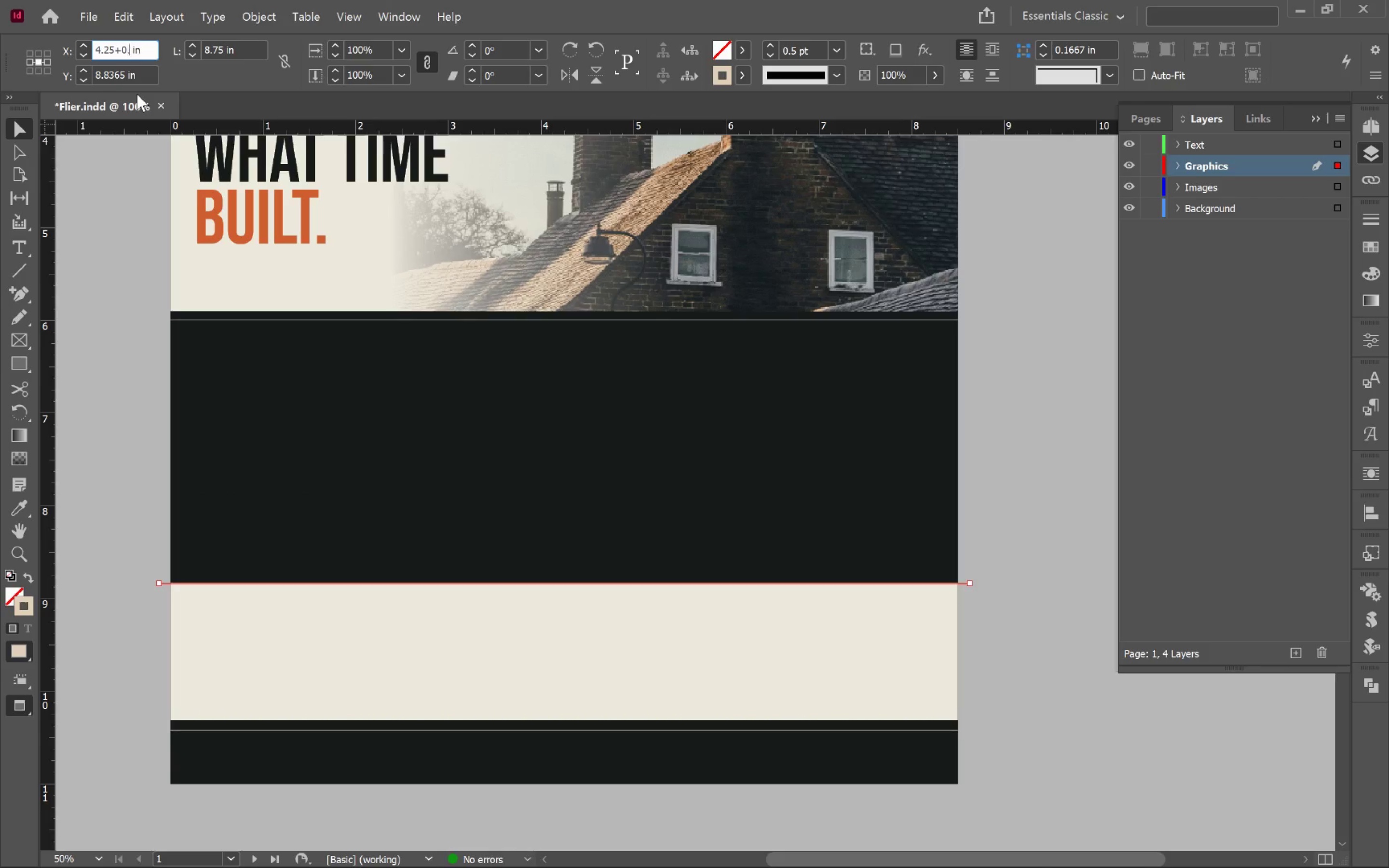 
key(Period)
 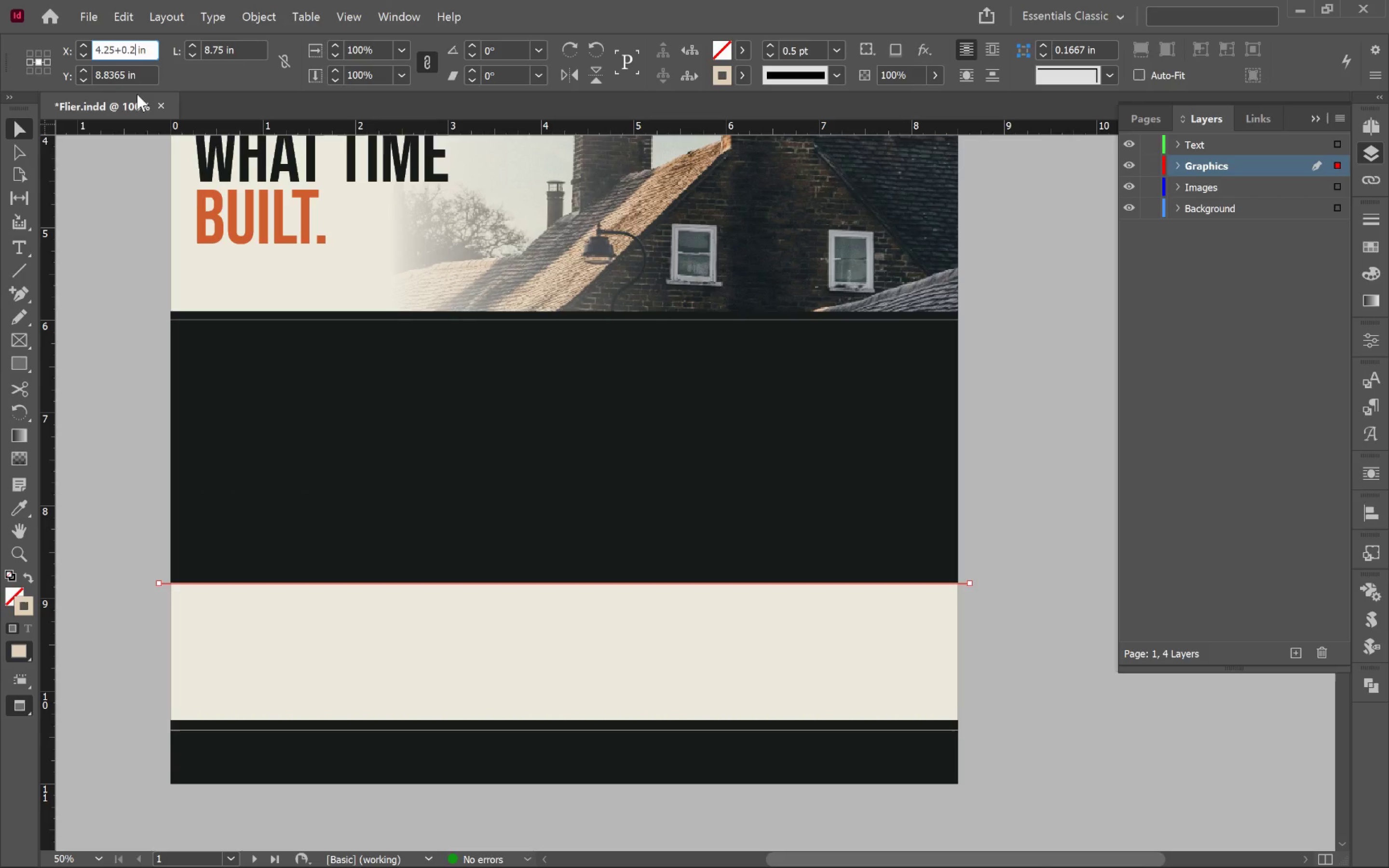 
key(2)
 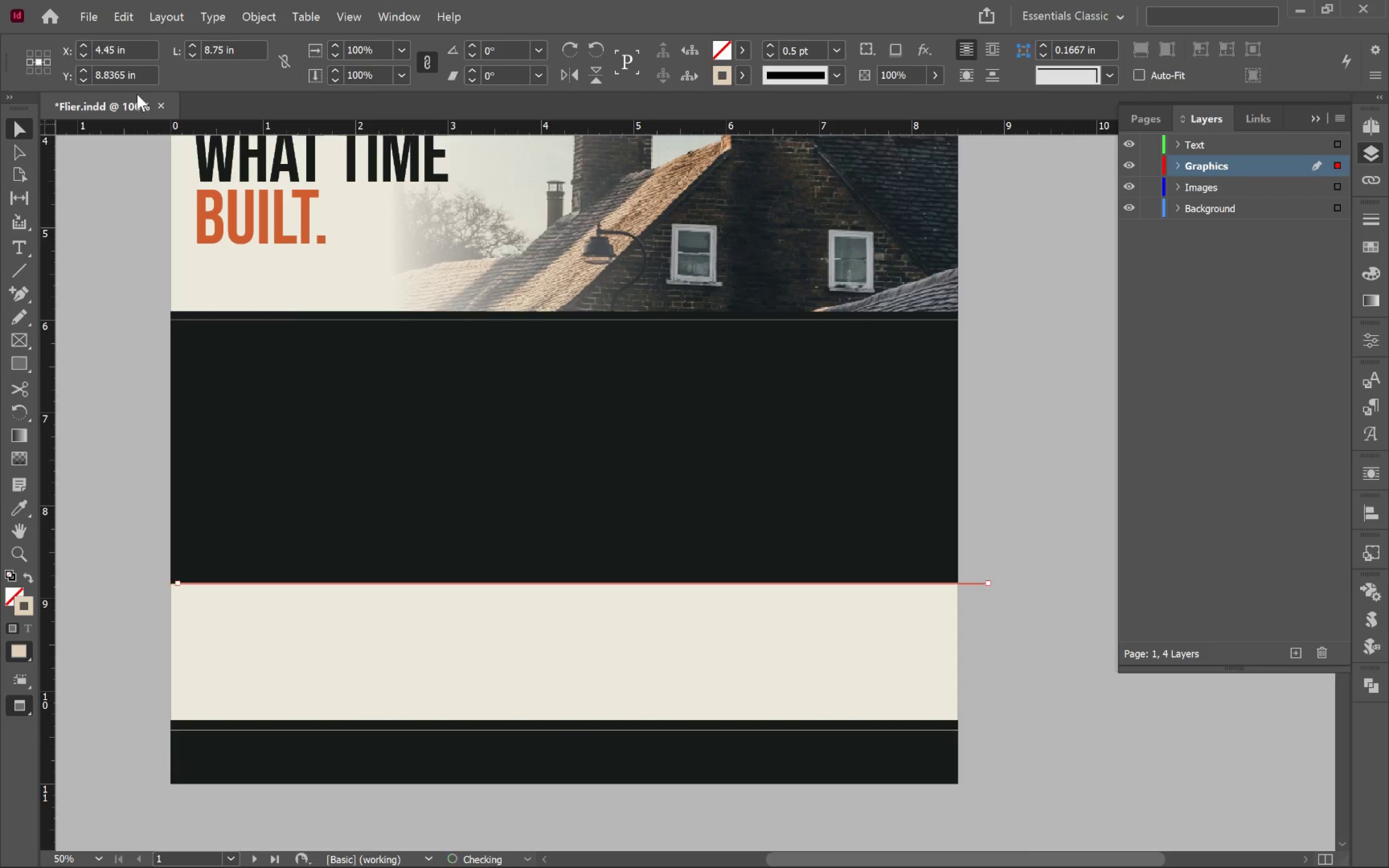 
key(Enter)
 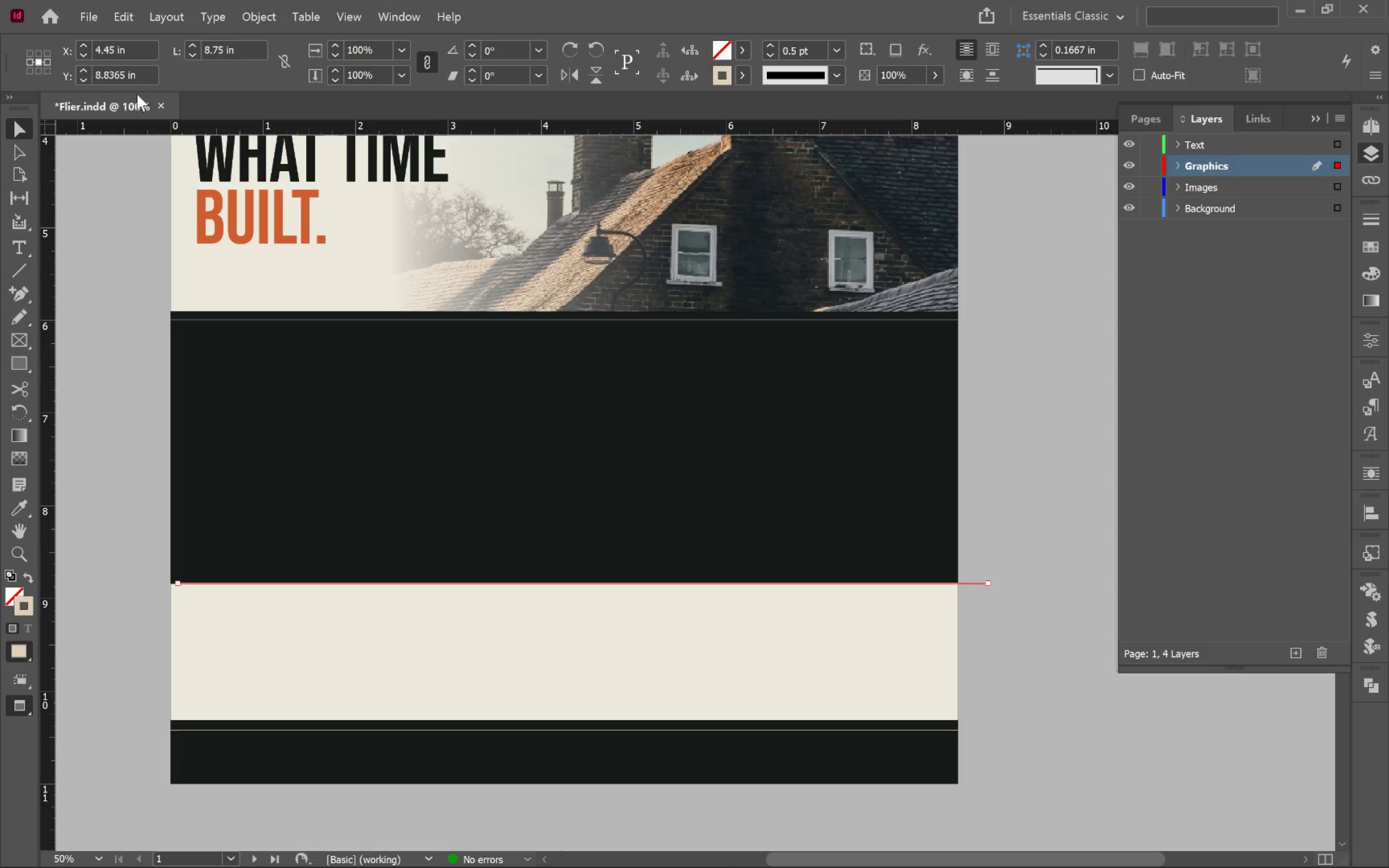 
key(Control+Z)
 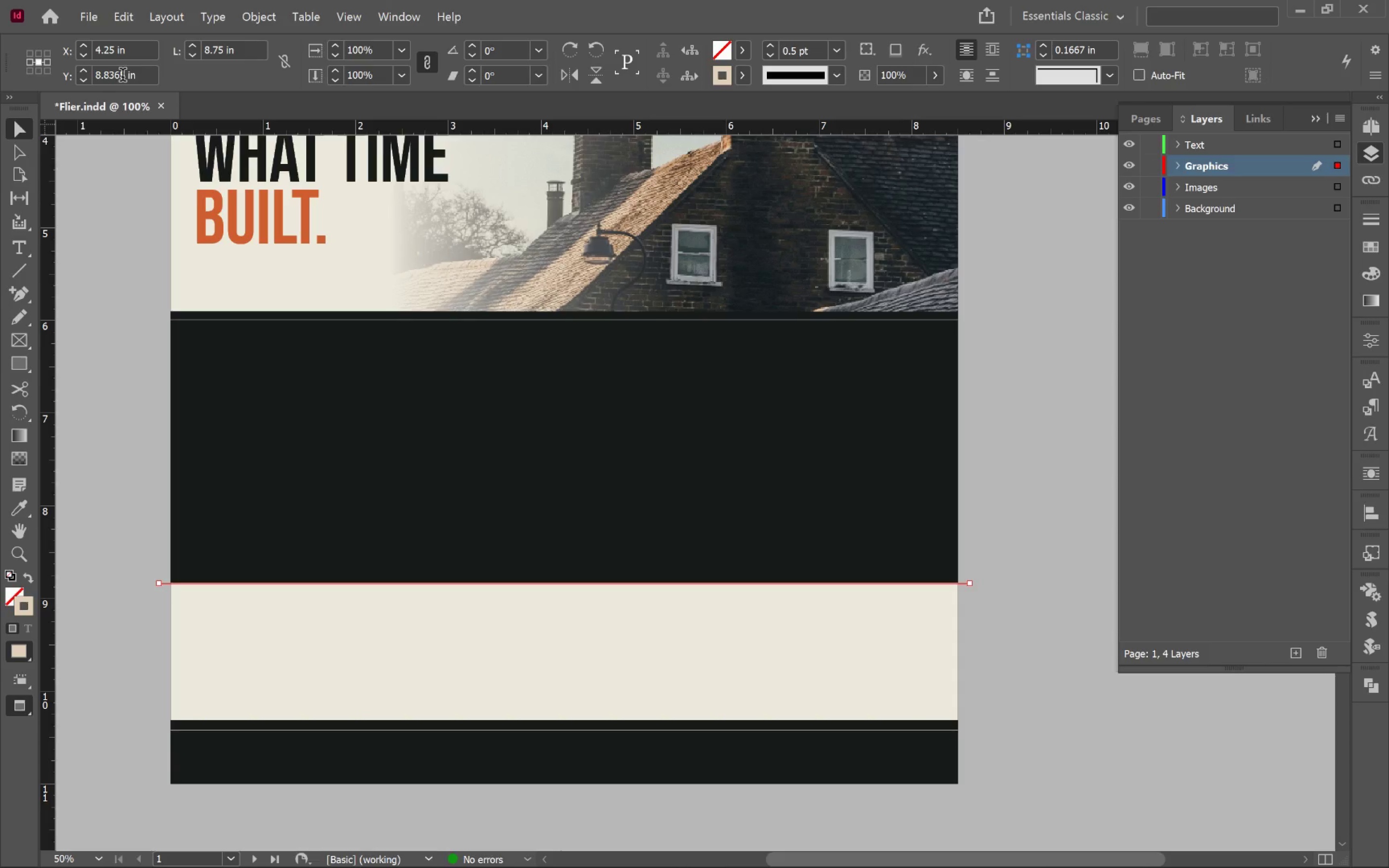 
left_click([124, 77])
 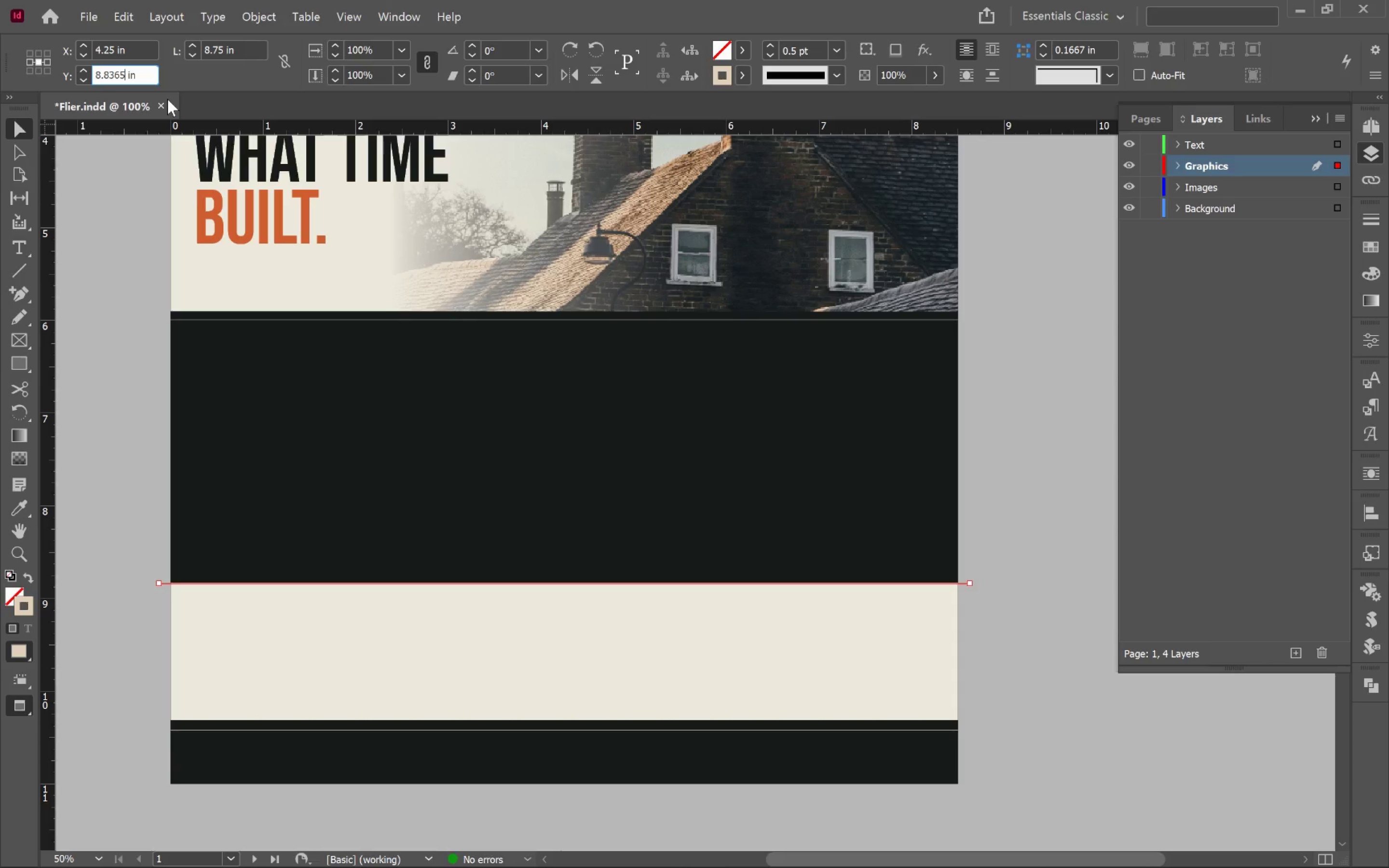 
hold_key(key=ShiftLeft, duration=1.68)
 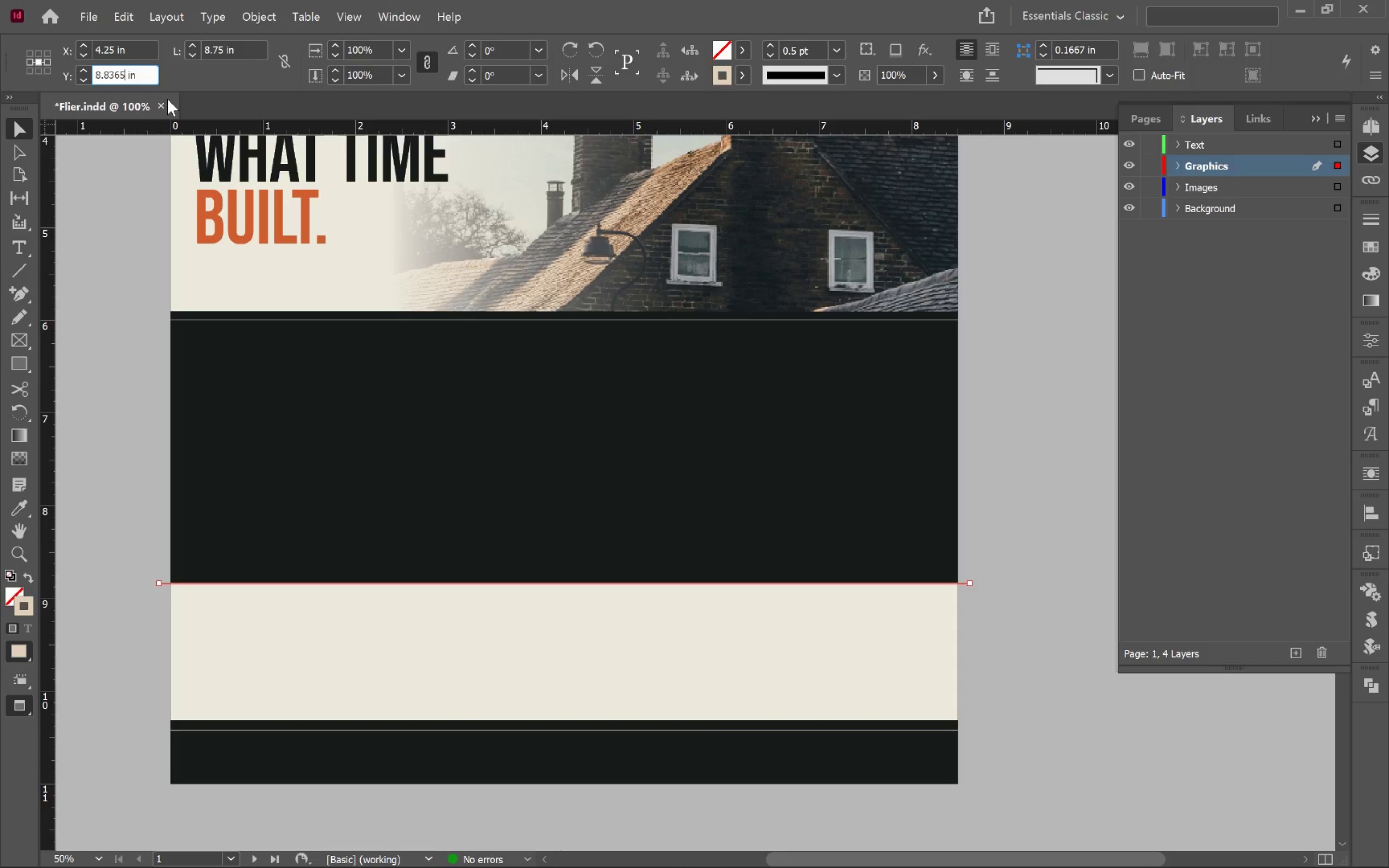 
key(Minus)
 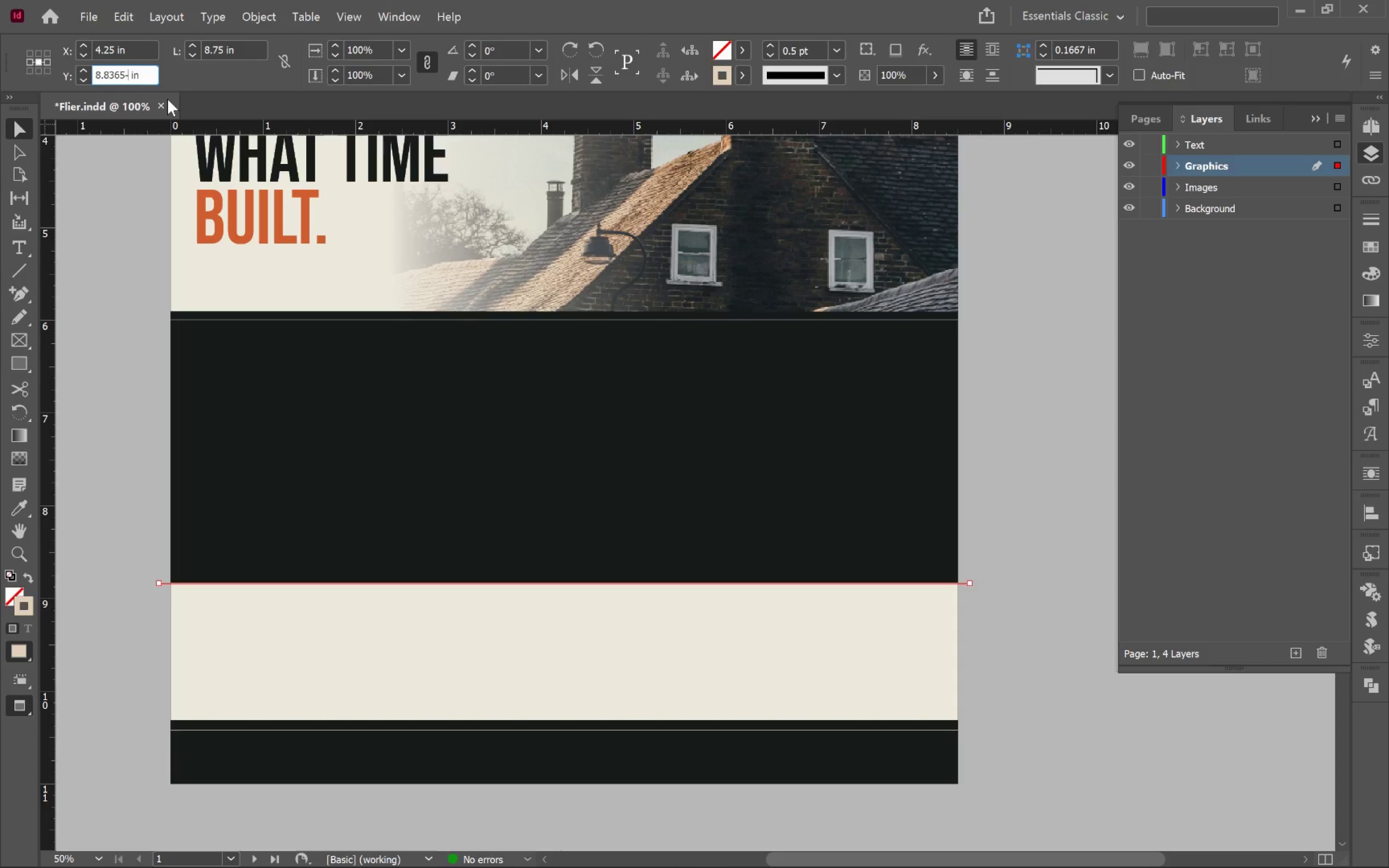 
key(0)
 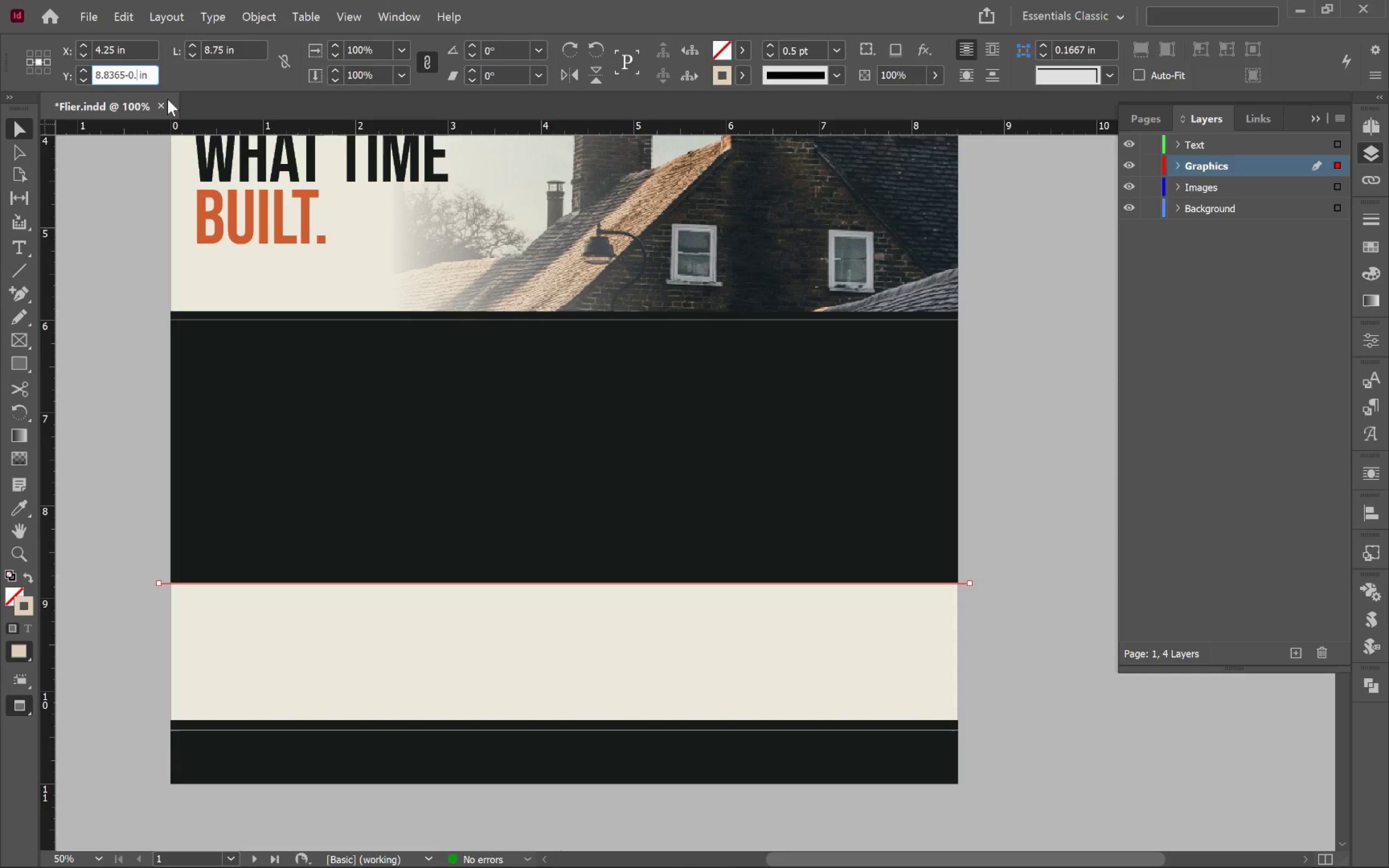 
key(Period)
 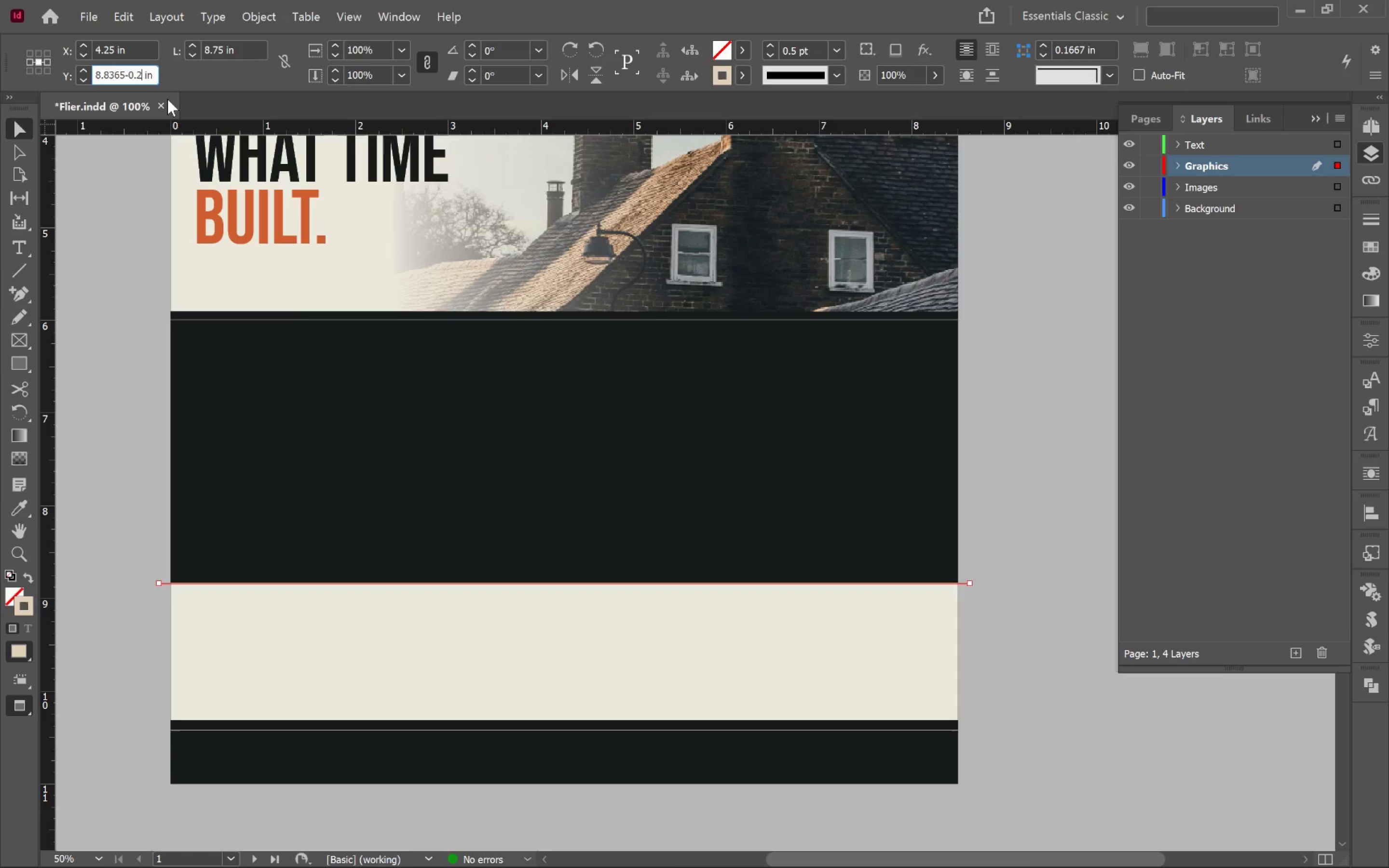 
key(2)
 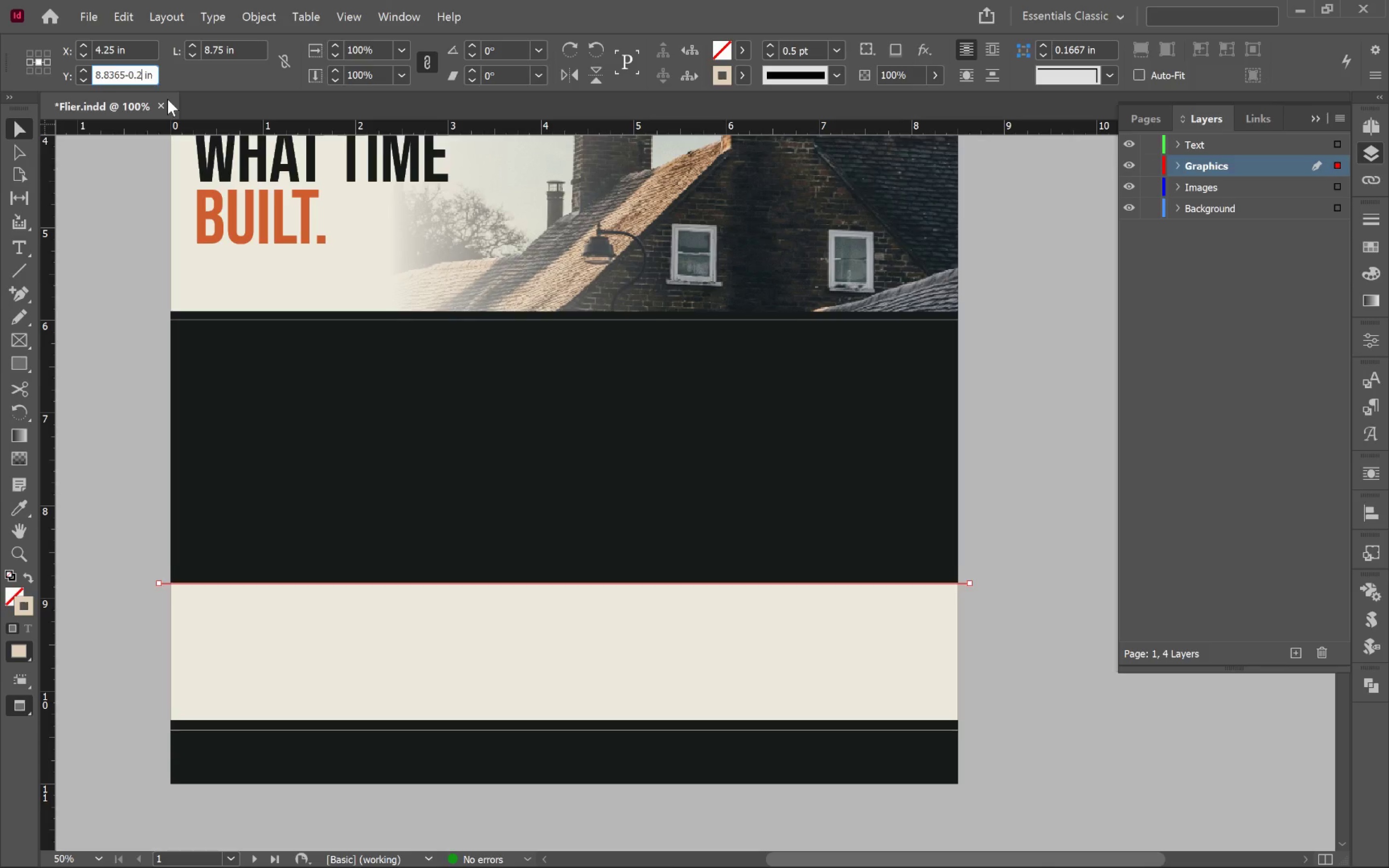 
key(Enter)
 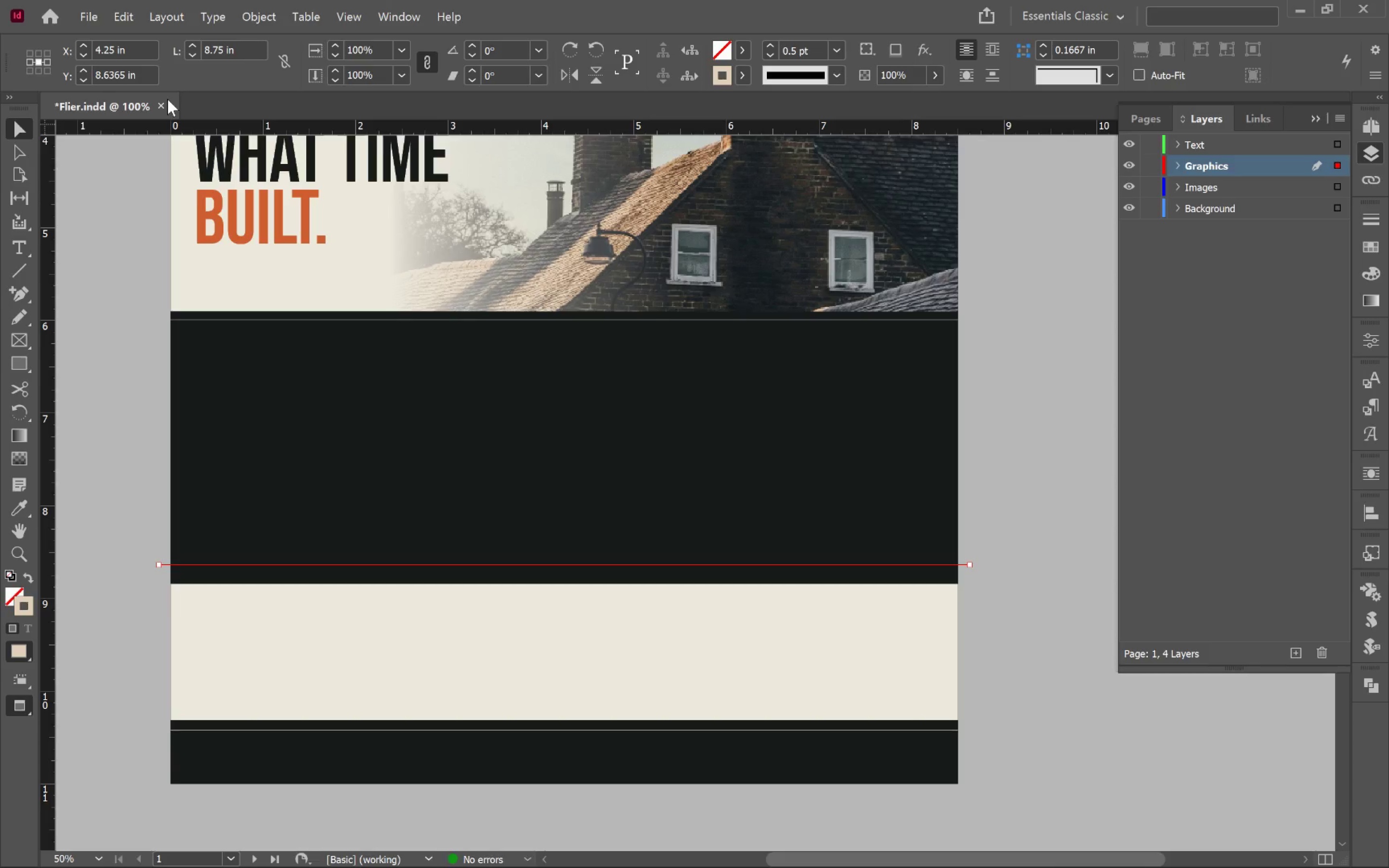 
key(Control+Z)
 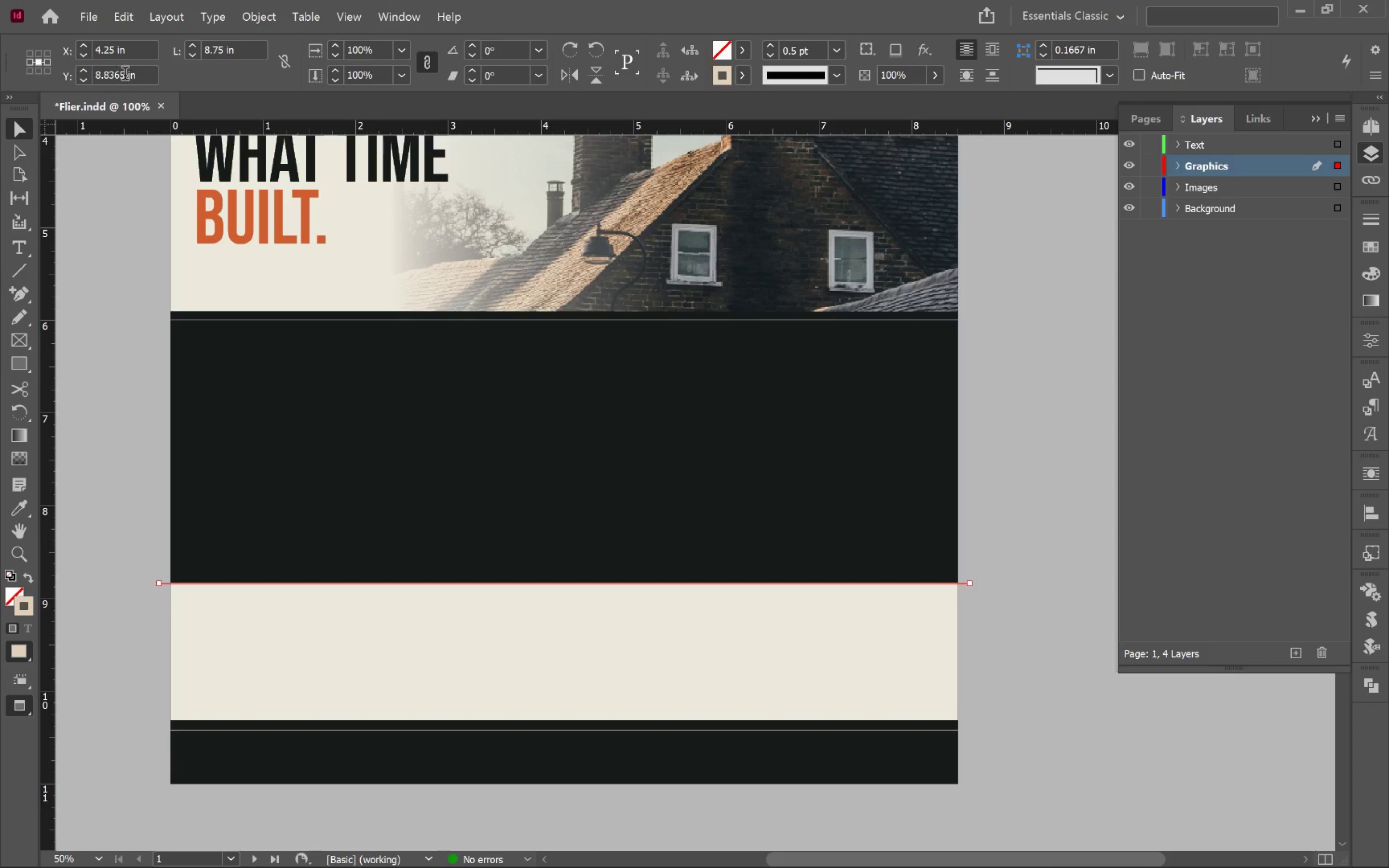 
left_click([123, 74])
 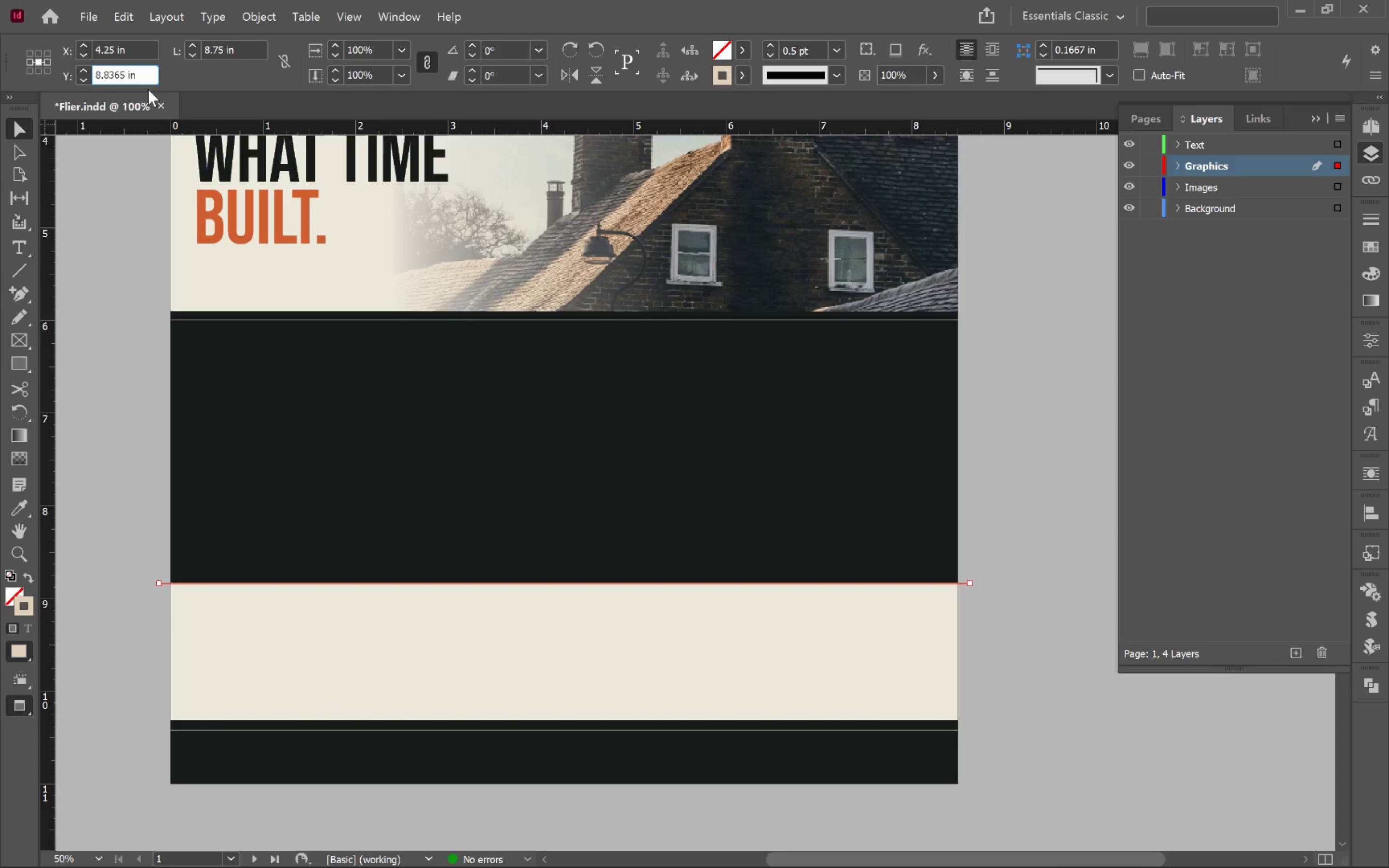 
key(Minus)
 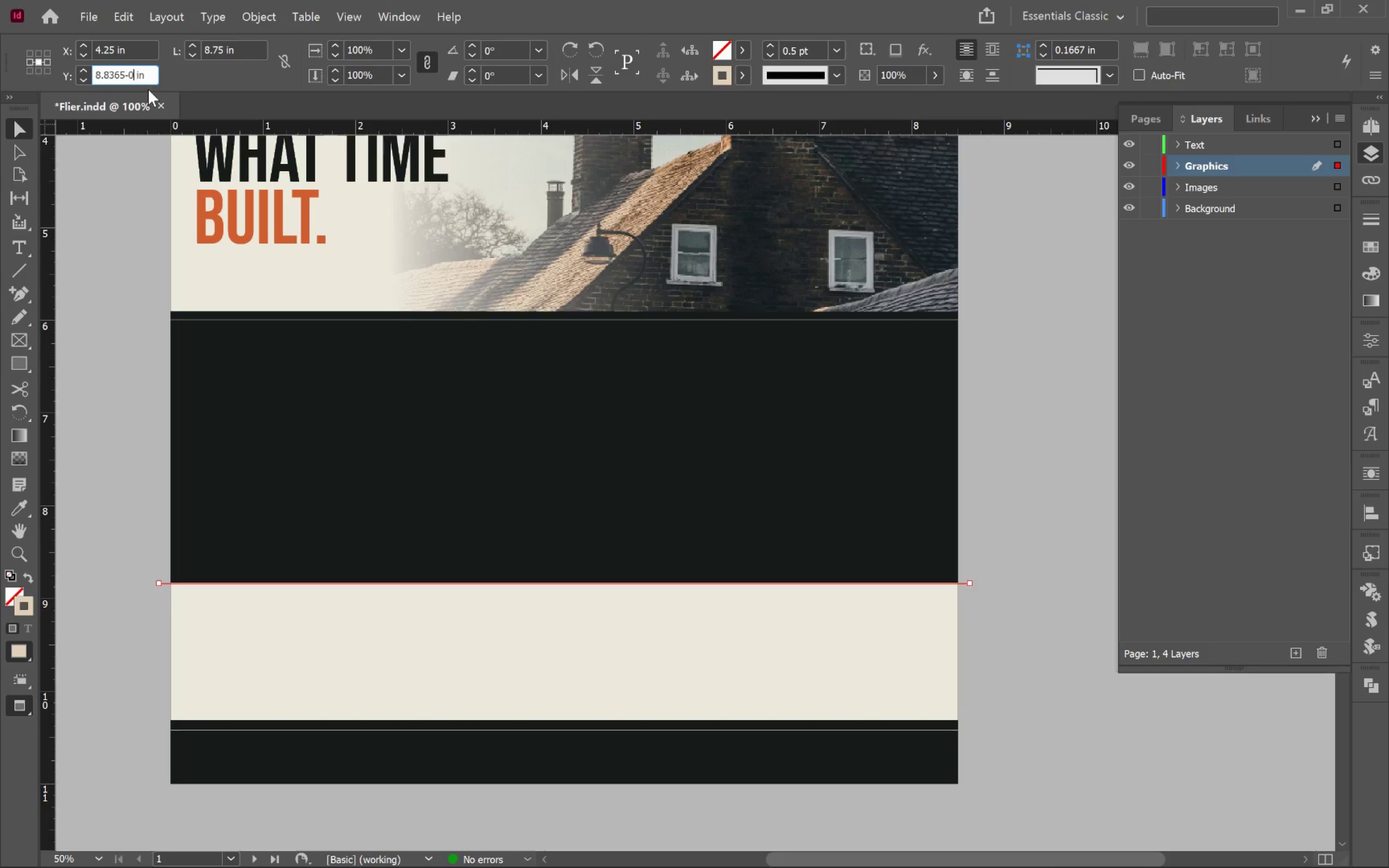 
key(0)
 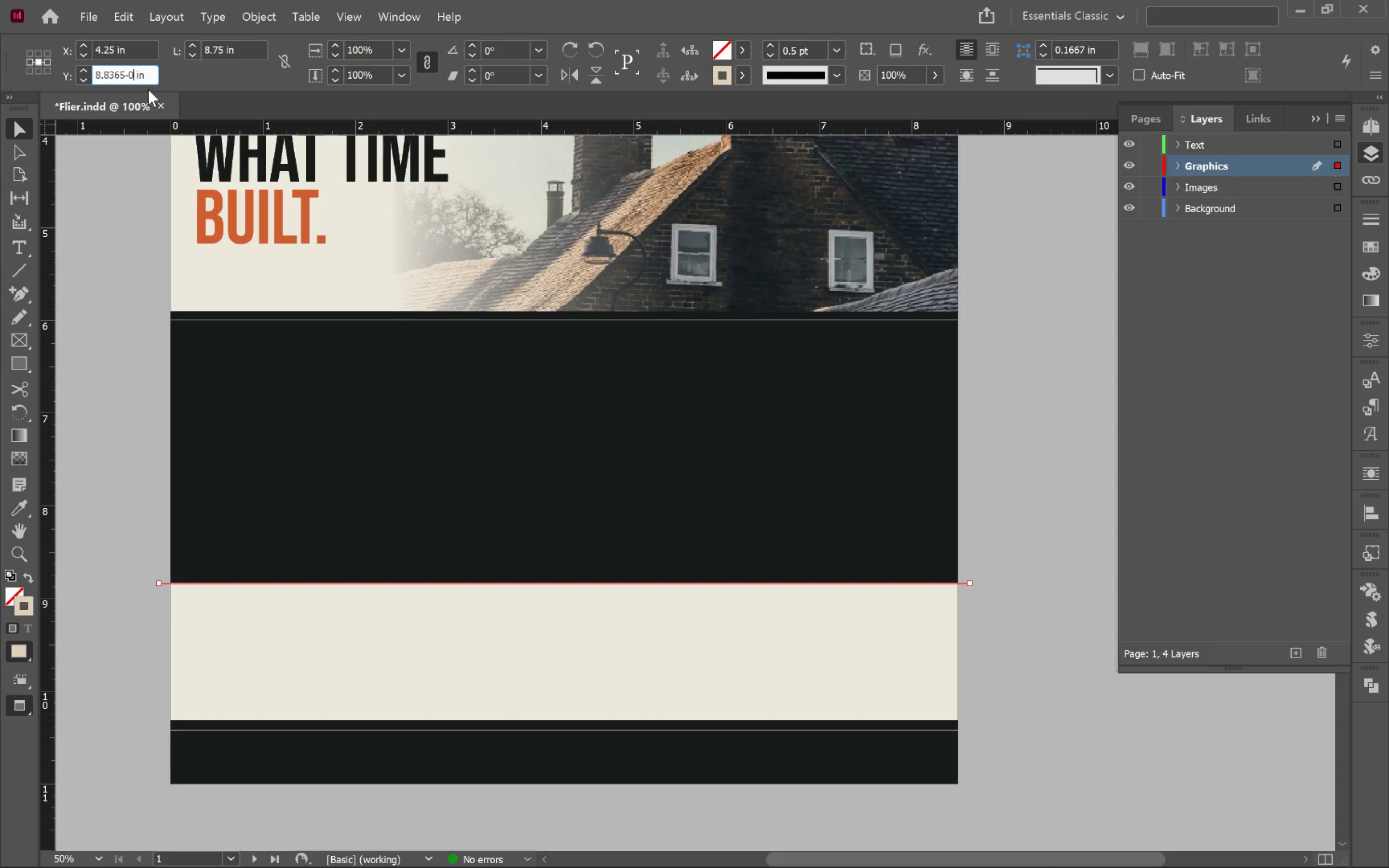 
key(Period)
 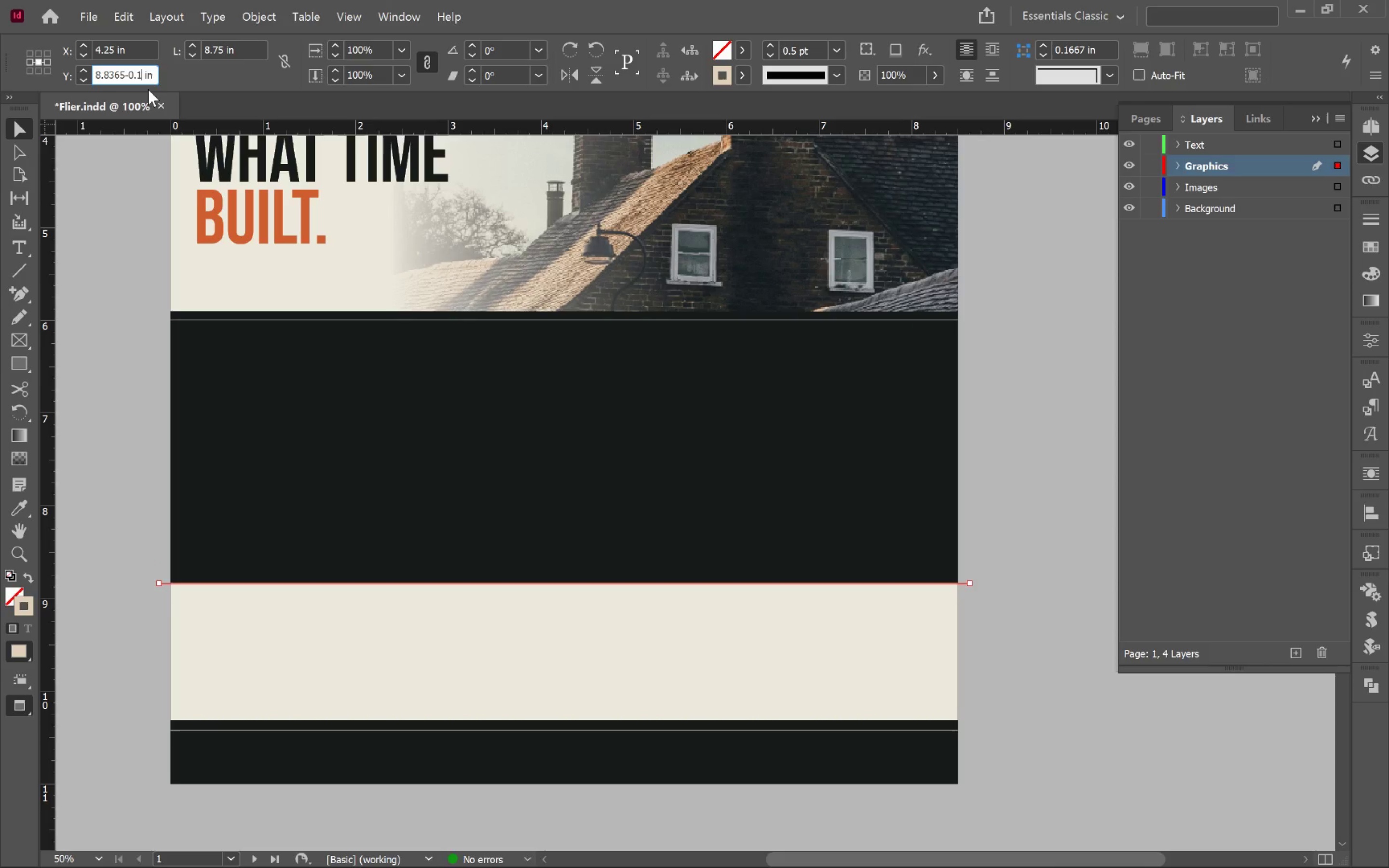 
key(1)
 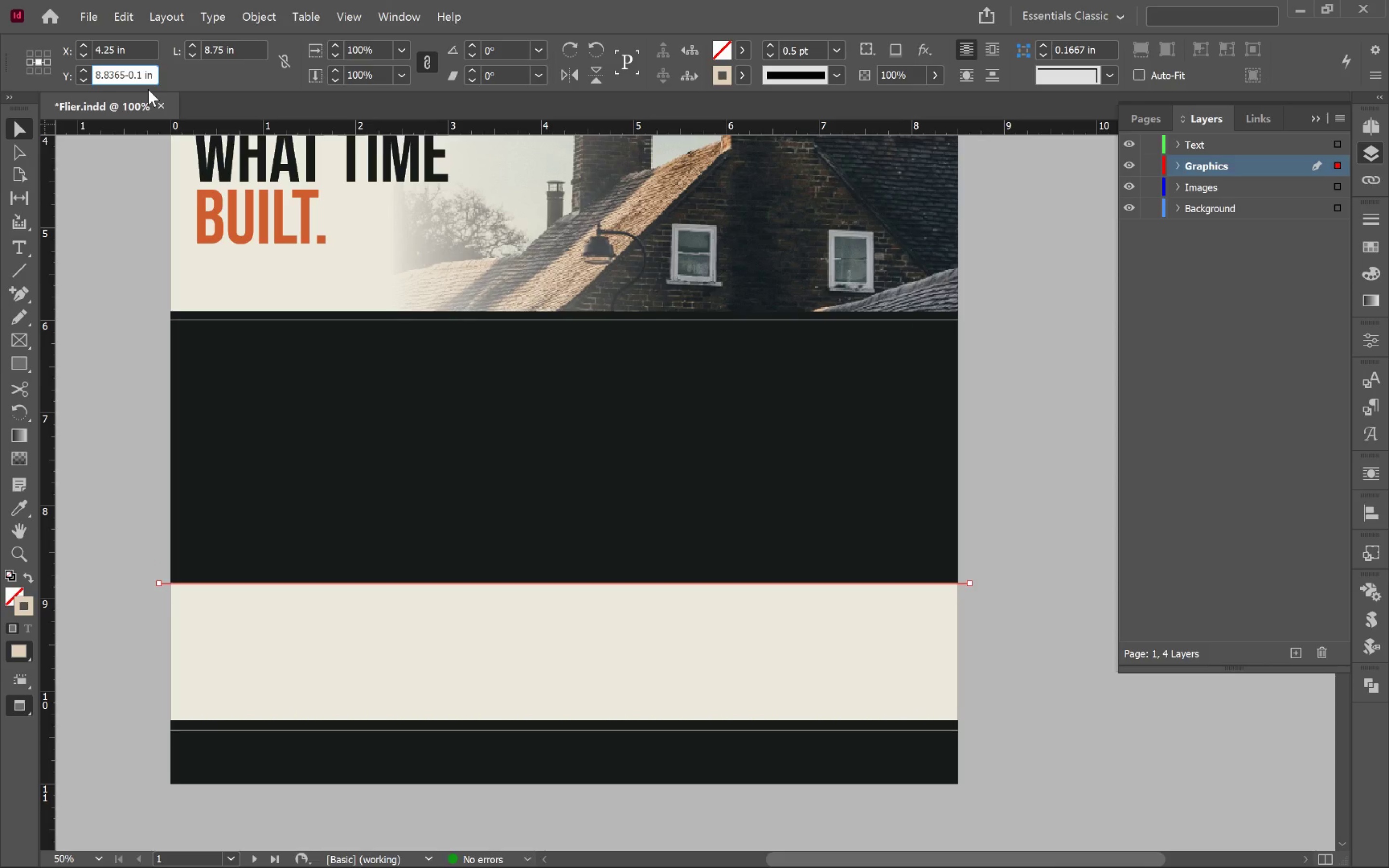 
key(Enter)
 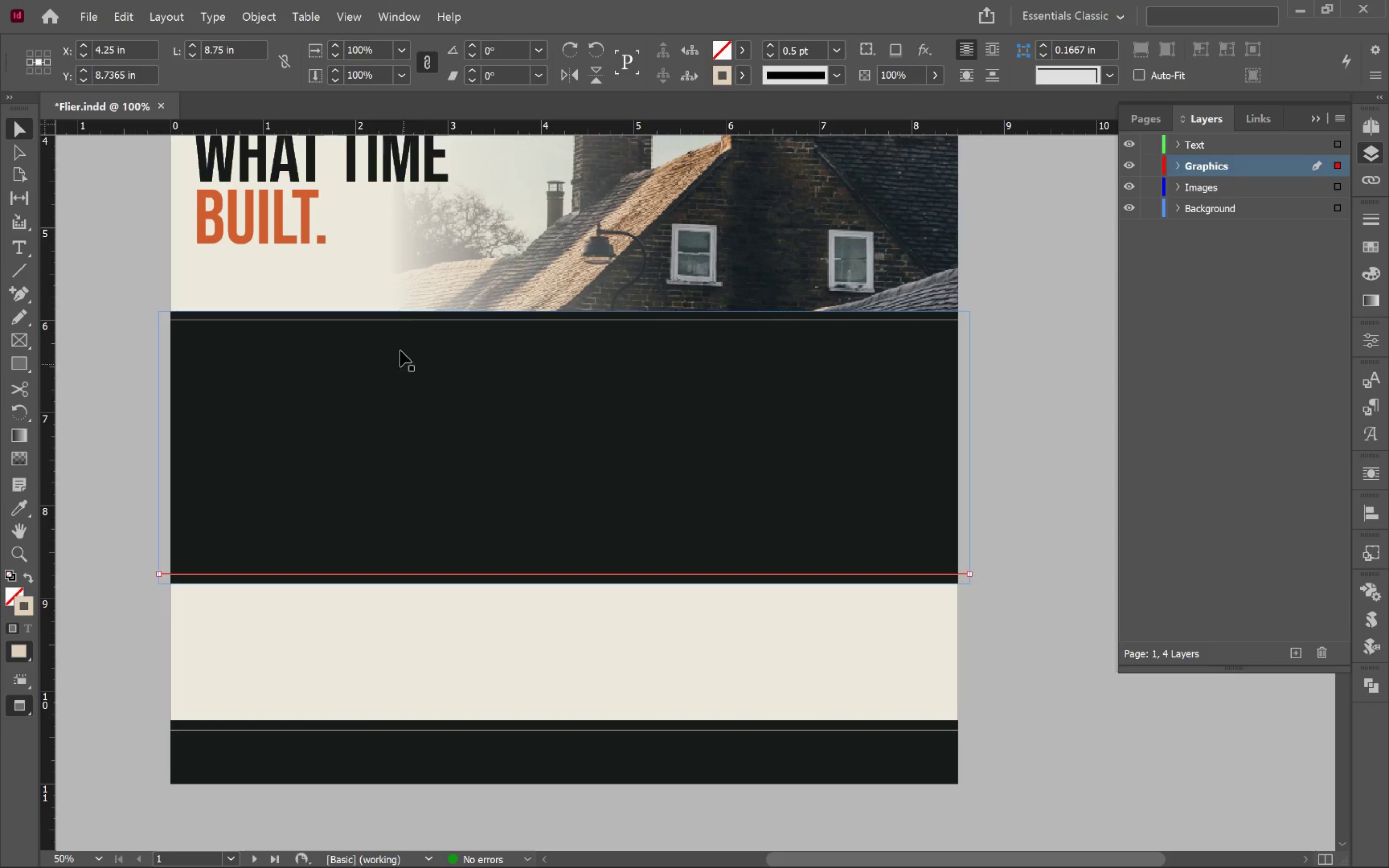 
left_click([395, 320])
 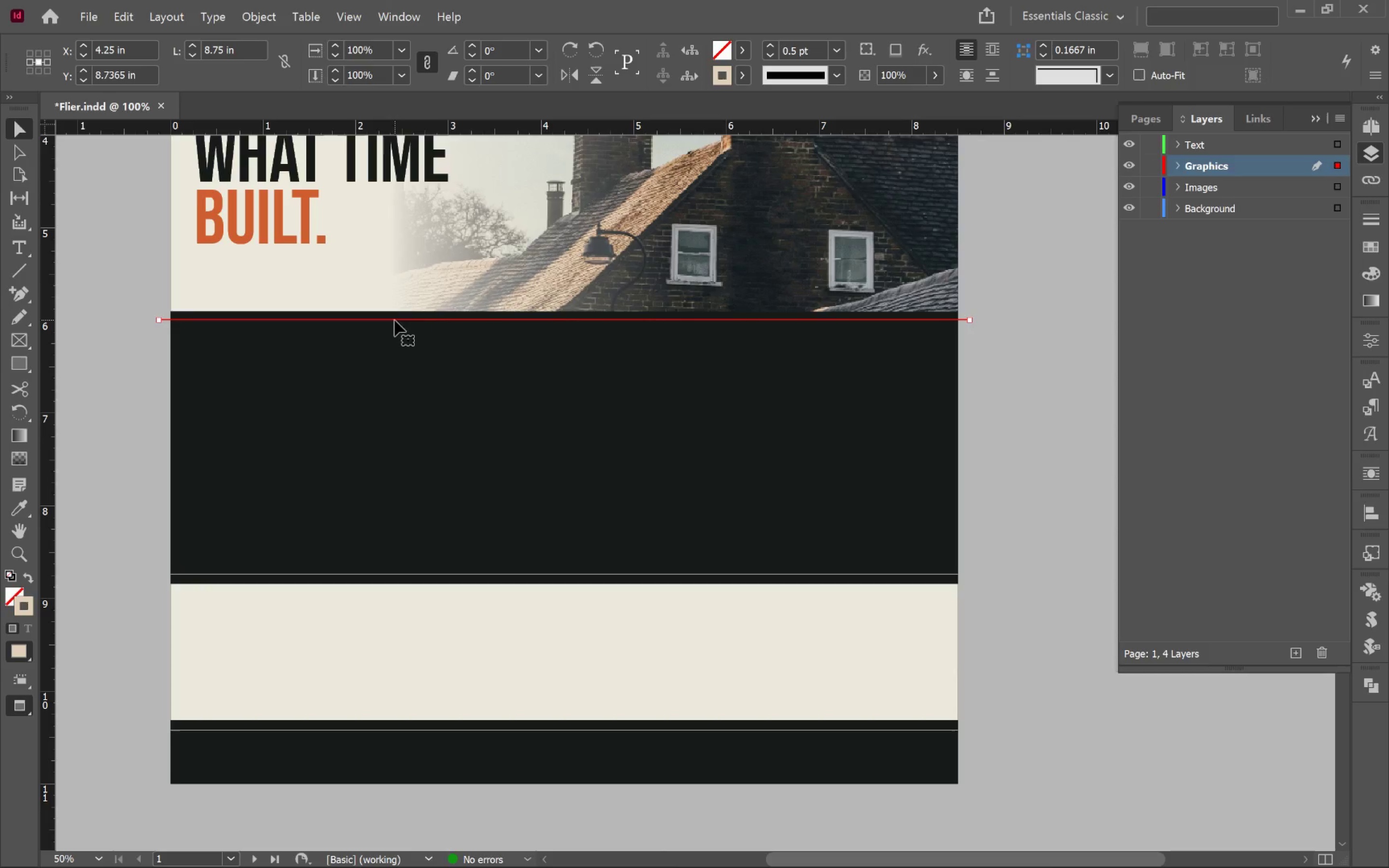 
hold_key(key=AltLeft, duration=0.56)
scroll: coordinate [420, 338], scroll_direction: up, amount: 4.0
 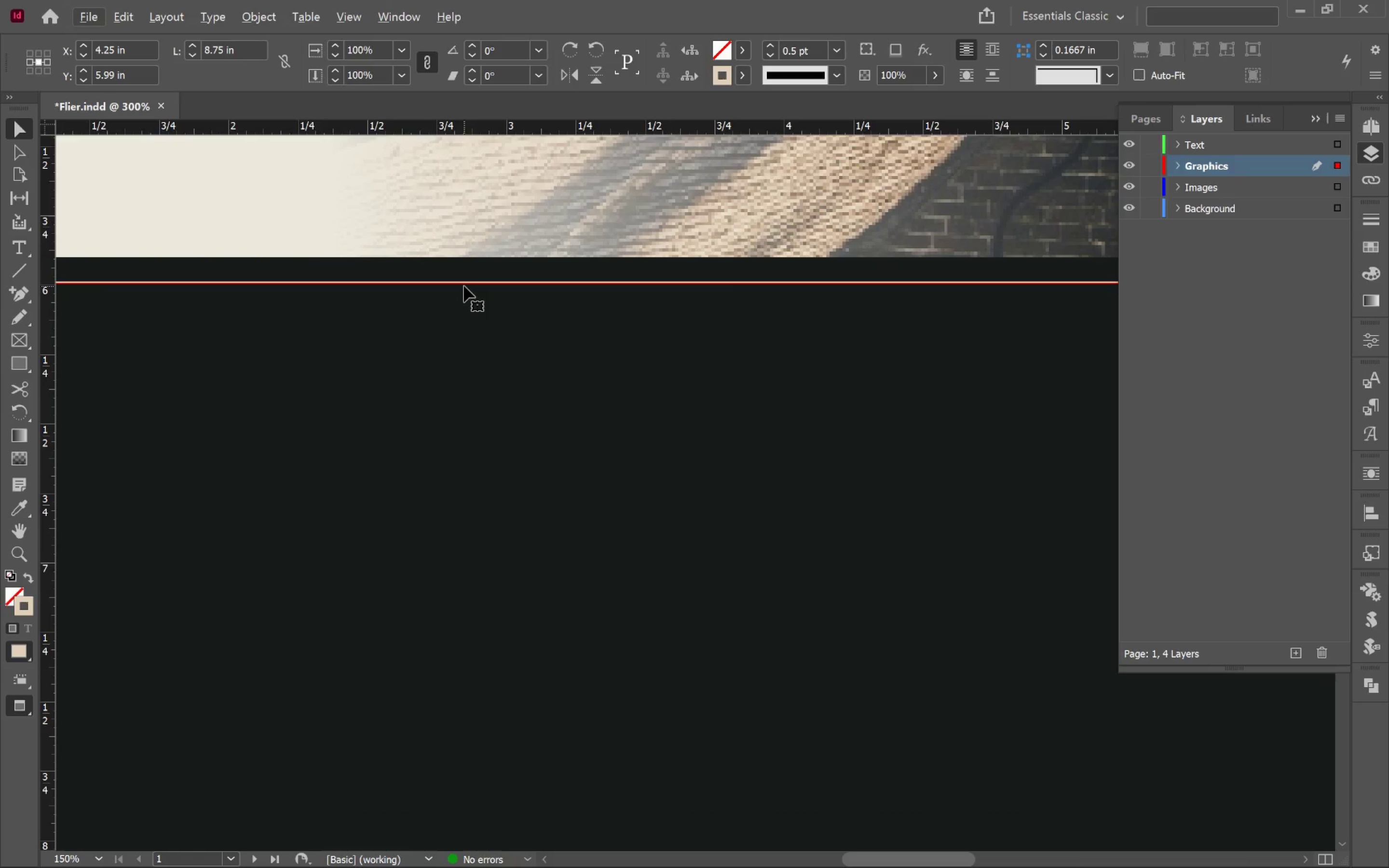 
left_click_drag(start_coordinate=[464, 286], to_coordinate=[466, 266])
 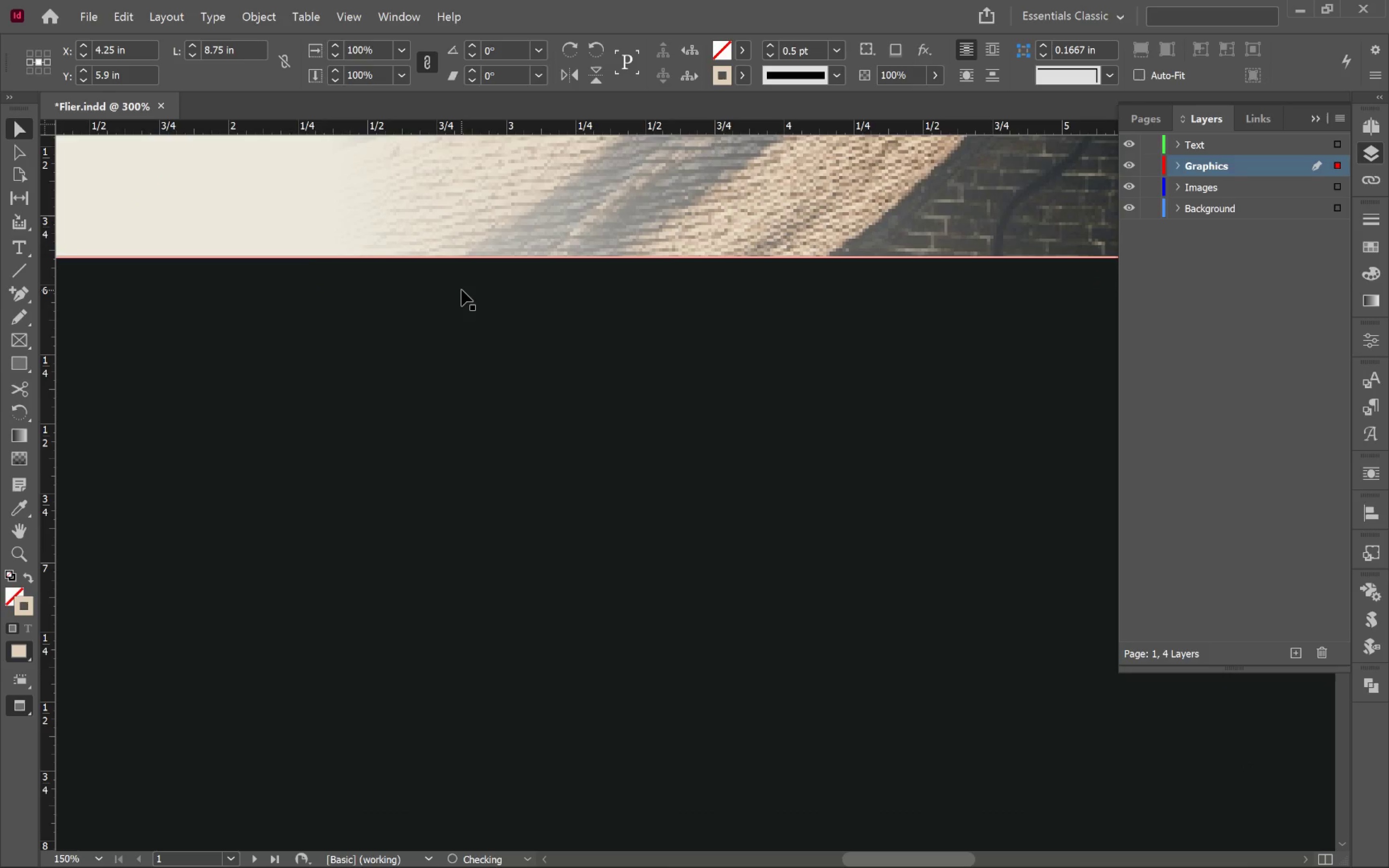 
hold_key(key=ShiftLeft, duration=1.32)
 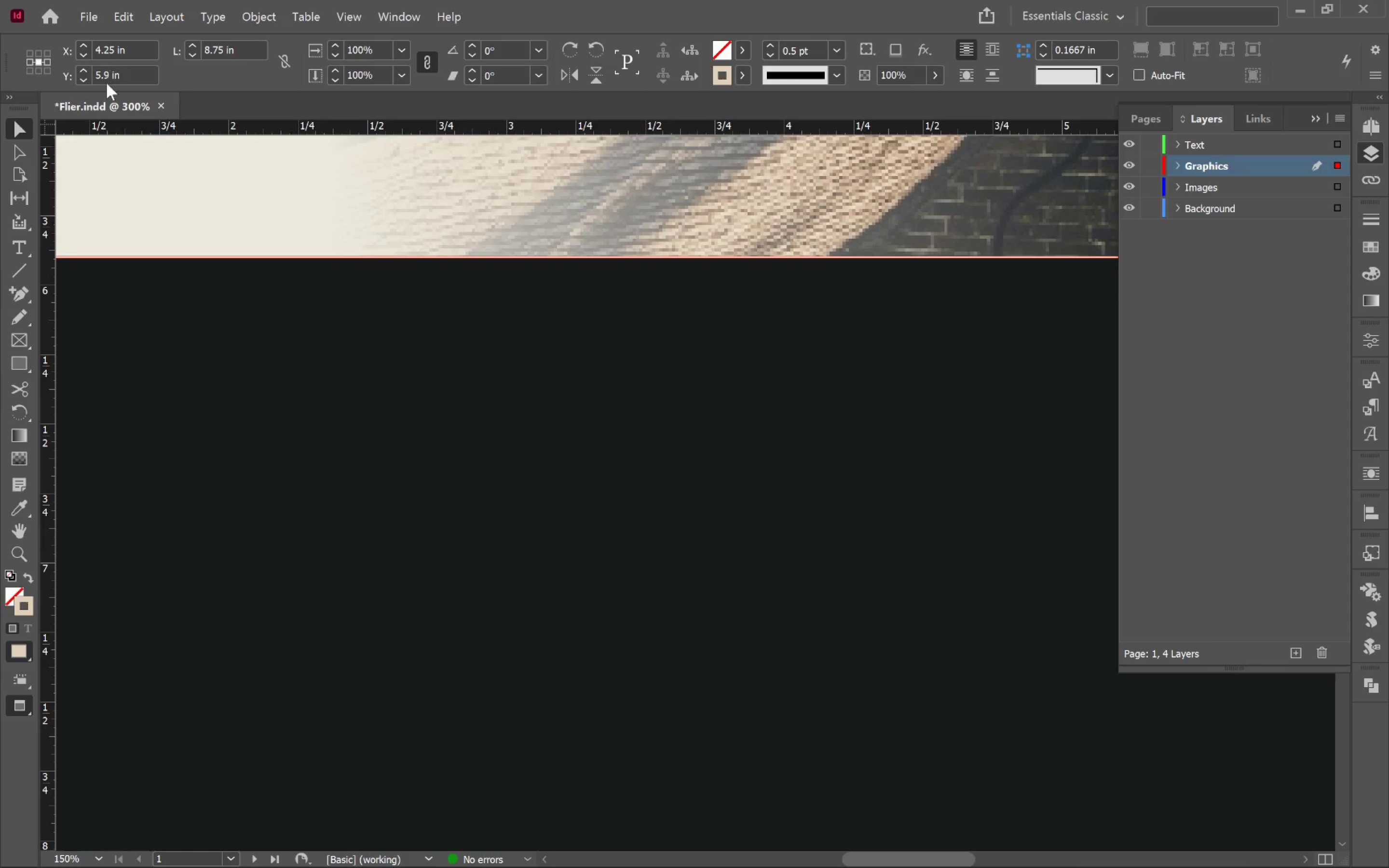 
left_click([107, 76])
 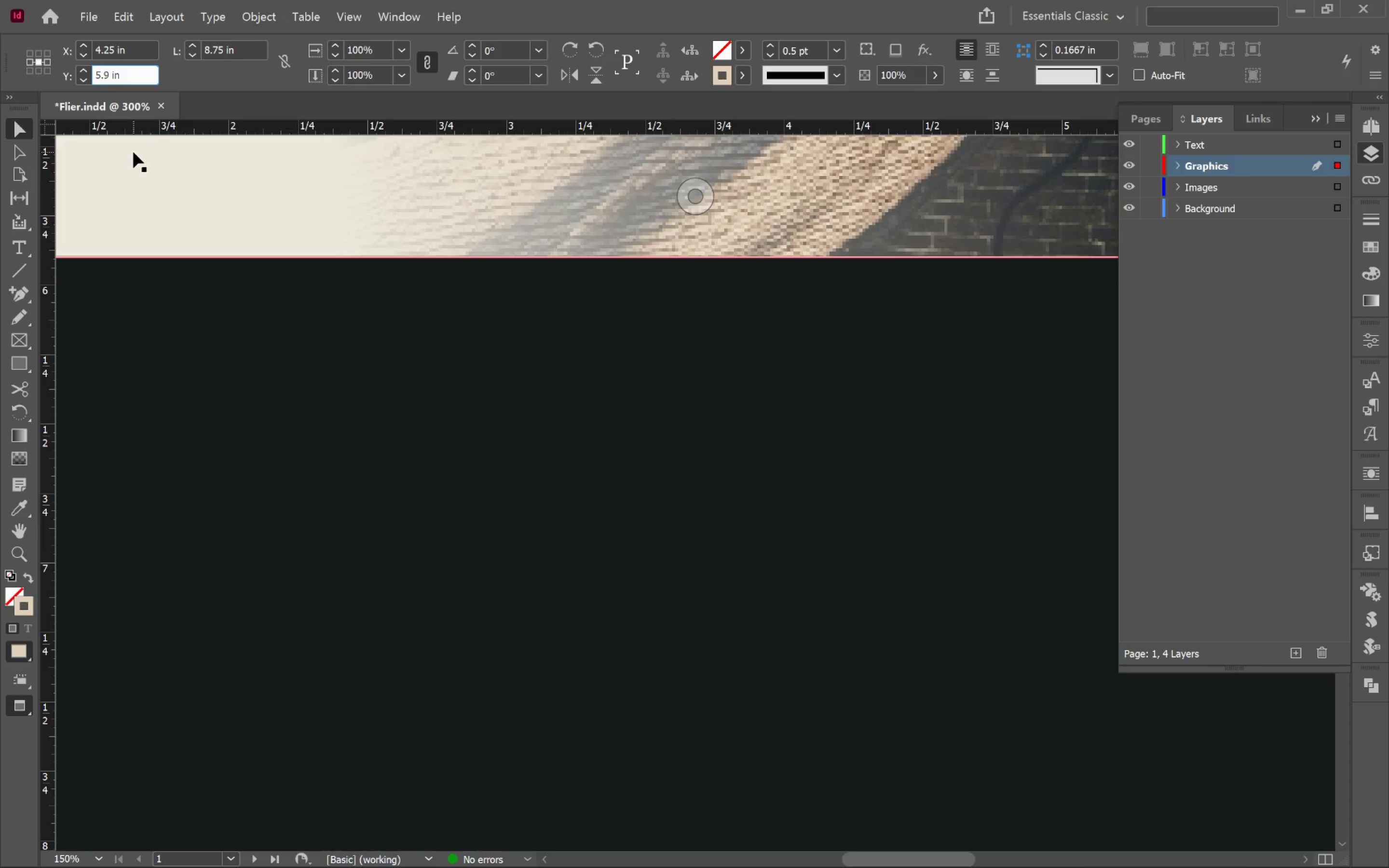 
key(Shift+Equal)
 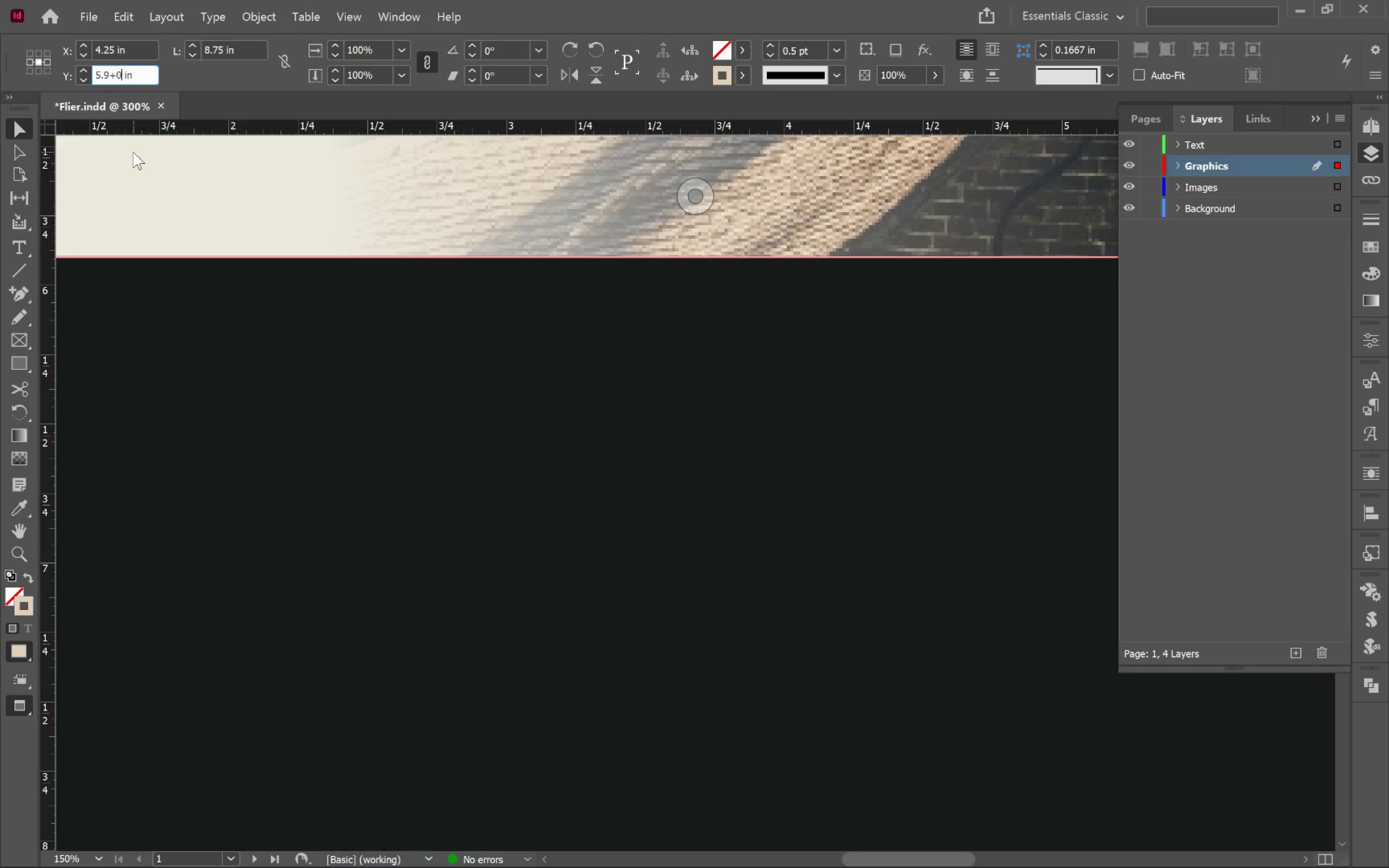 
key(0)
 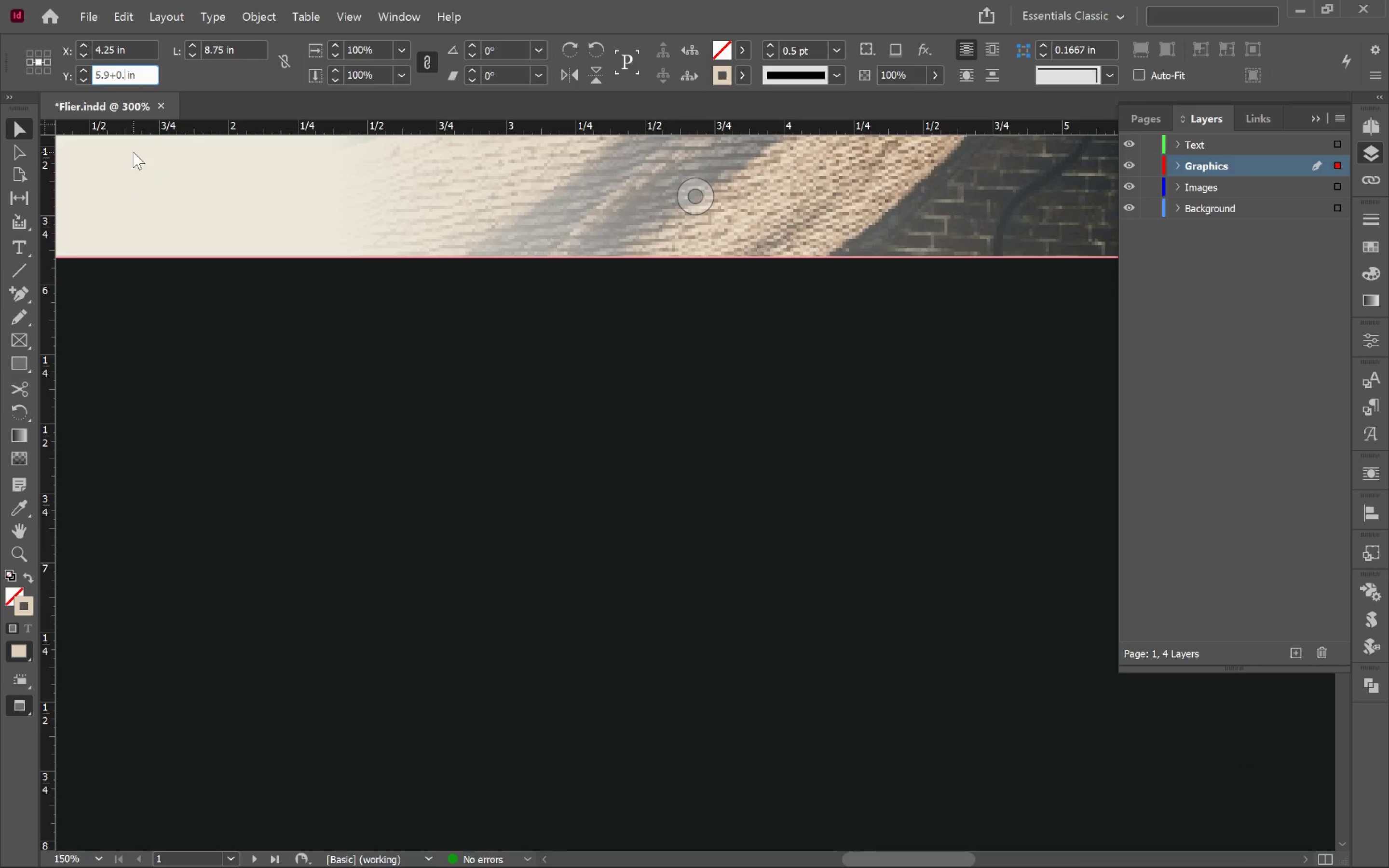 
key(Period)
 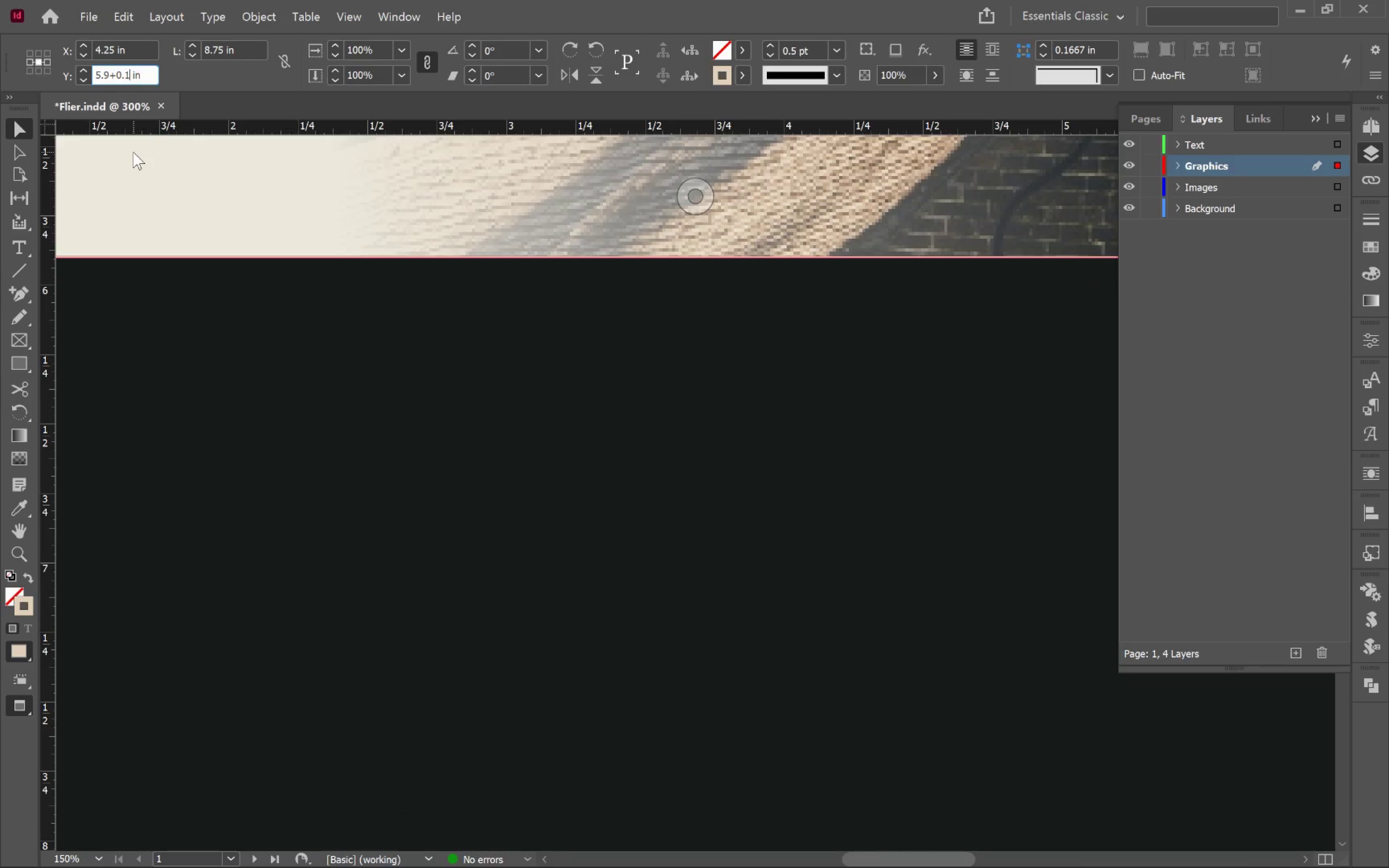 
key(1)
 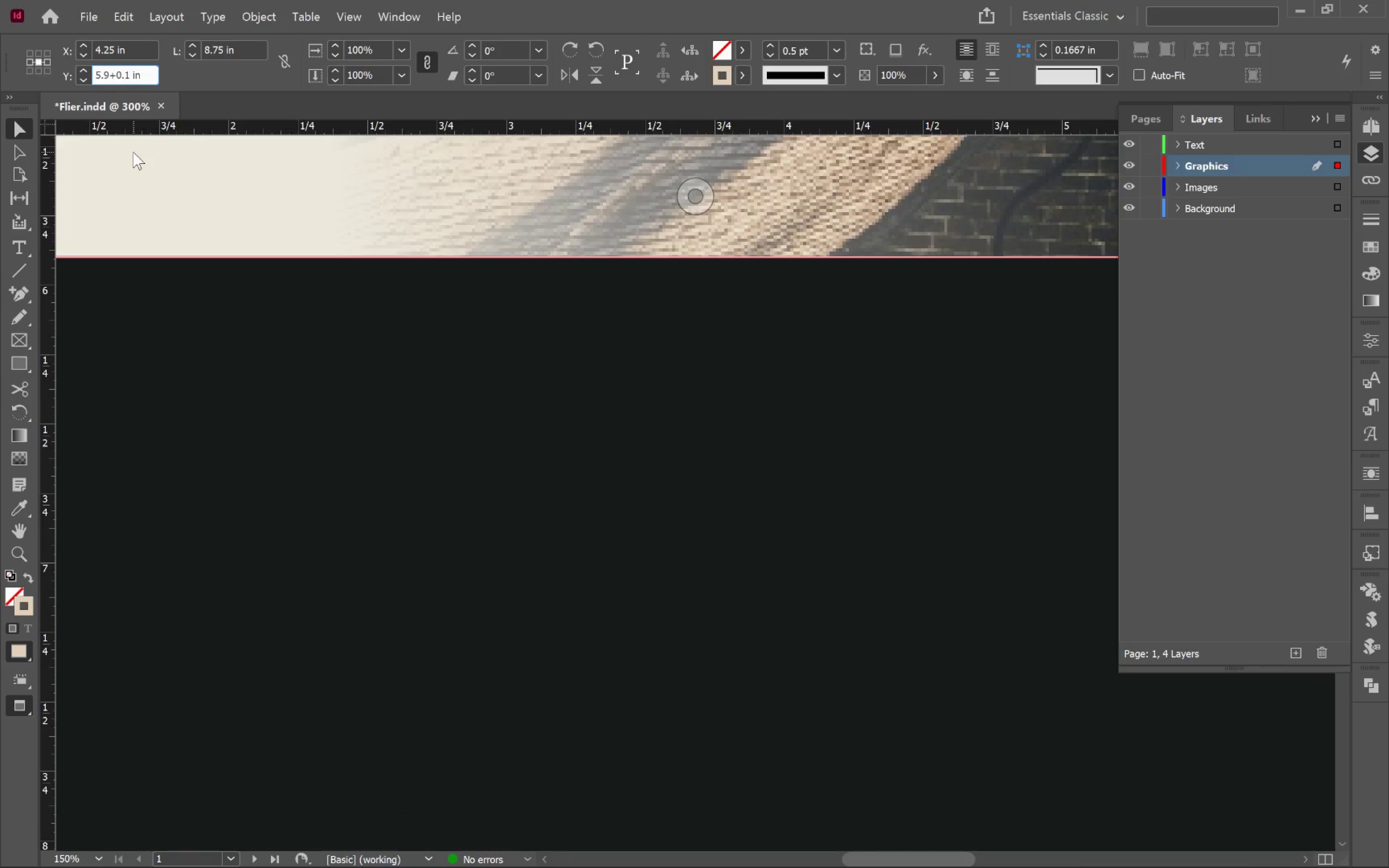 
key(Enter)
 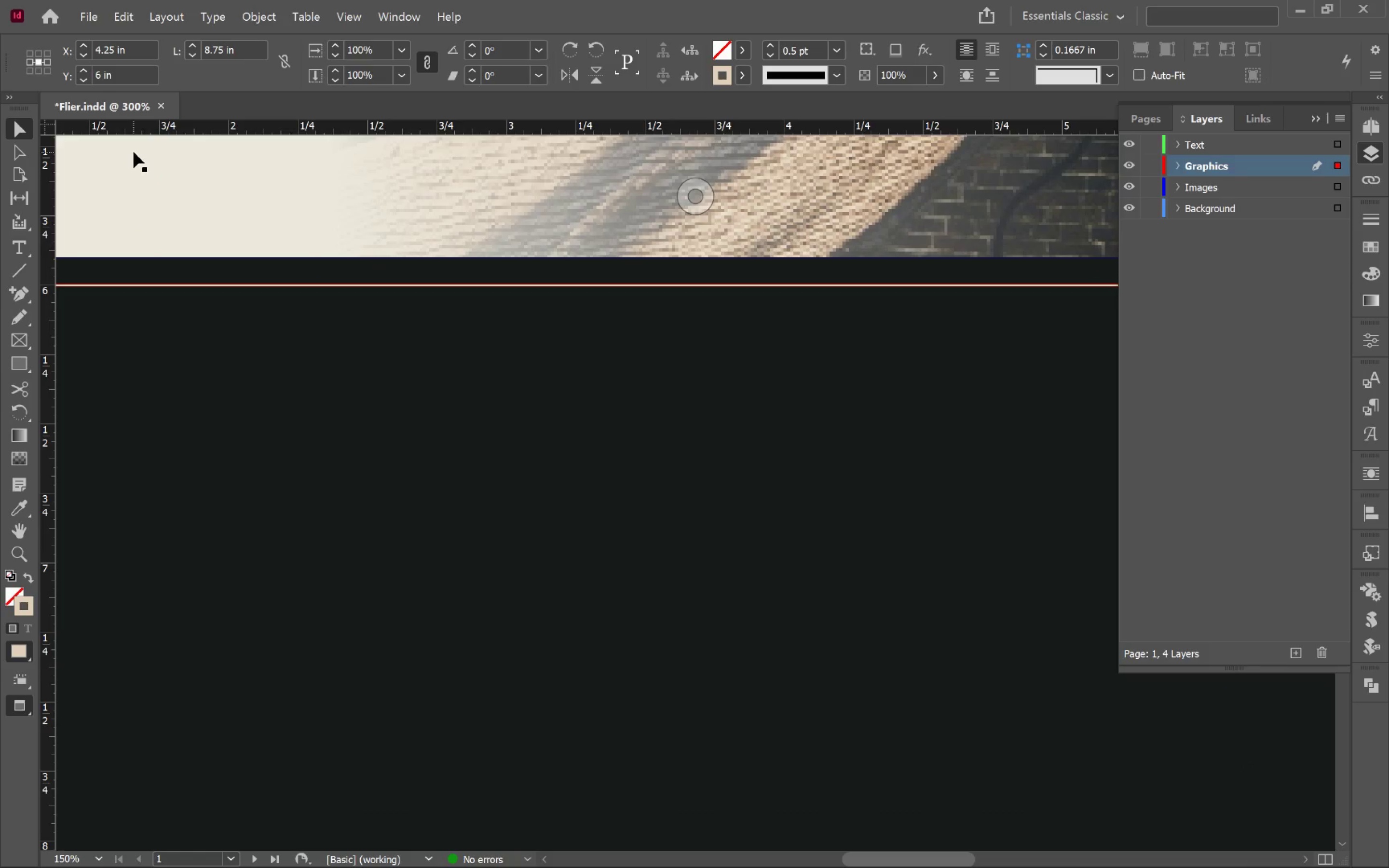 
hold_key(key=AltLeft, duration=0.77)
 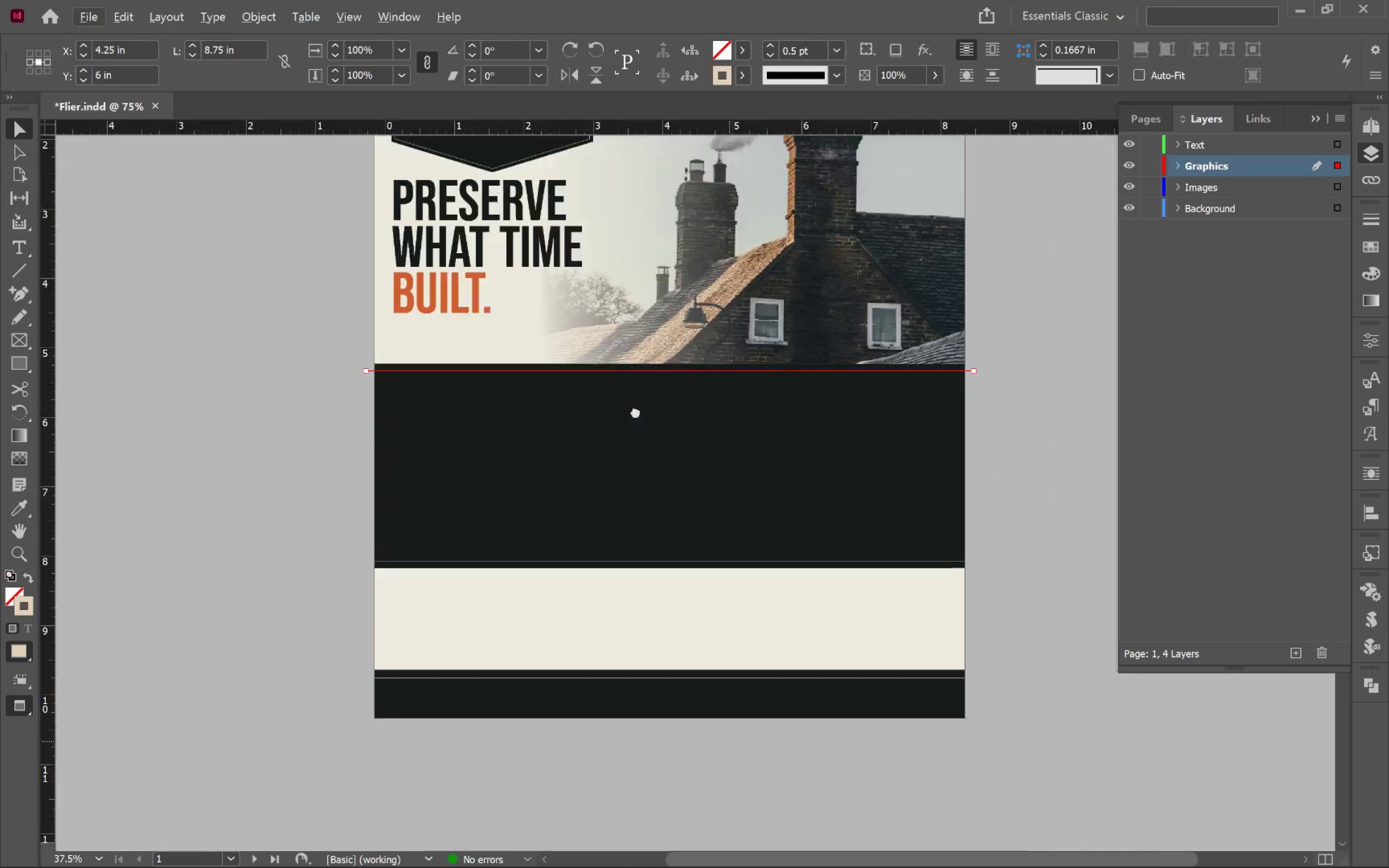 
hold_key(key=Space, duration=1.14)
 